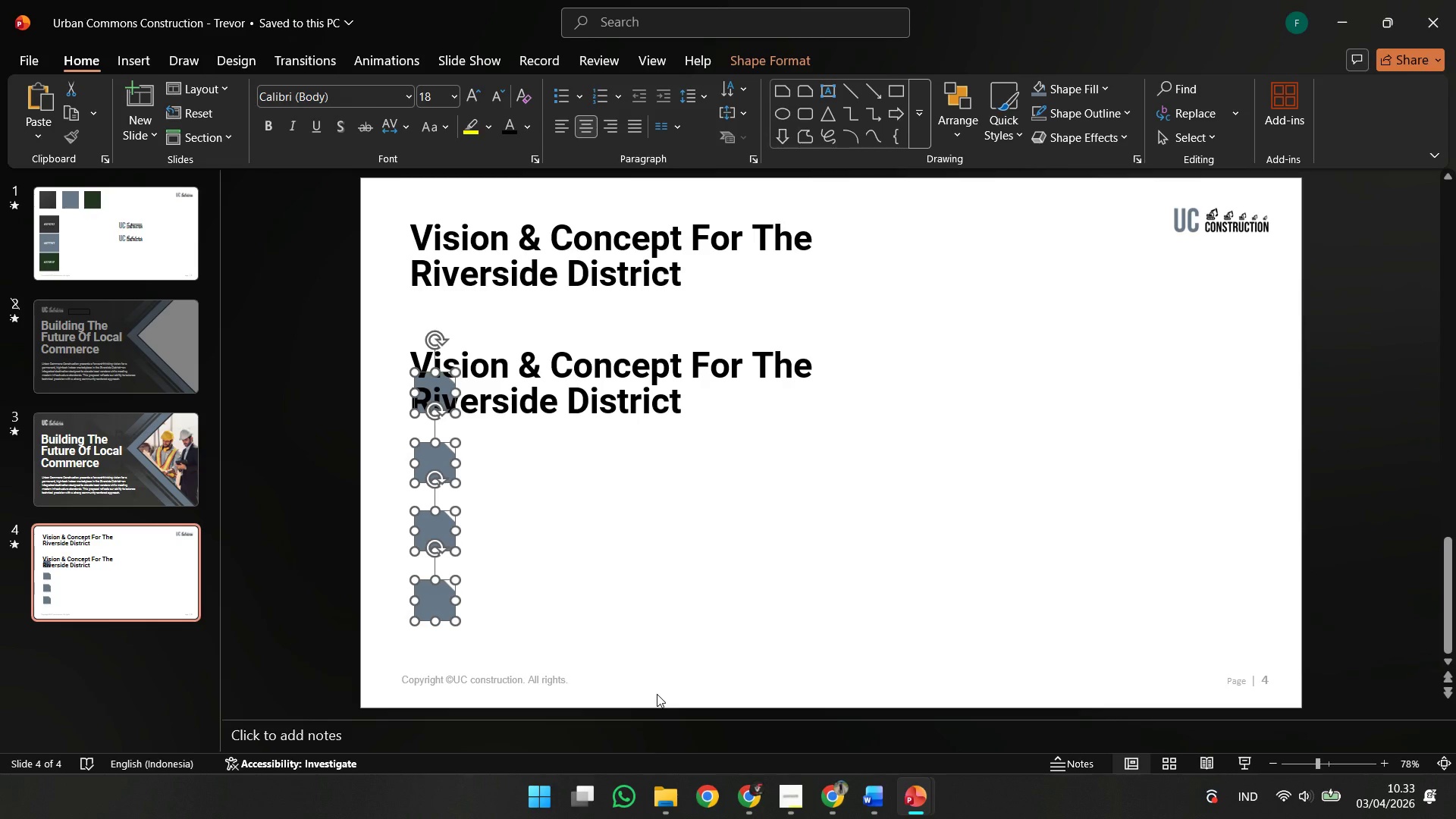 
key(Delete)
 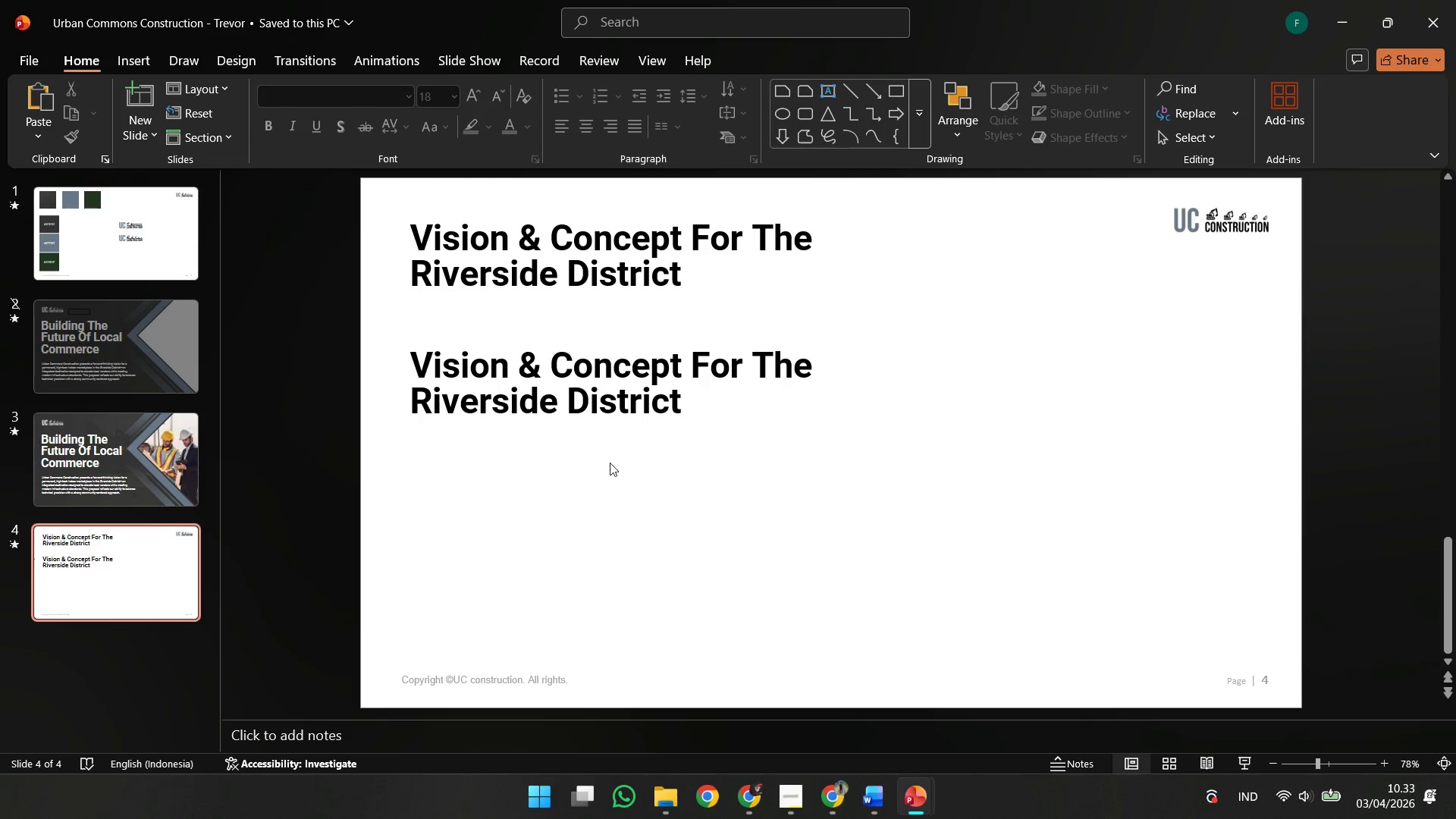 
left_click([591, 390])
 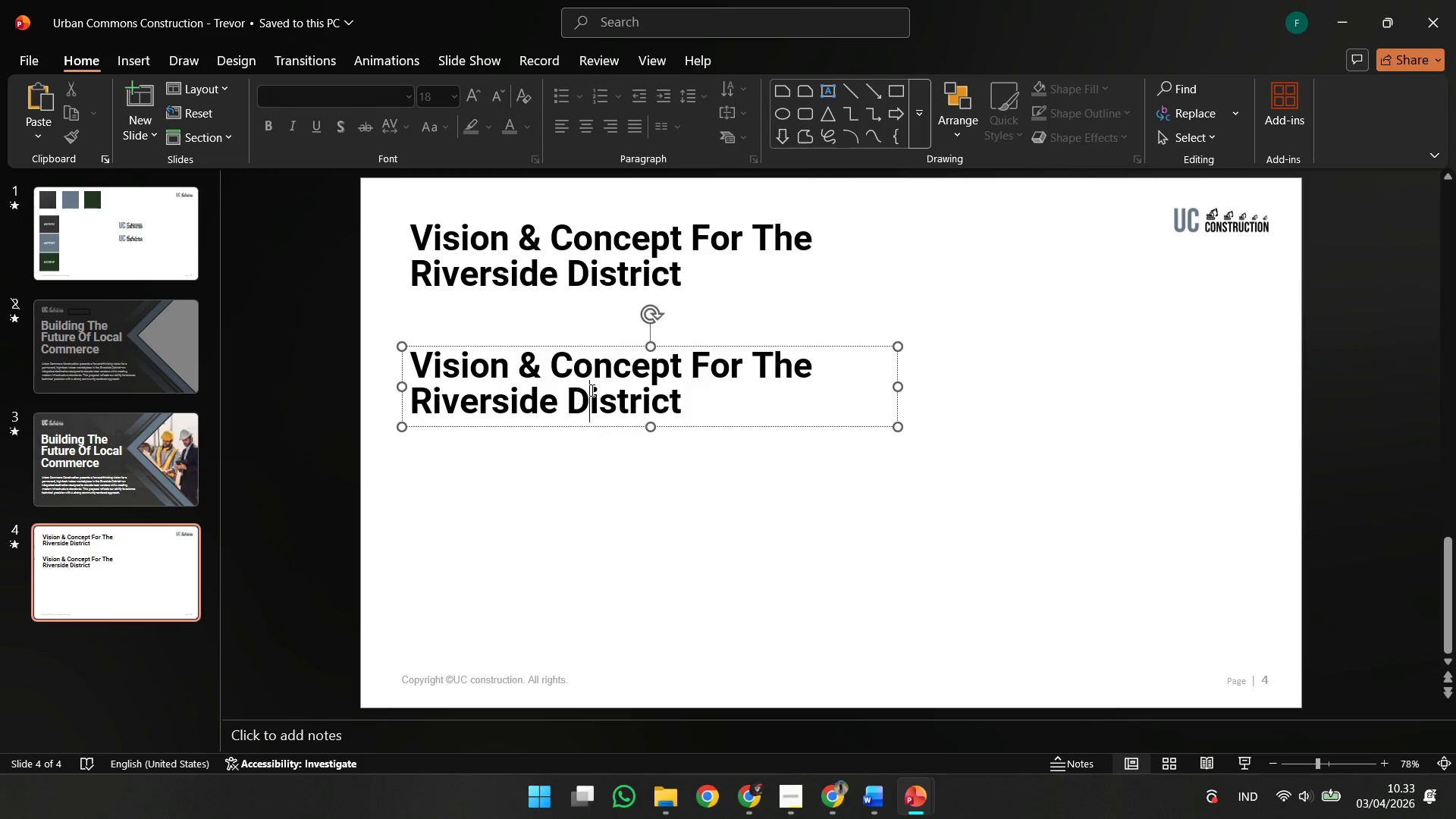 
key(Control+A)
 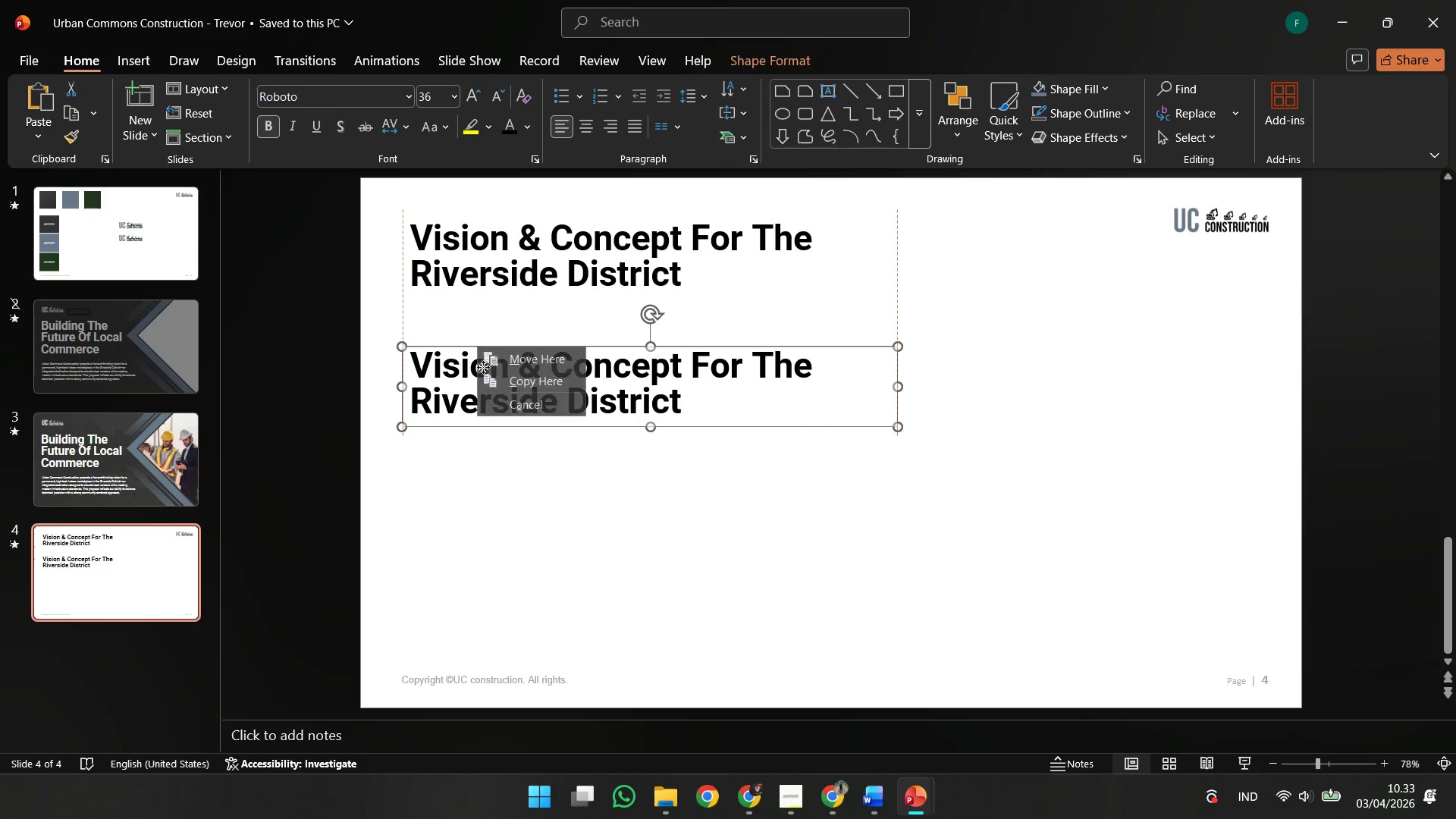 
double_click([443, 401])
 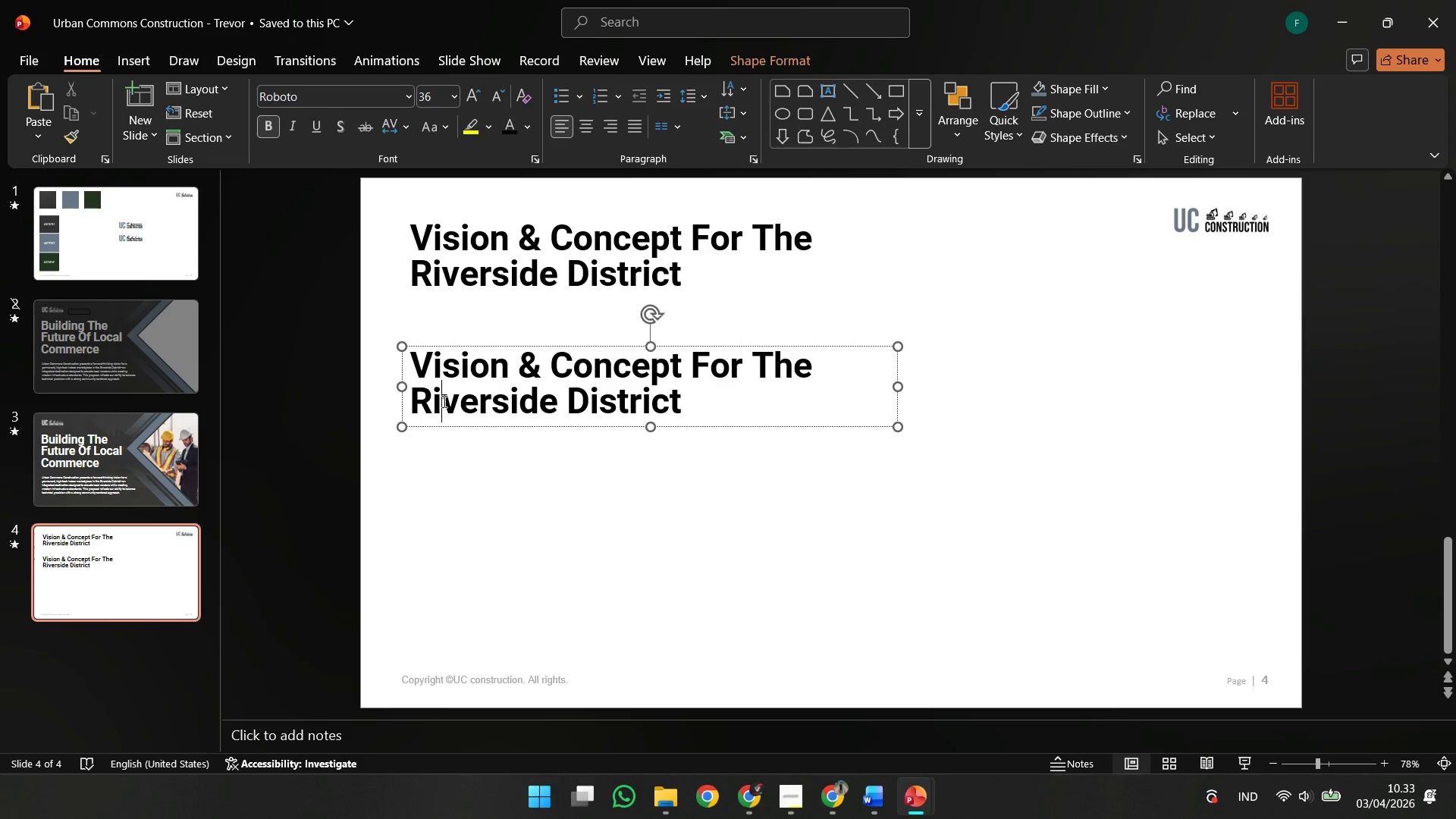 
key(Control+ControlLeft)
 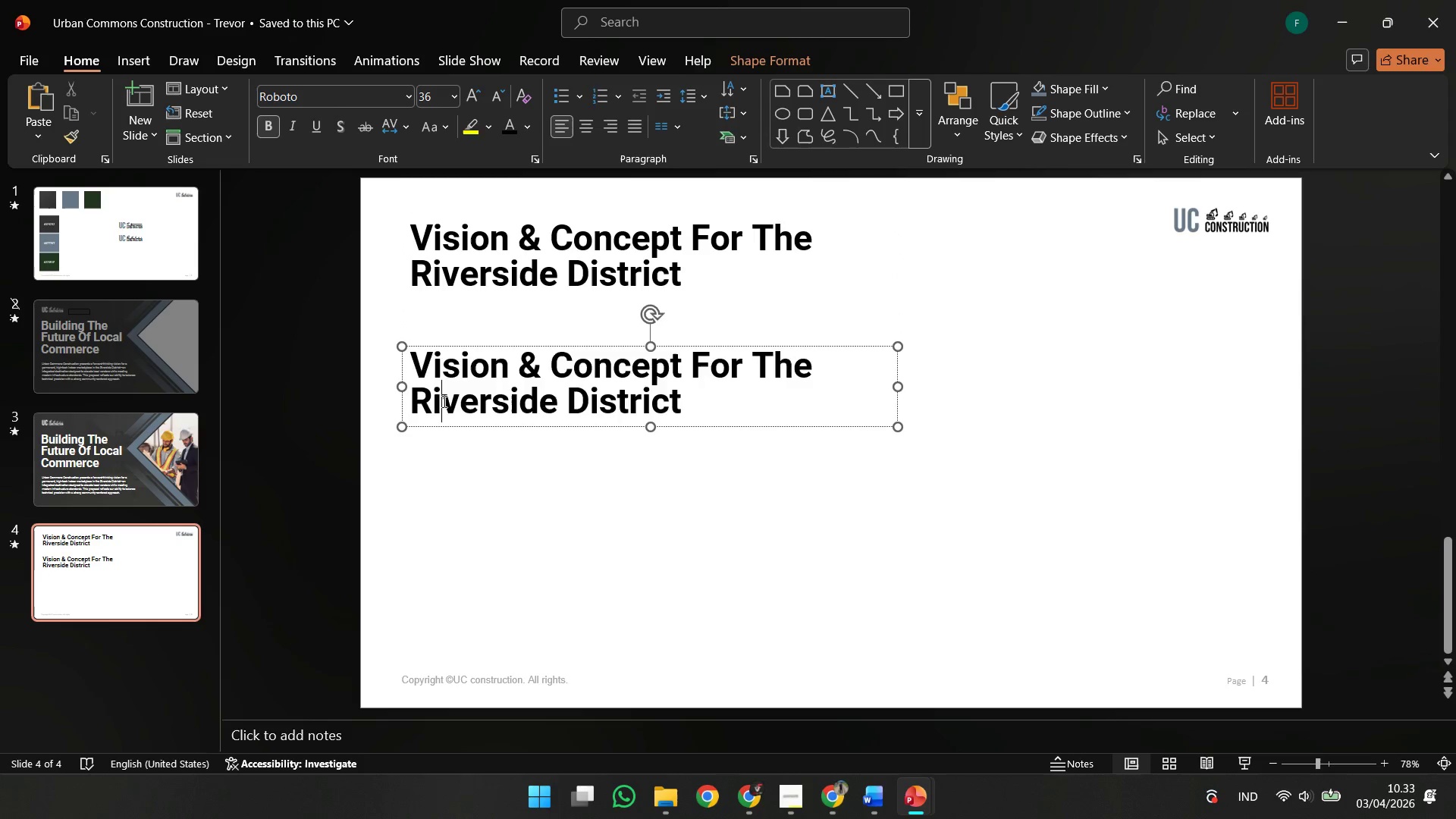 
key(Control+A)
 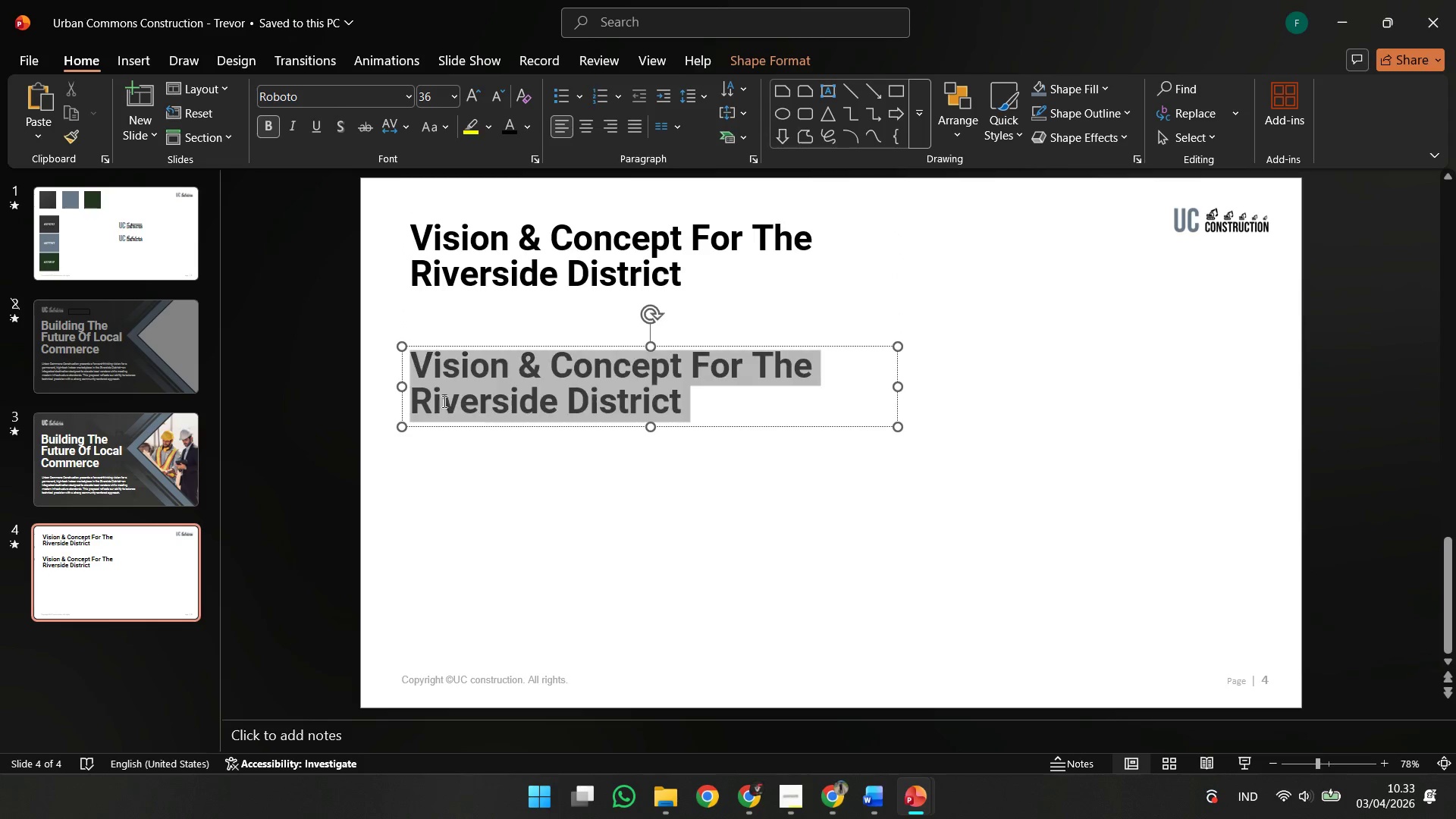 
right_click([443, 401])
 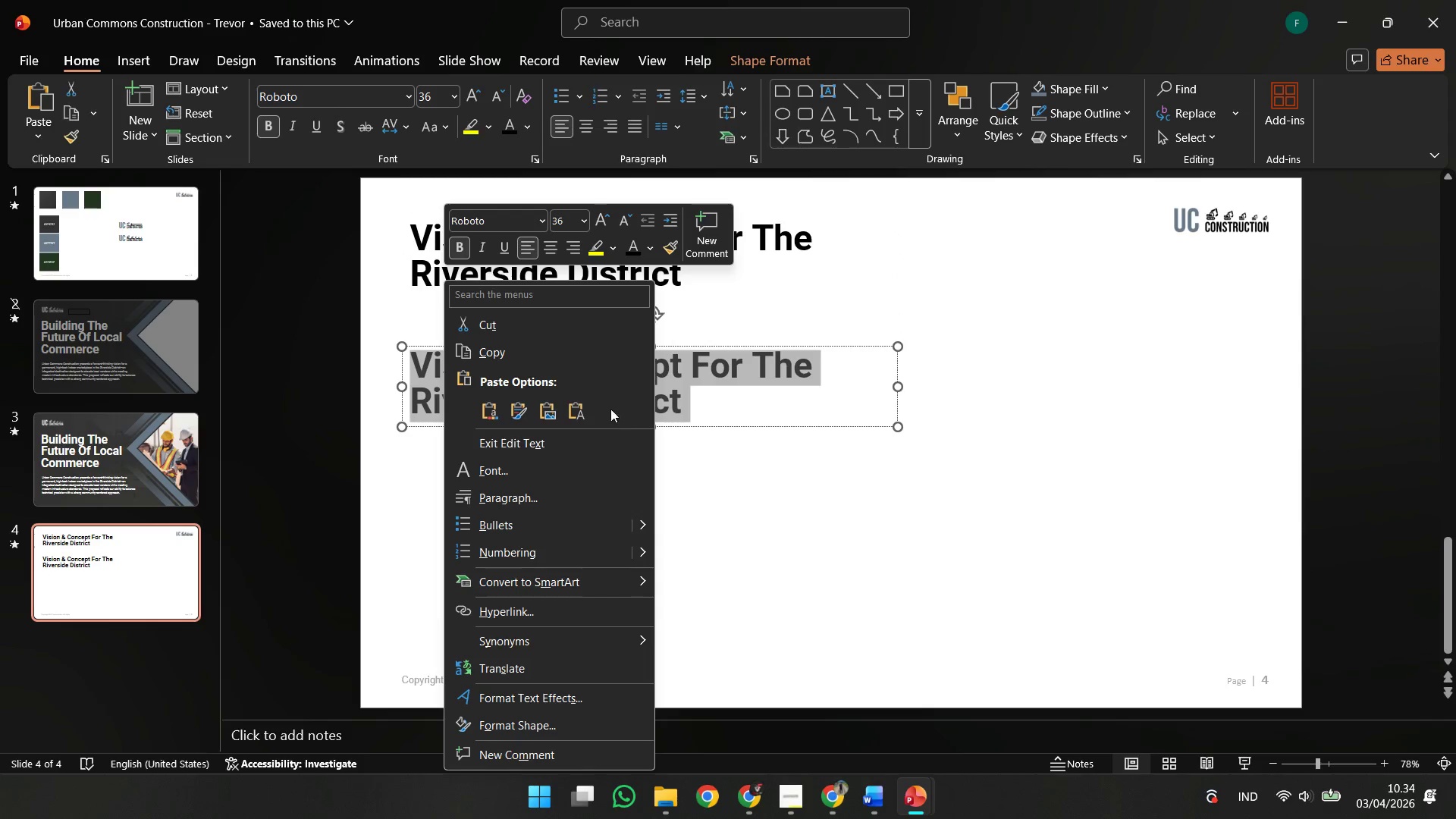 
left_click([580, 409])
 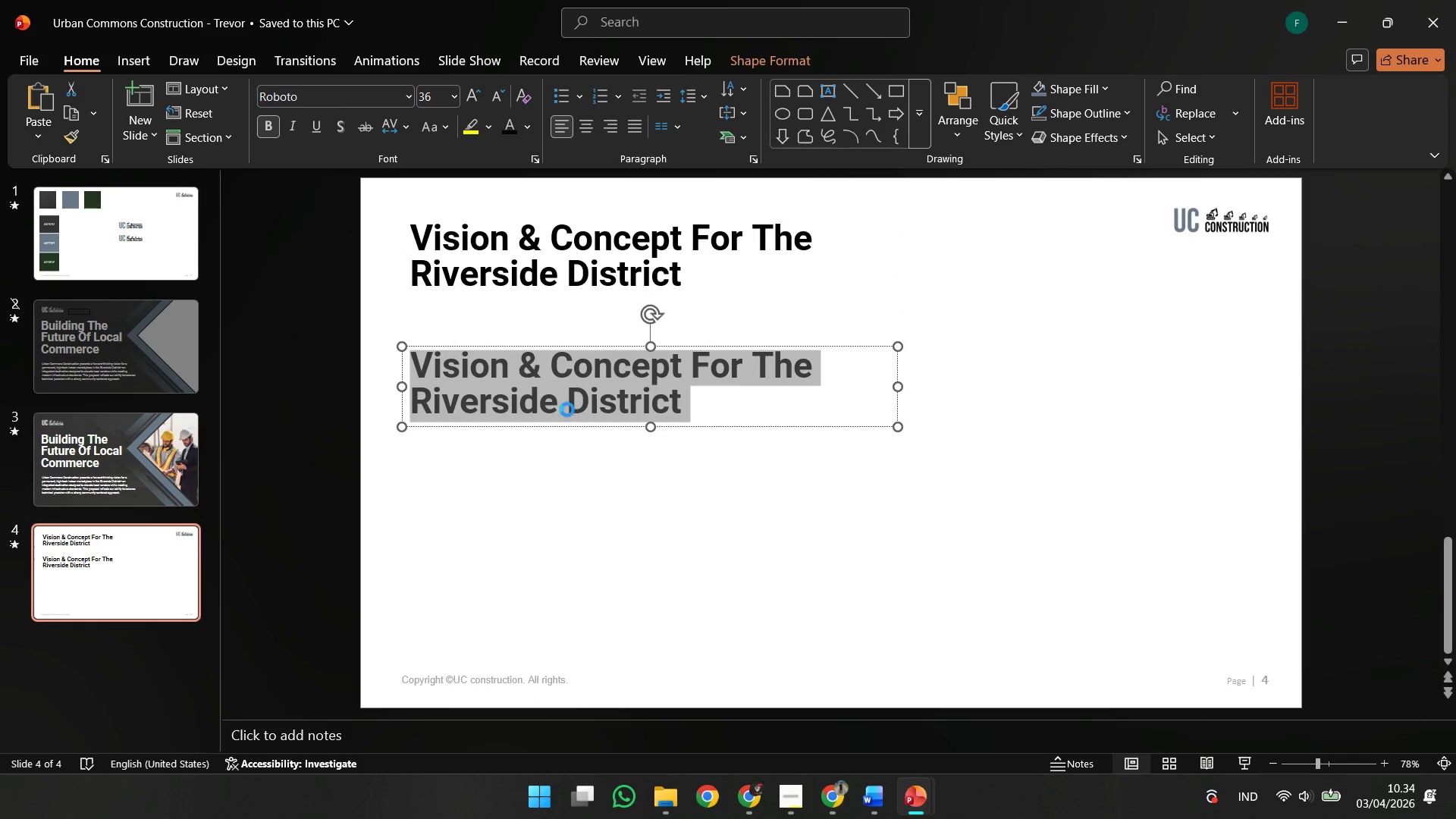 
key(Control+A)
 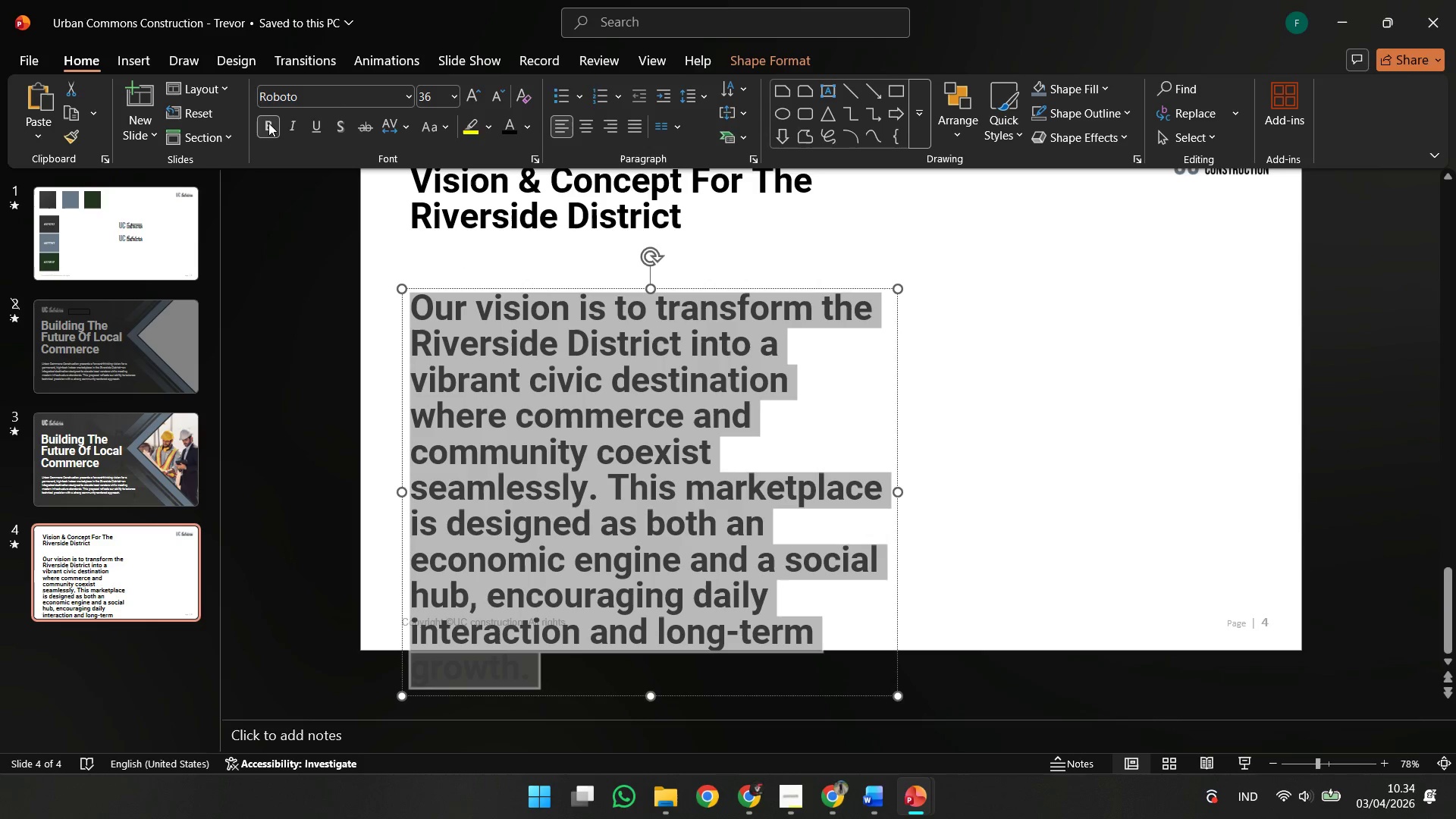 
left_click([265, 124])
 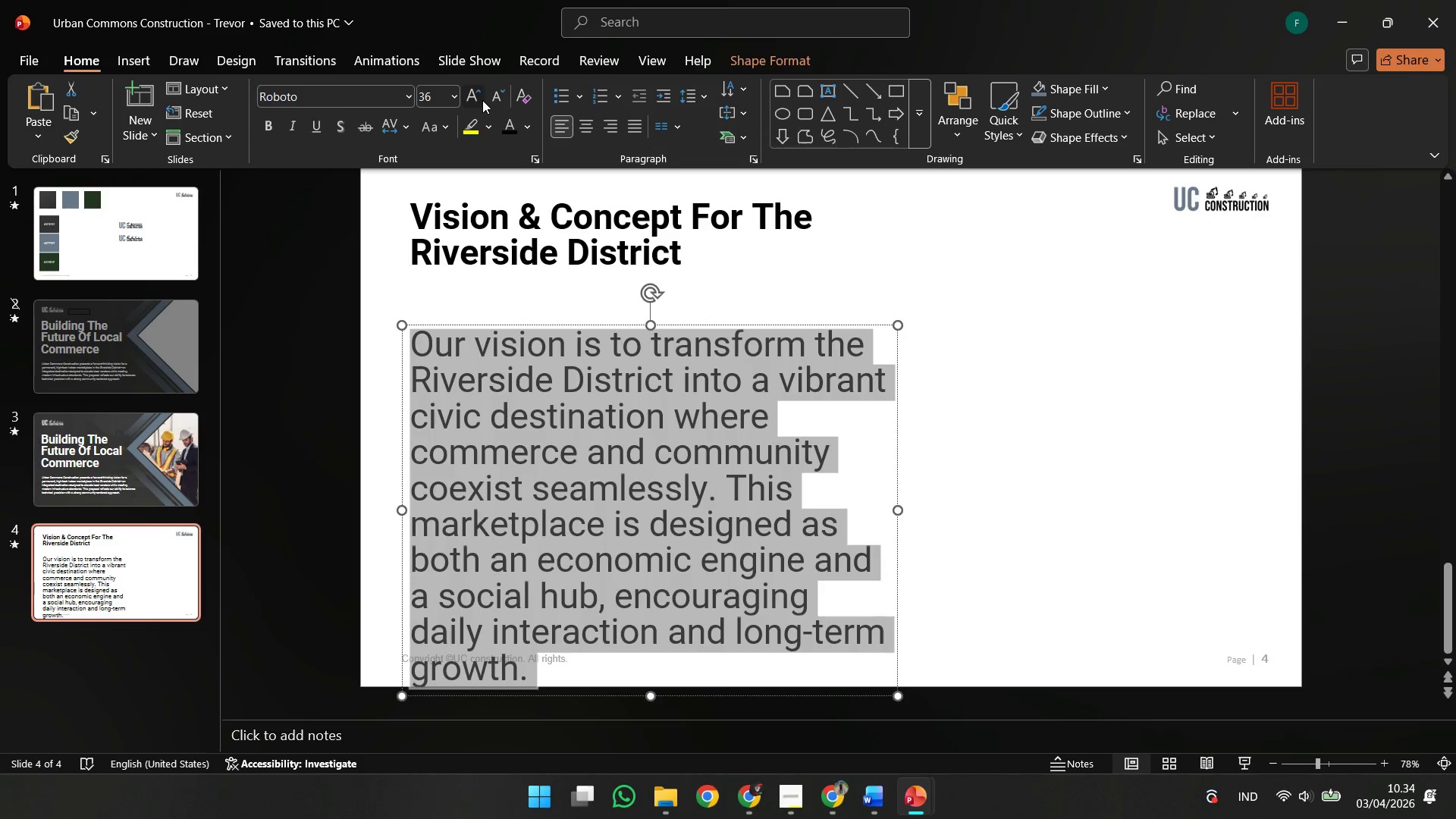 
double_click([492, 99])
 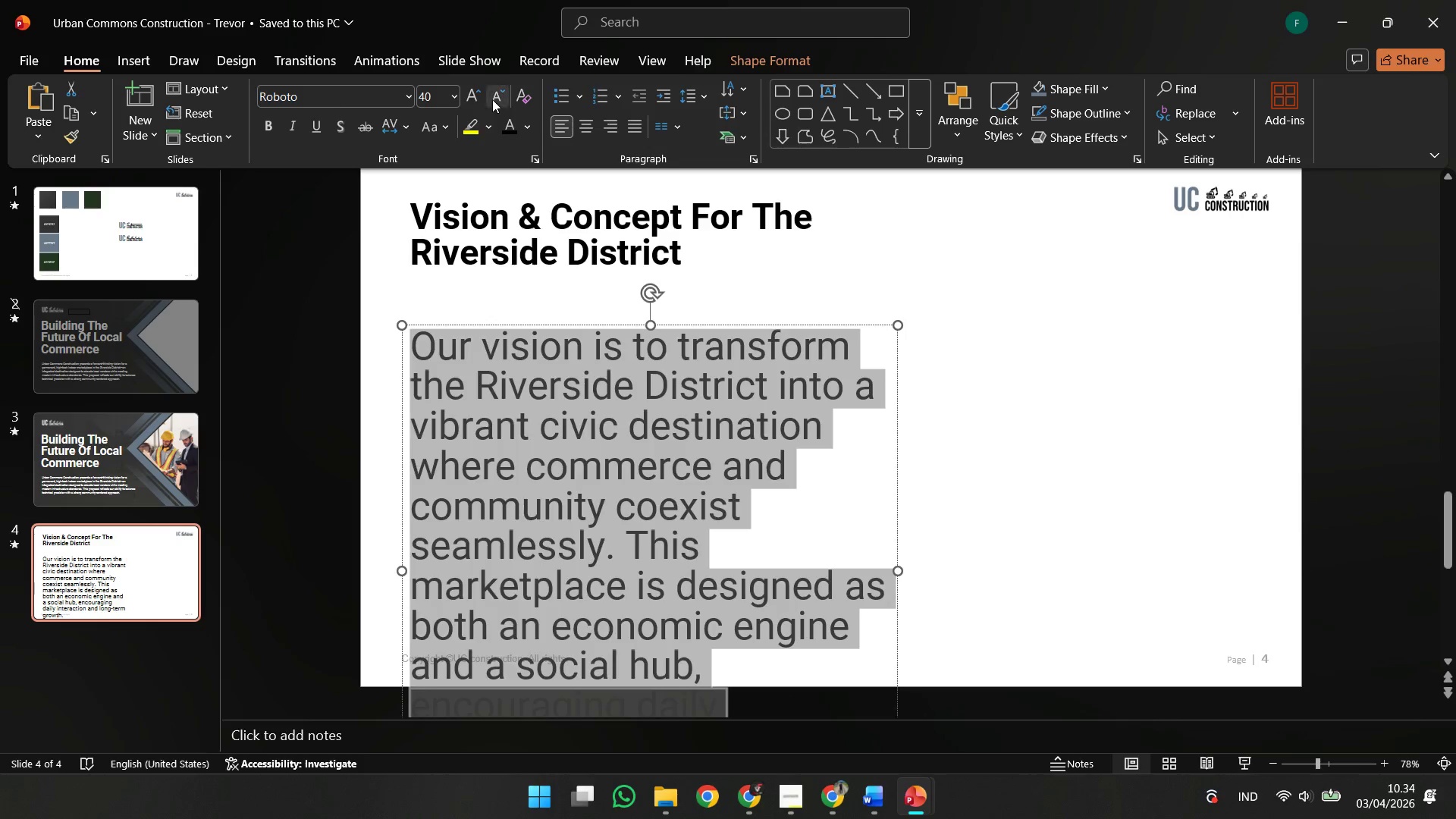 
triple_click([492, 99])
 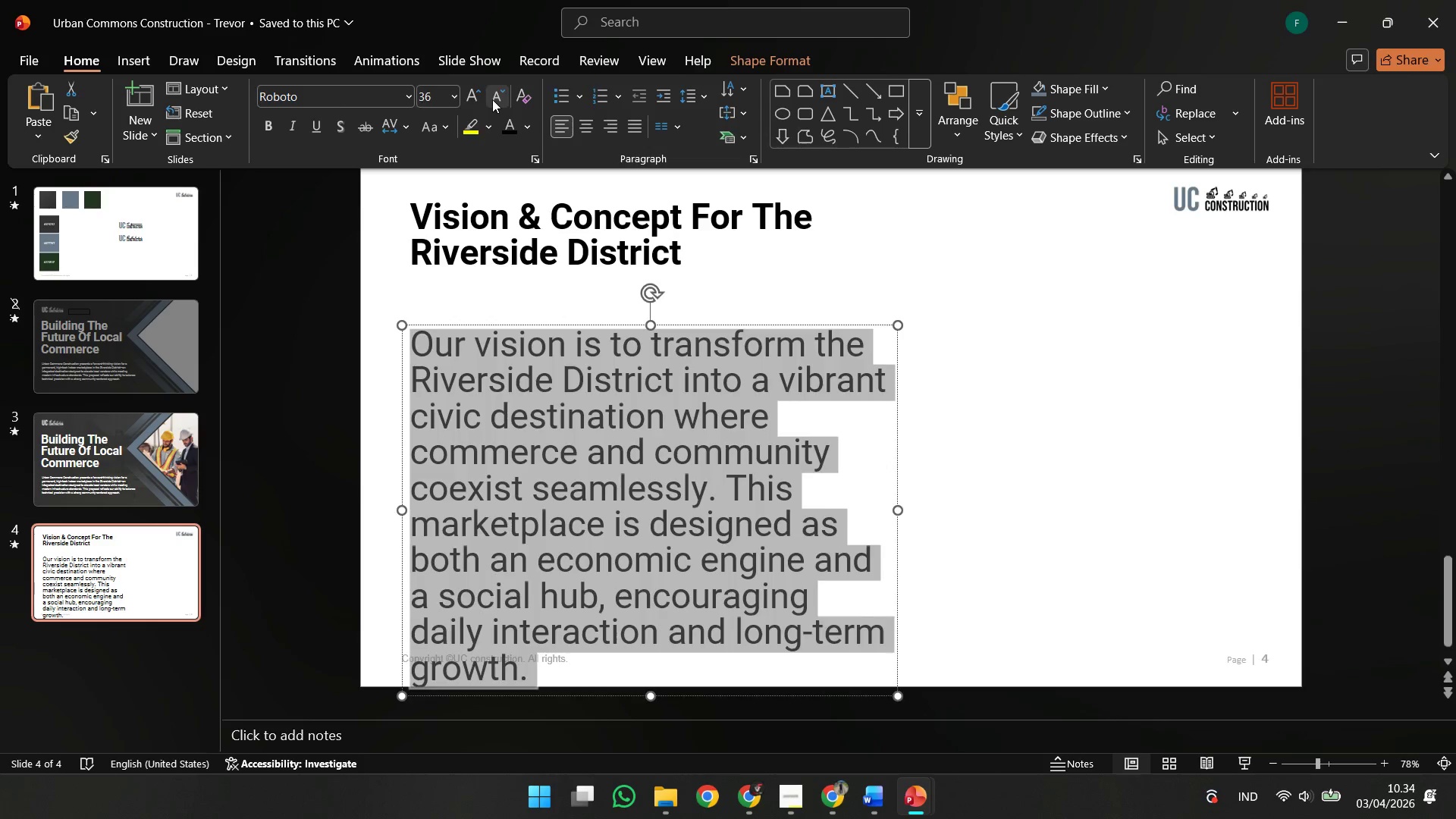 
triple_click([492, 99])
 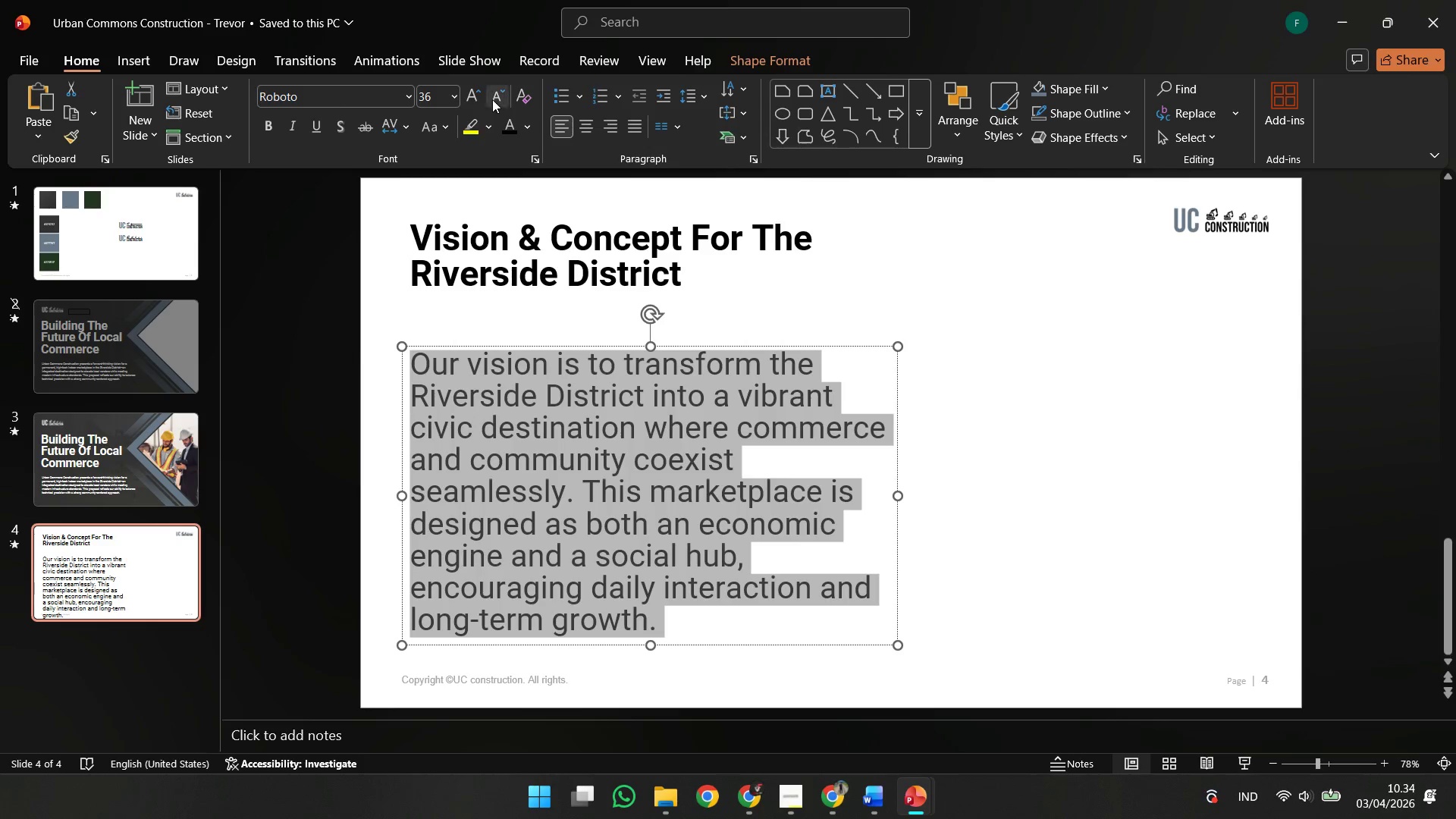 
triple_click([492, 99])
 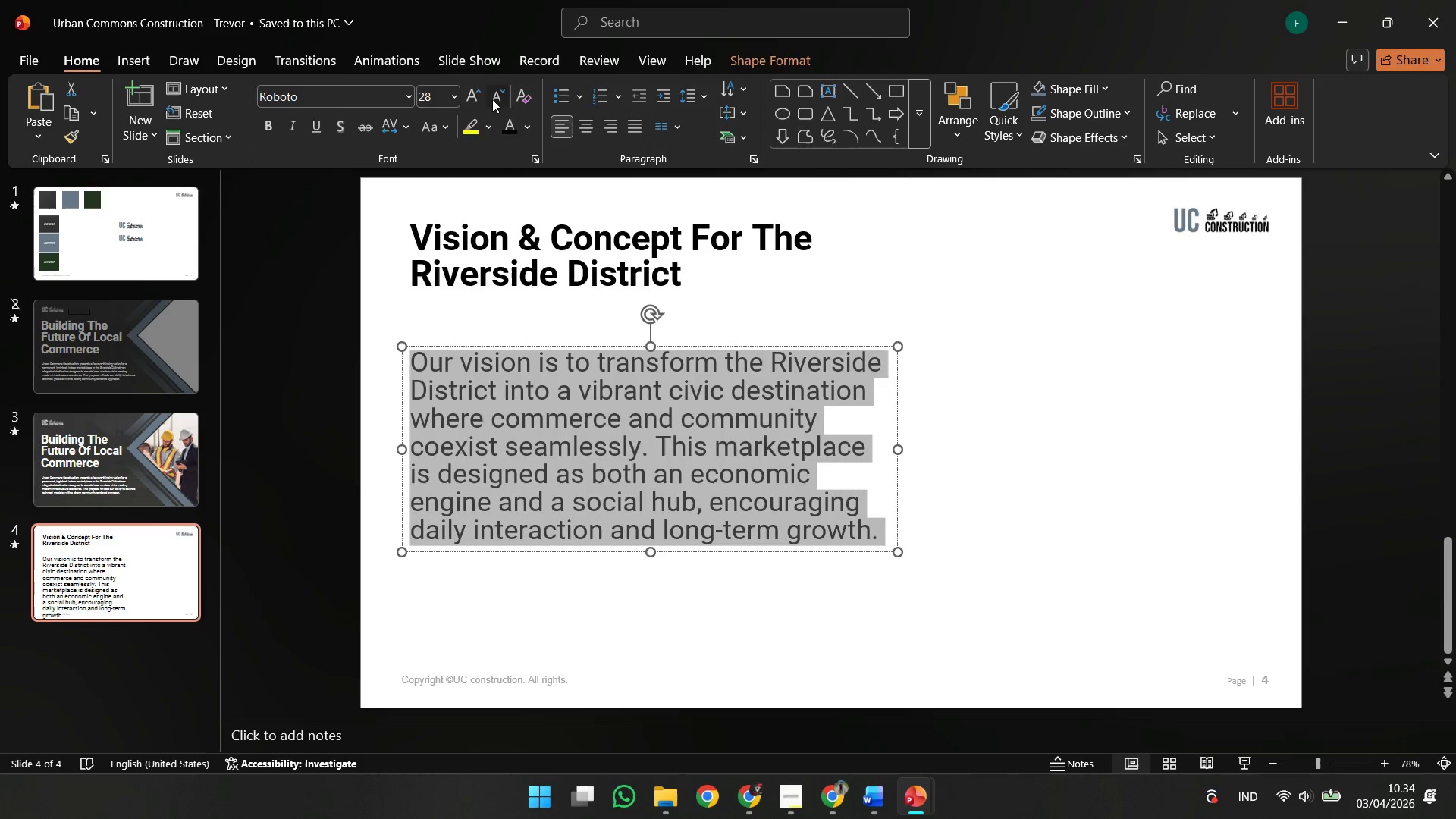 
triple_click([492, 99])
 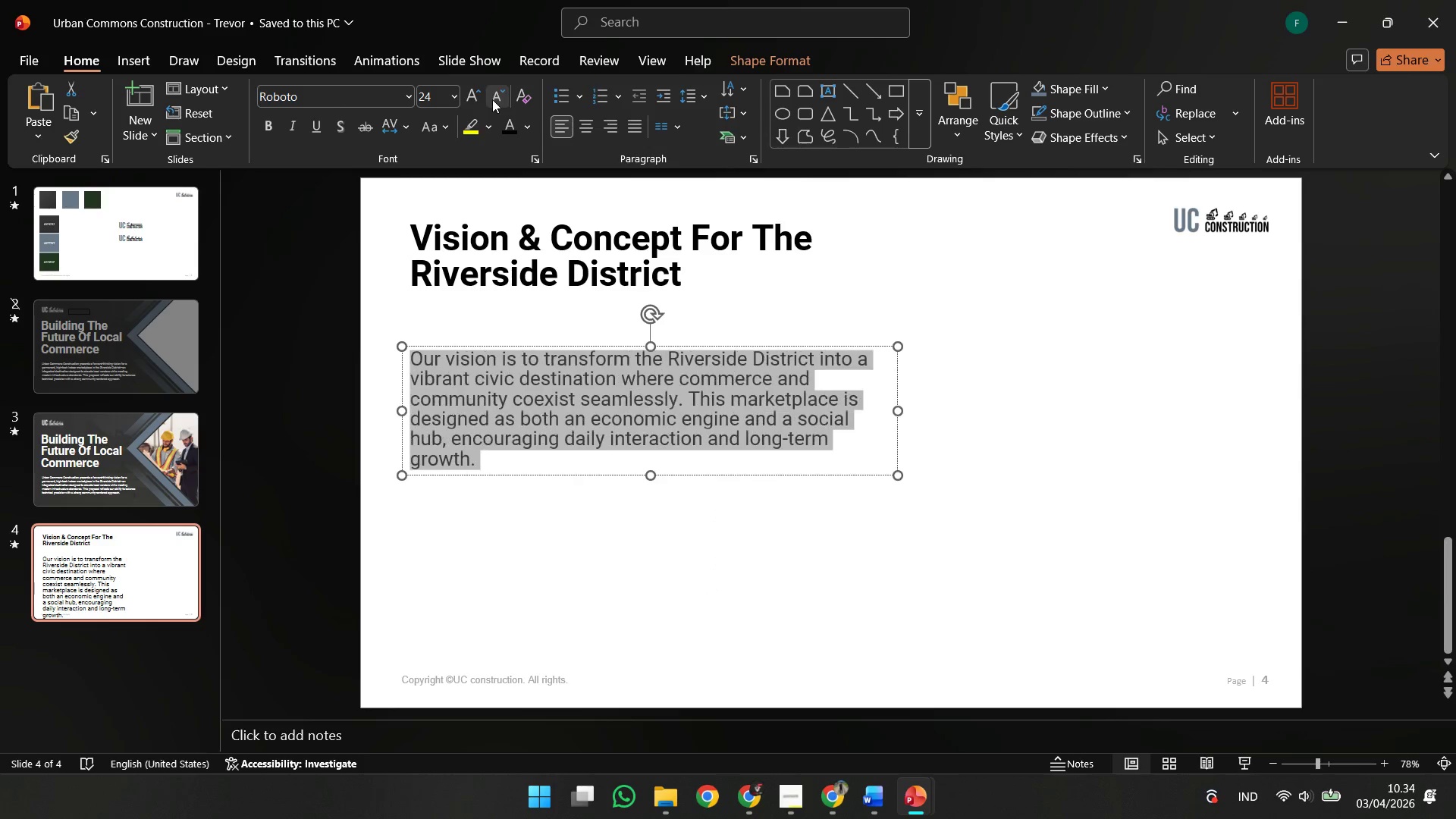 
triple_click([492, 99])
 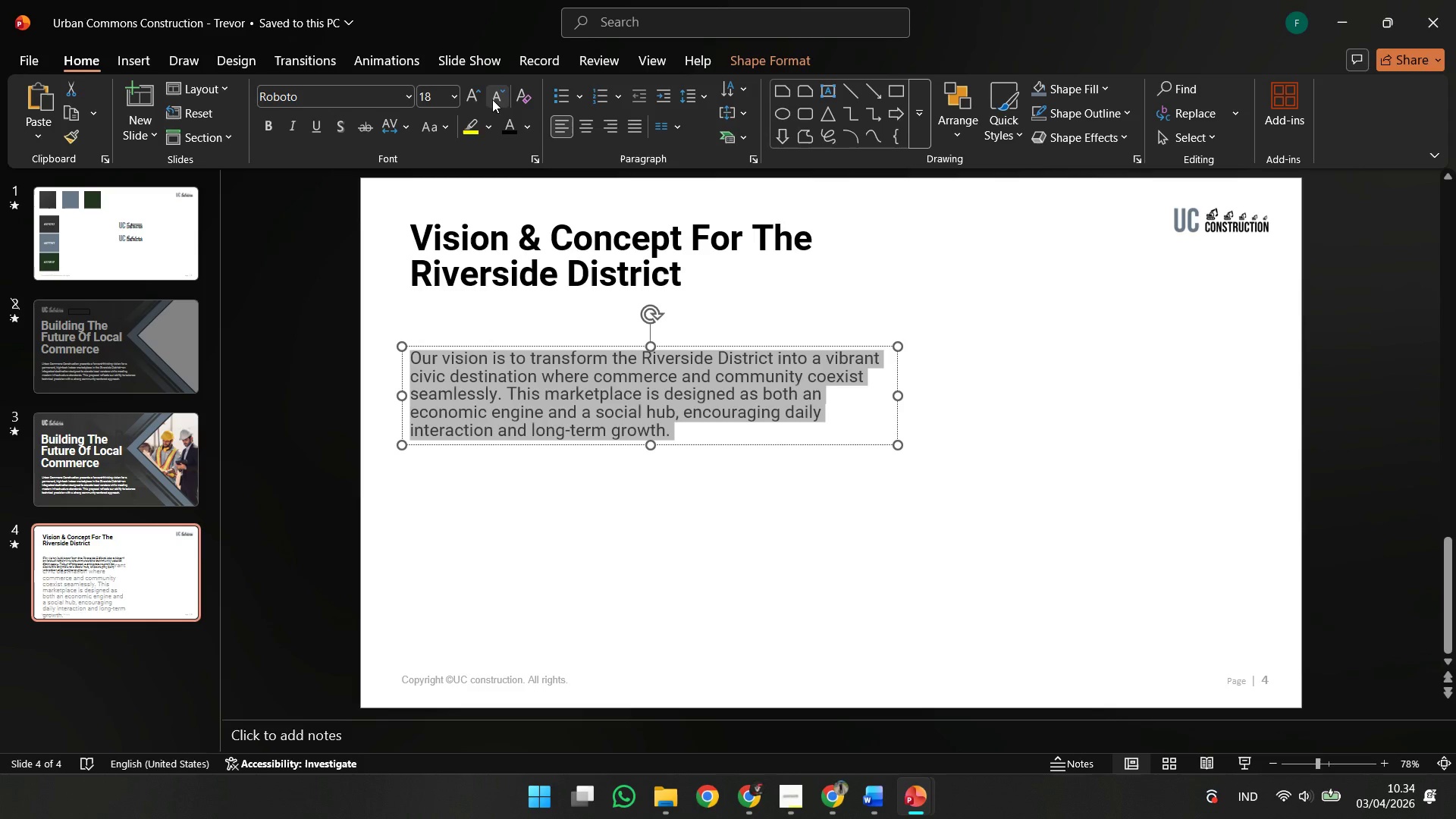 
left_click([492, 99])
 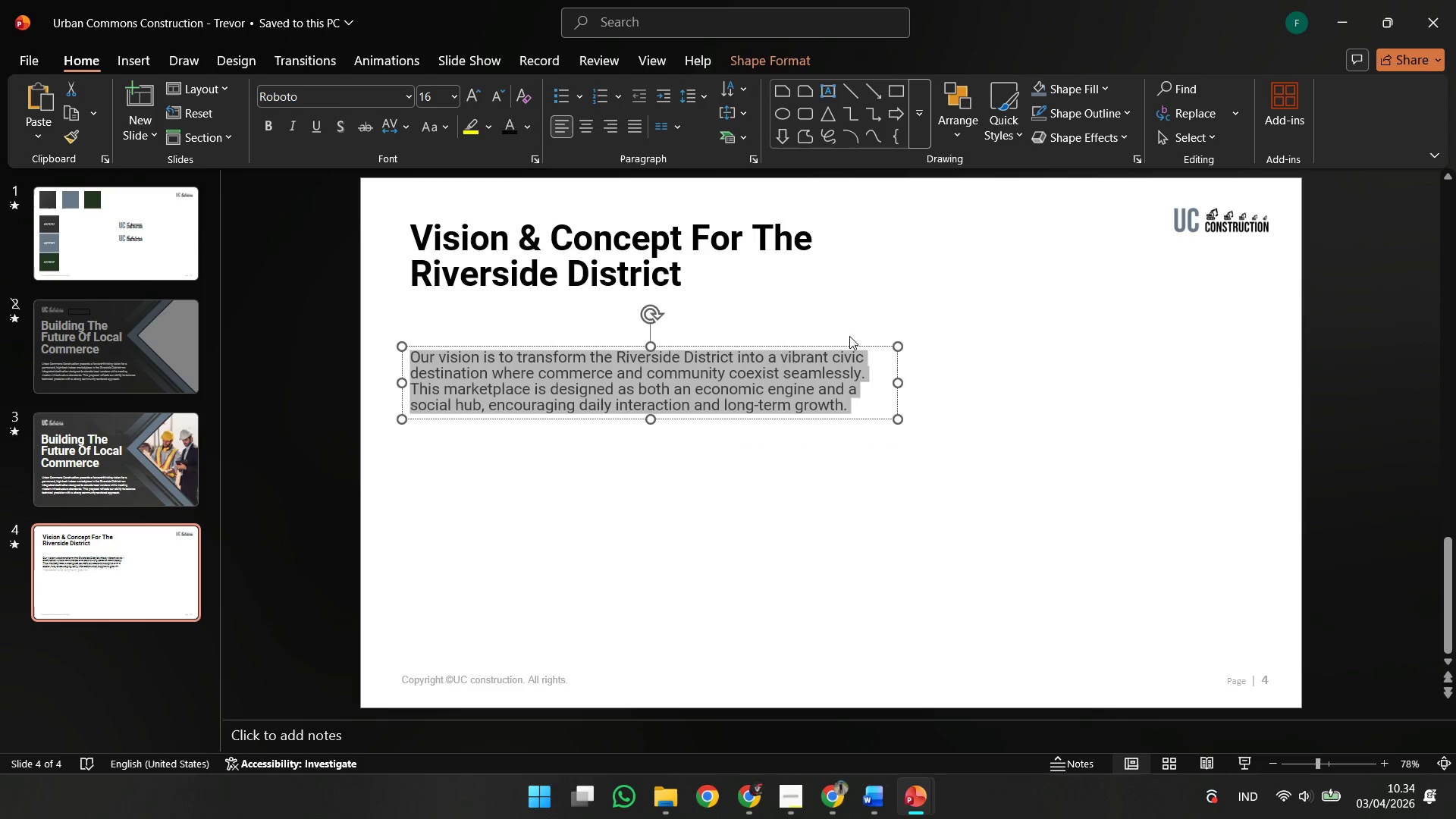 
hold_key(key=ShiftLeft, duration=2.06)
left_click_drag(start_coordinate=[893, 382], to_coordinate=[755, 387])
 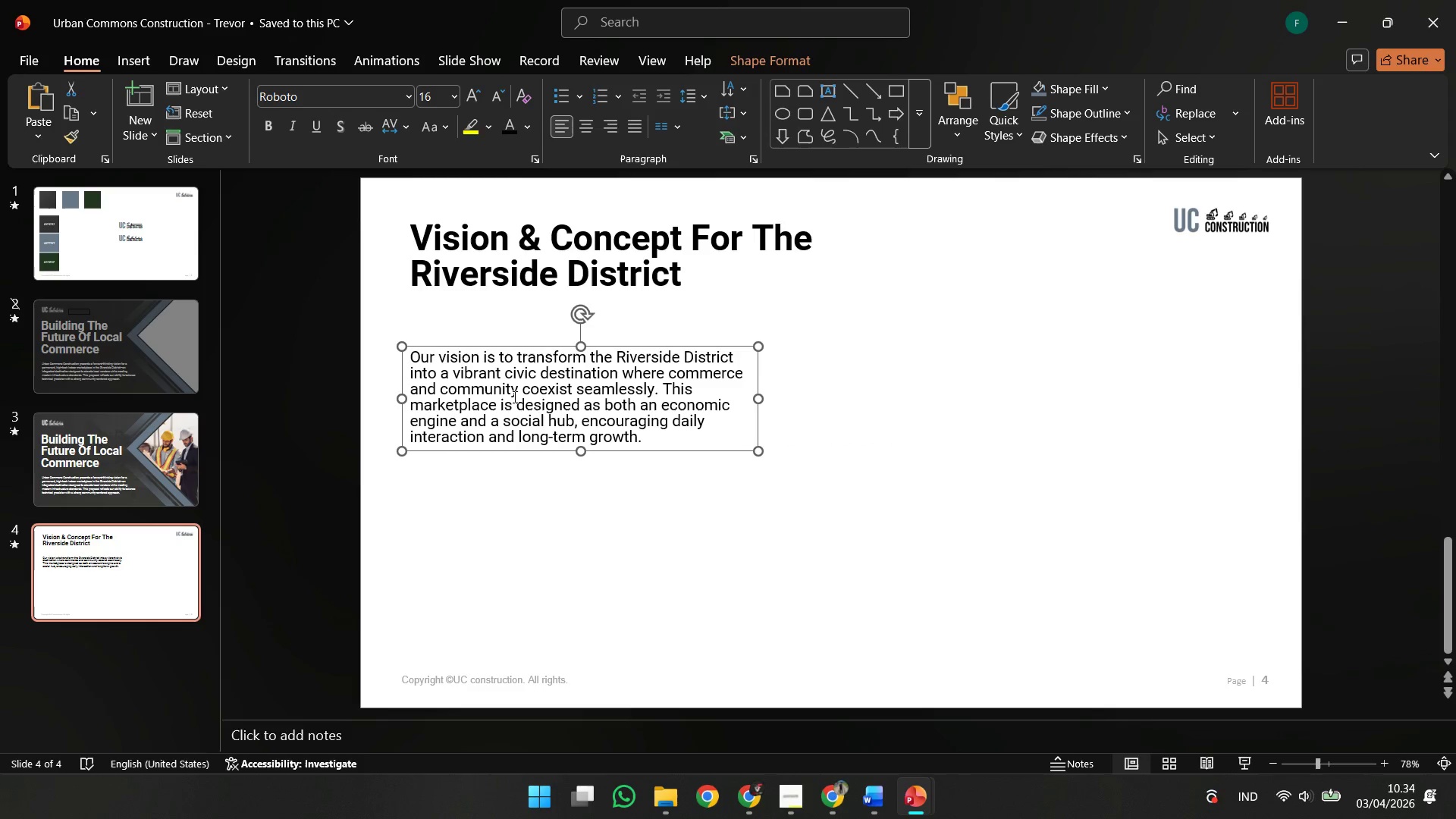 
left_click([513, 397])
 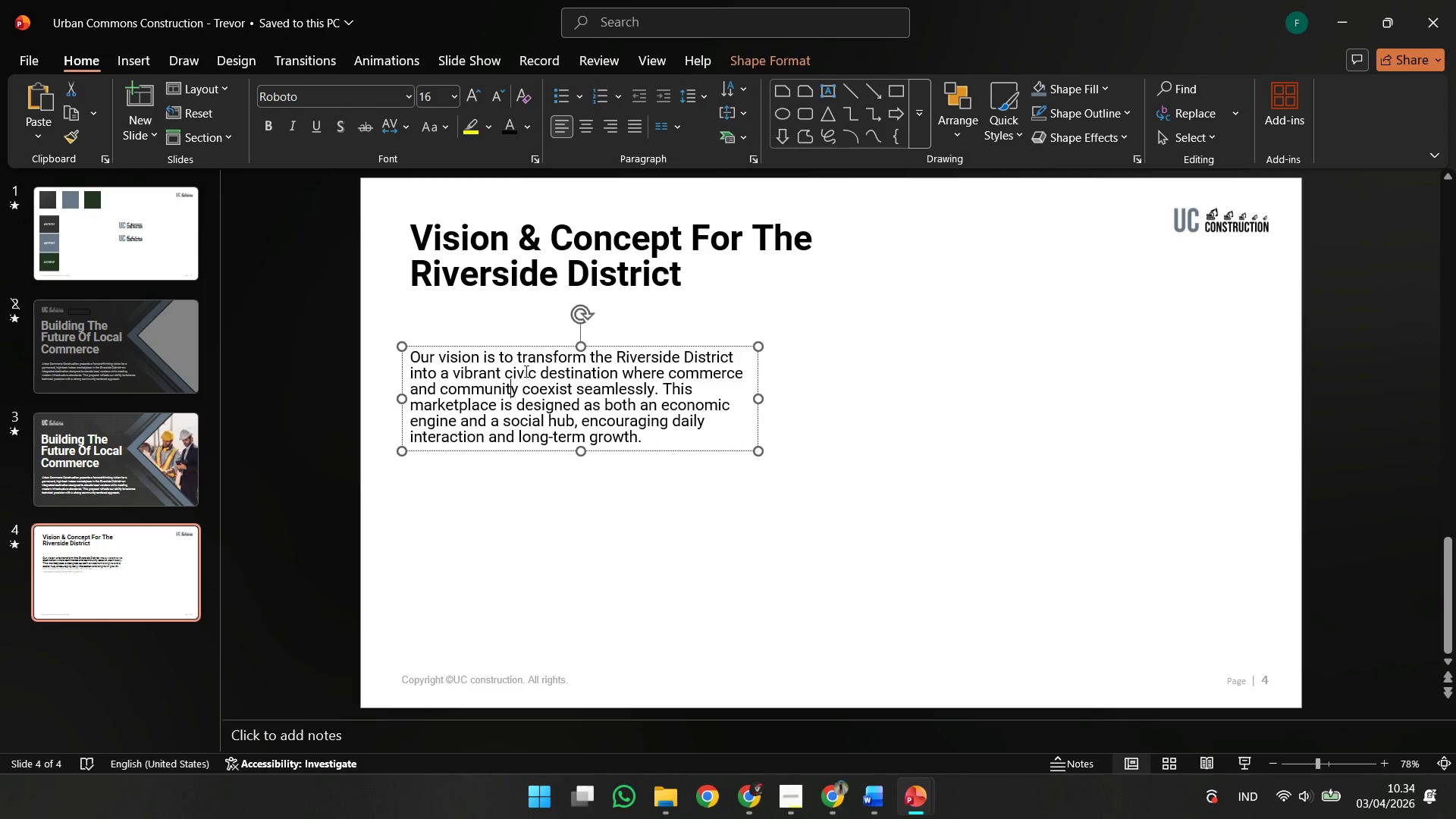 
key(Control+A)
 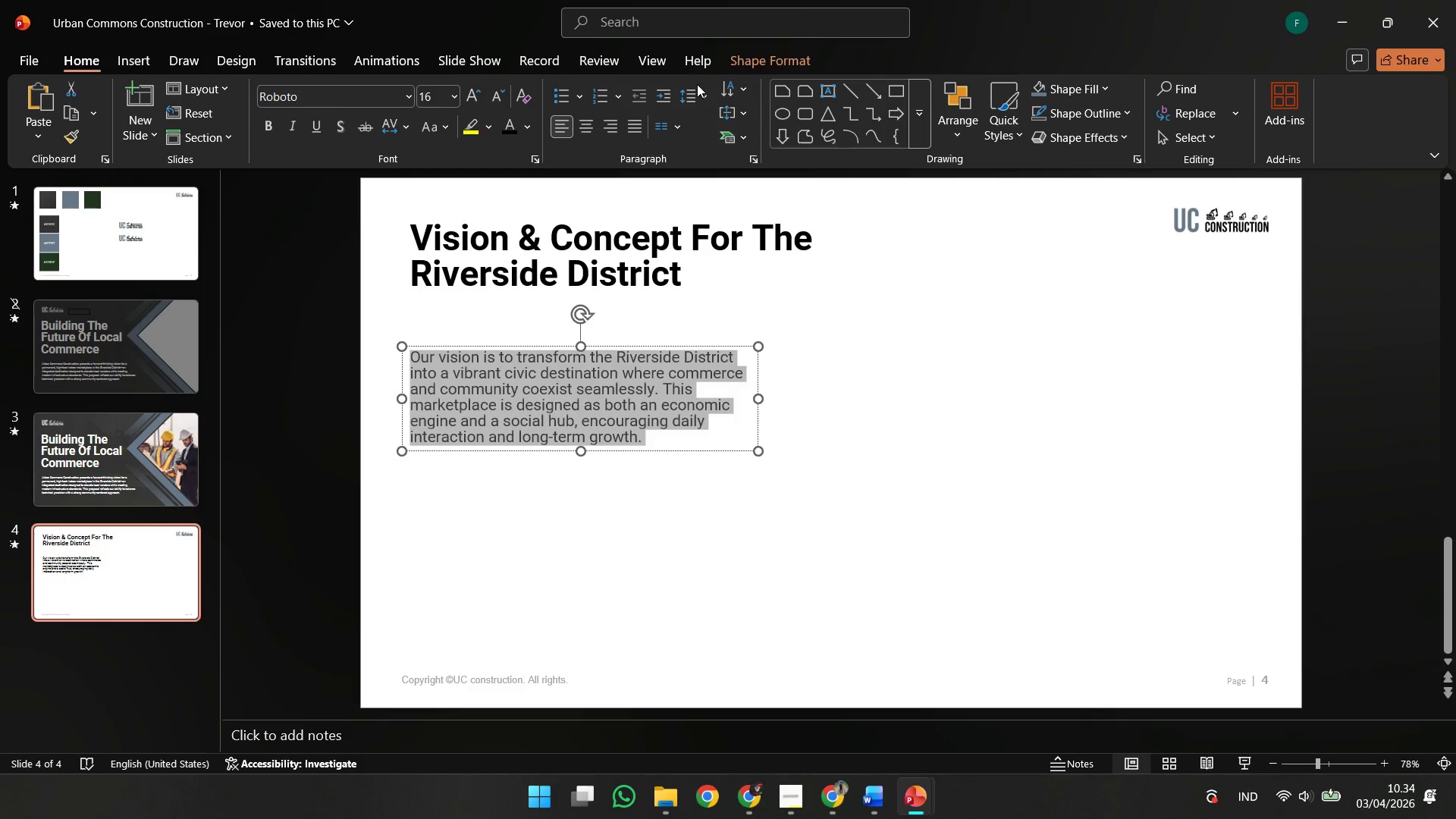 
double_click([693, 96])
 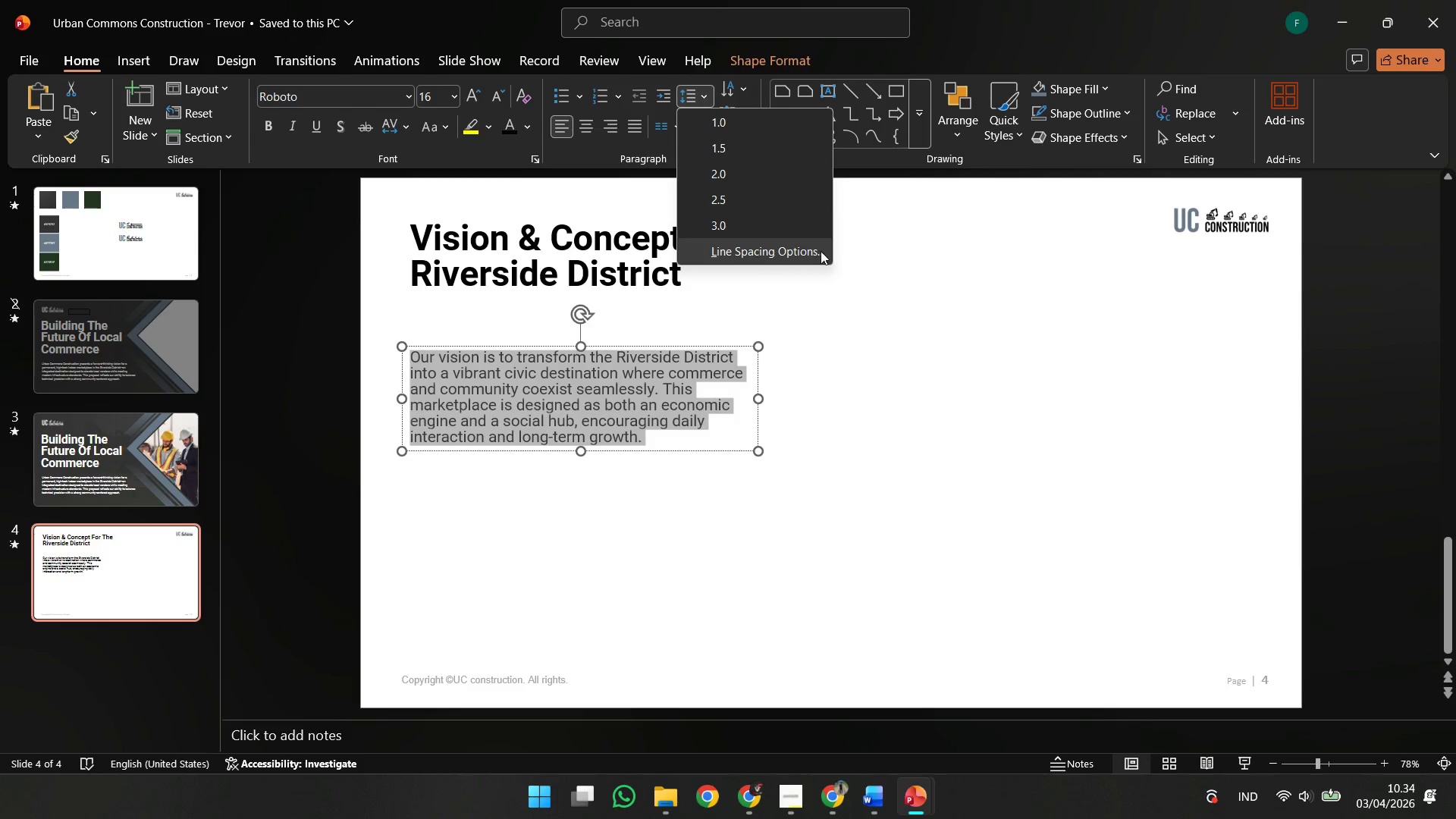 
left_click([817, 253])
 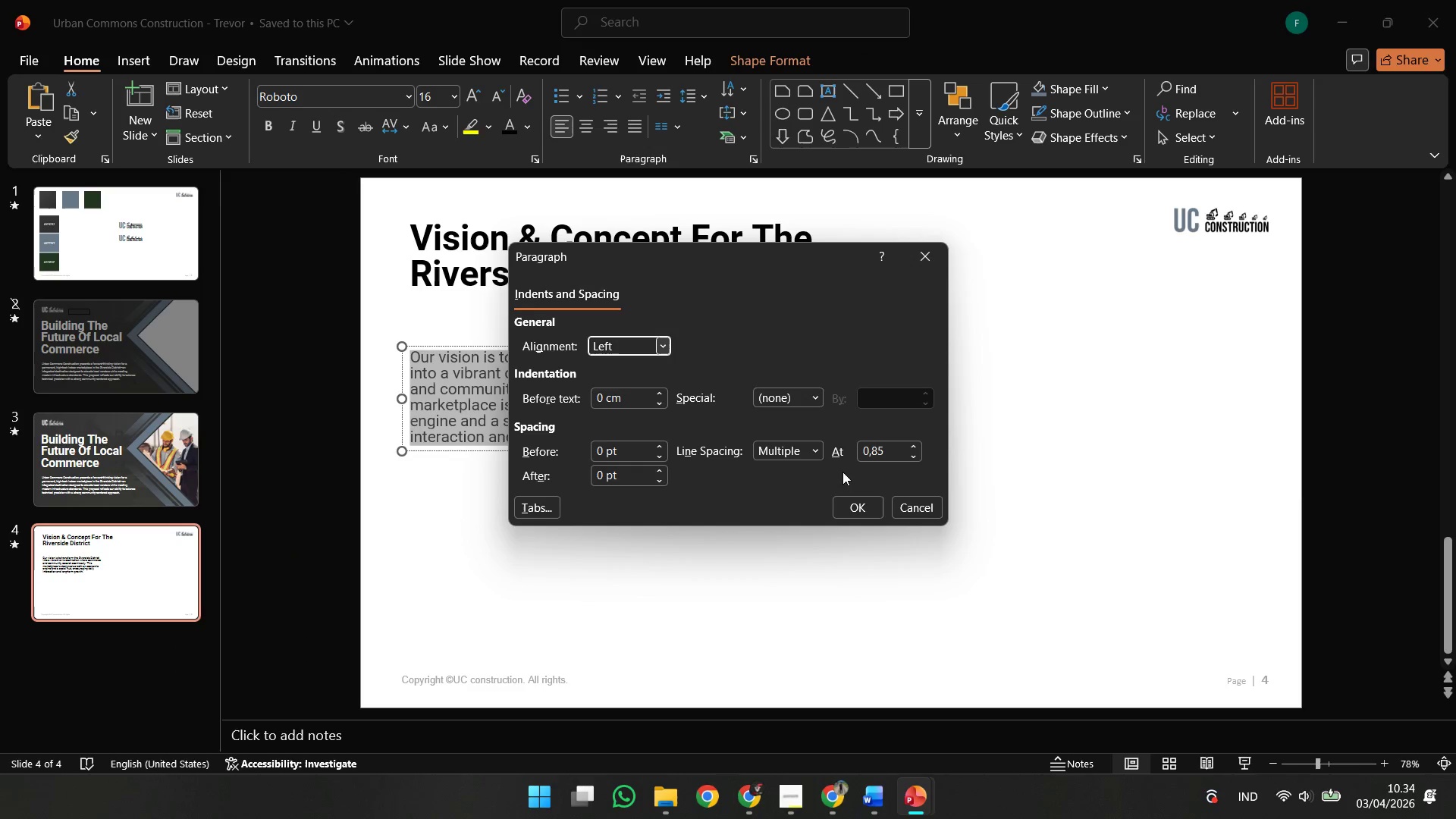 
left_click([879, 448])
 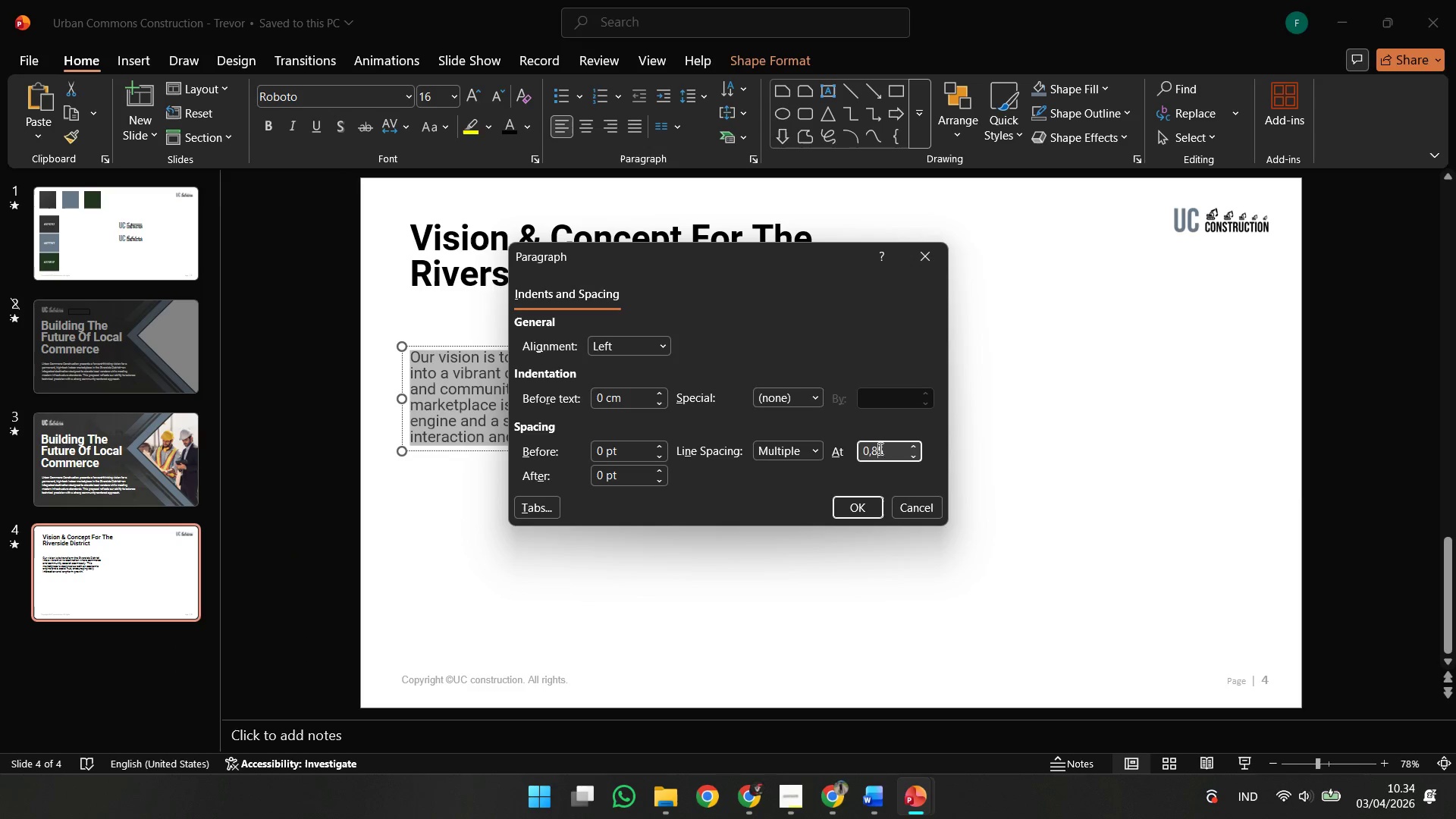 
key(Control+ControlLeft)
 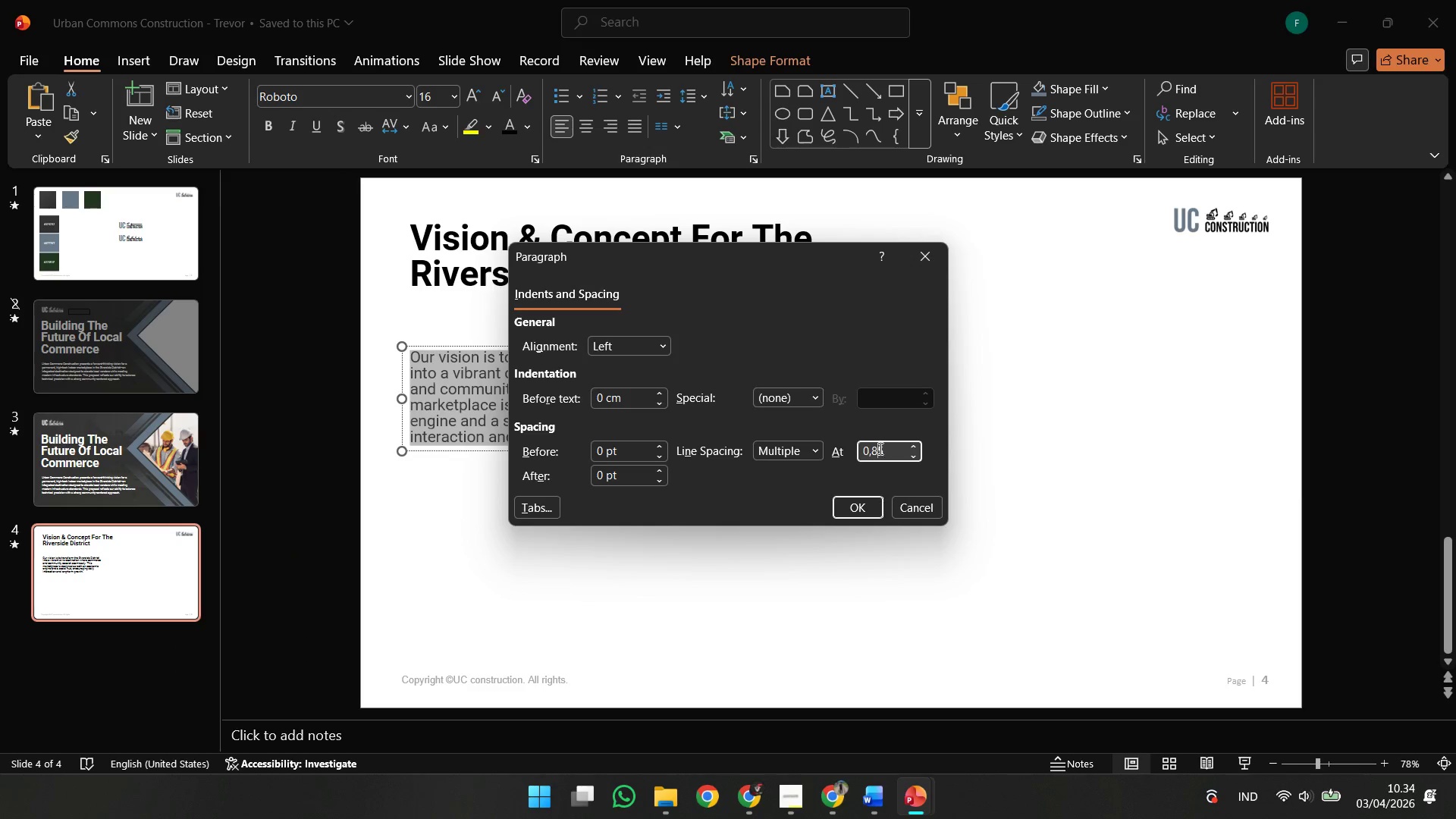 
key(Control+A)
 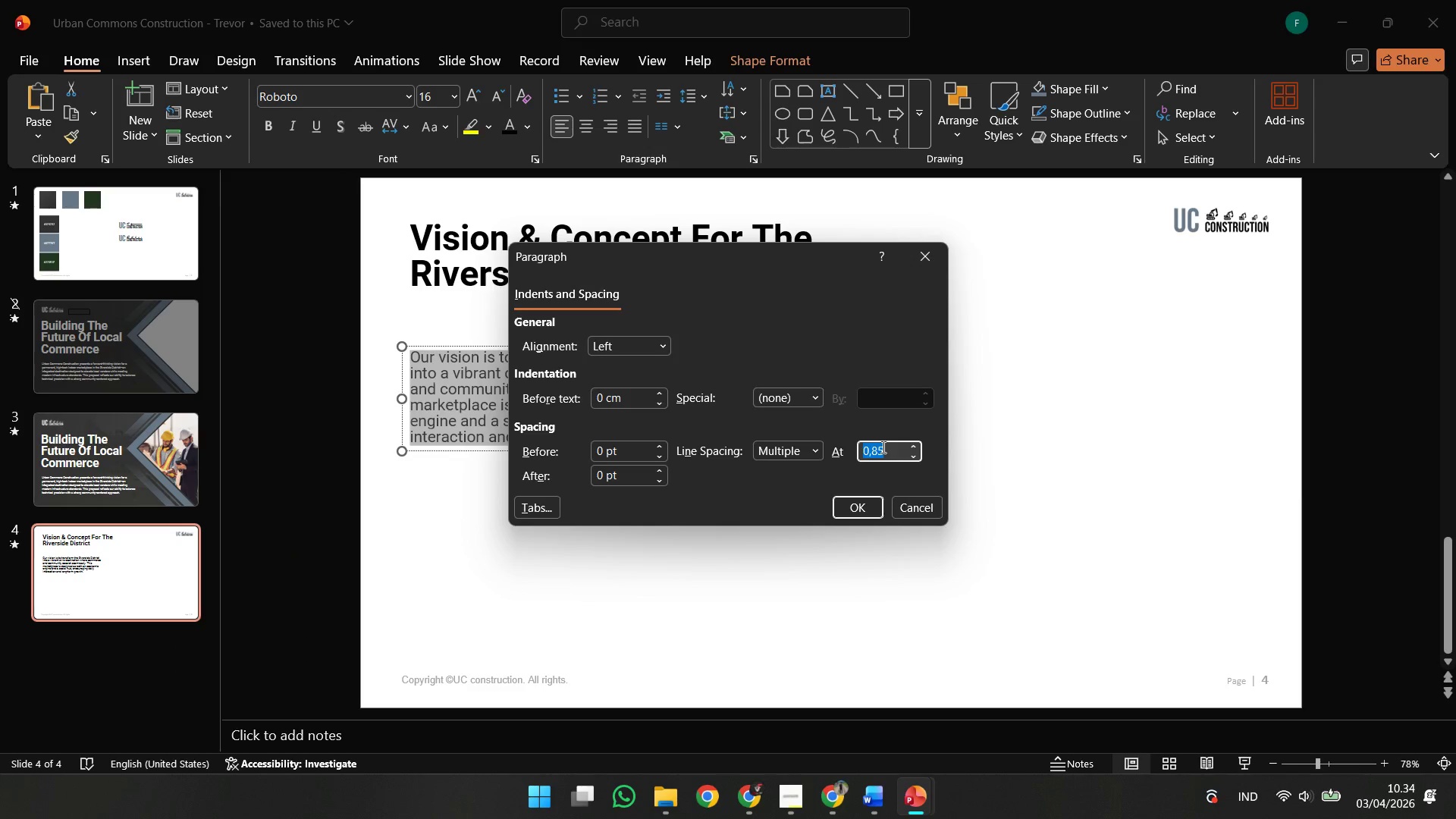 
key(1)
 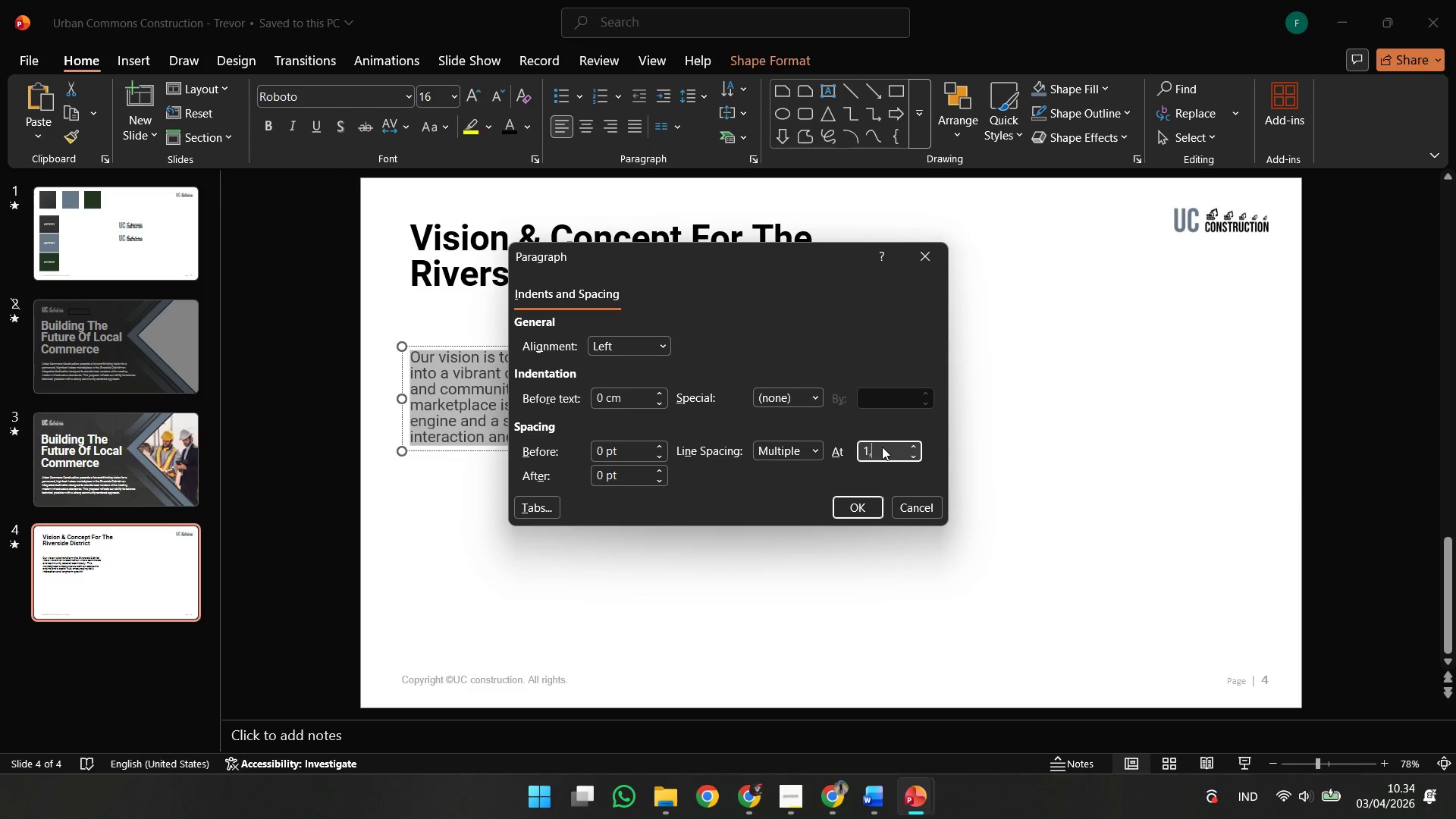 
key(Comma)
 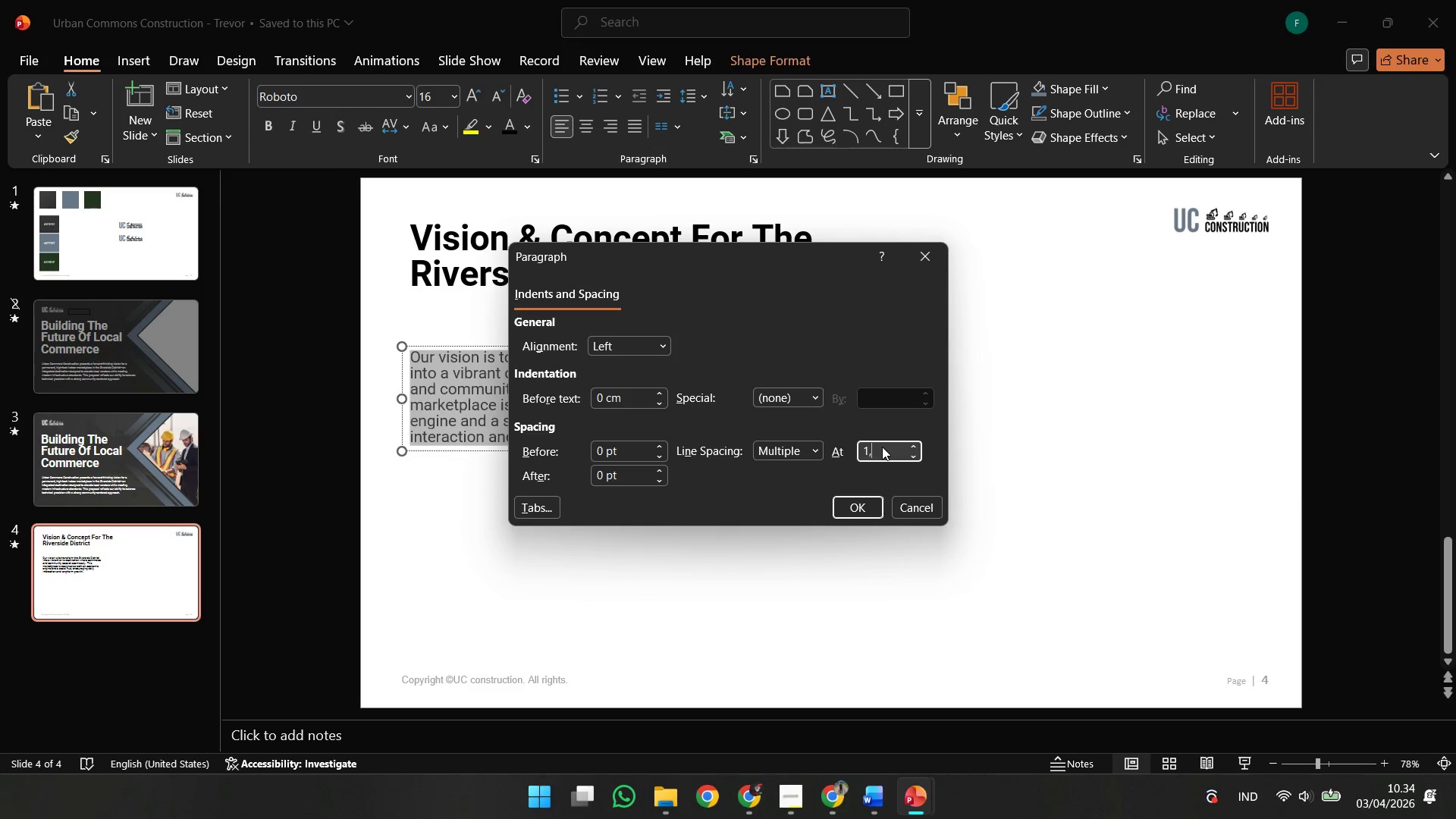 
key(2)
 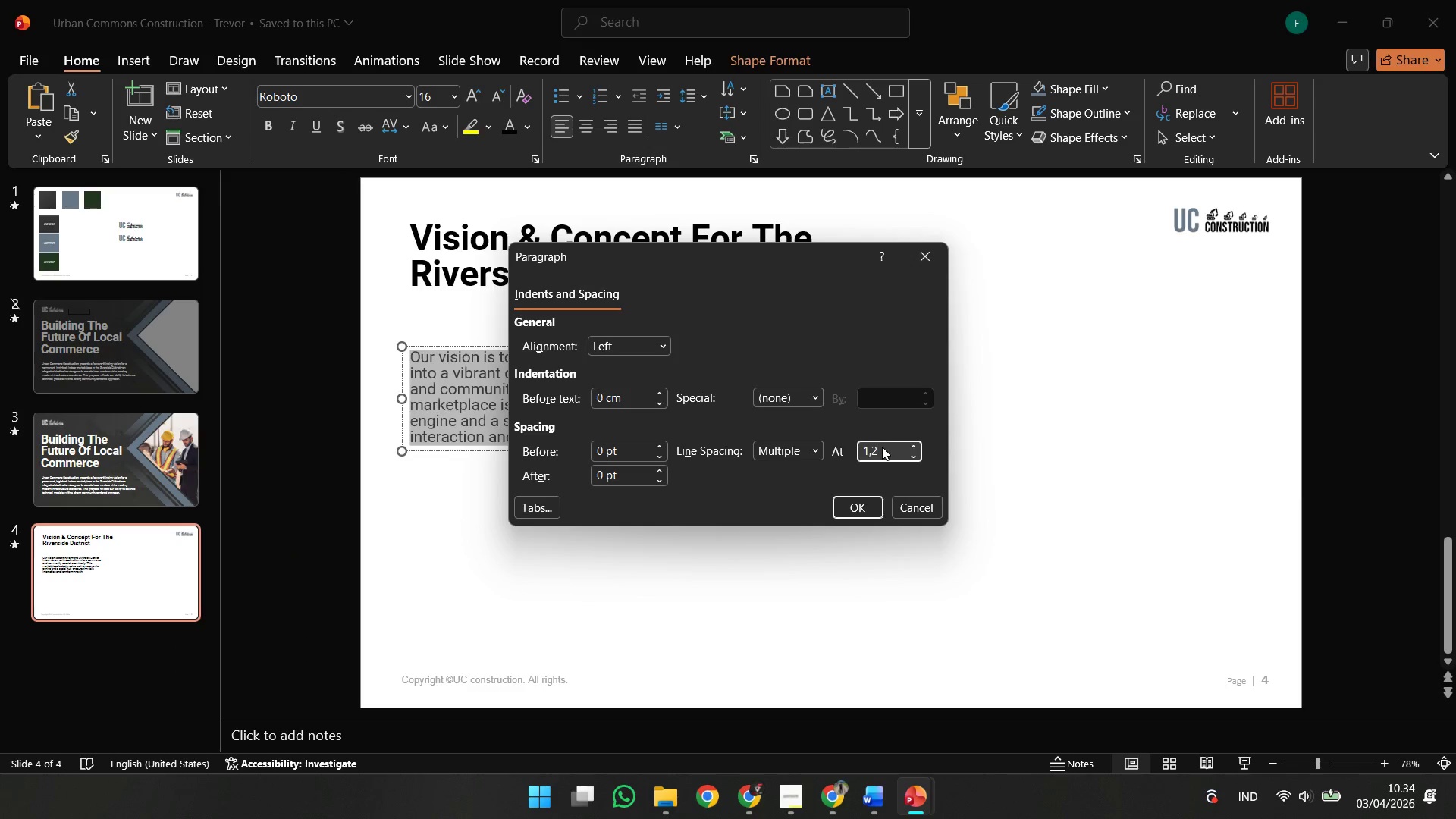 
key(Enter)
 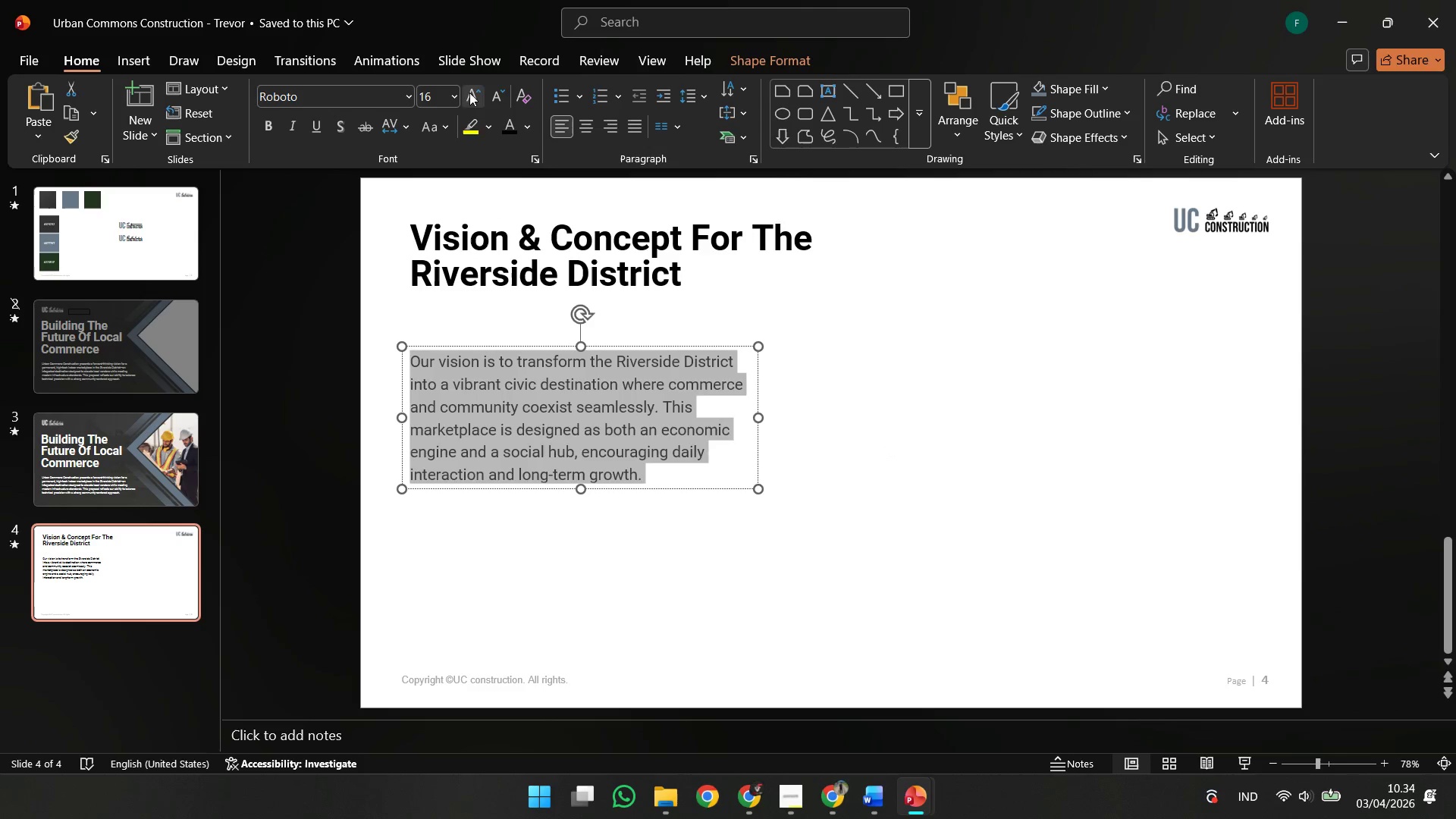 
double_click([469, 93])
 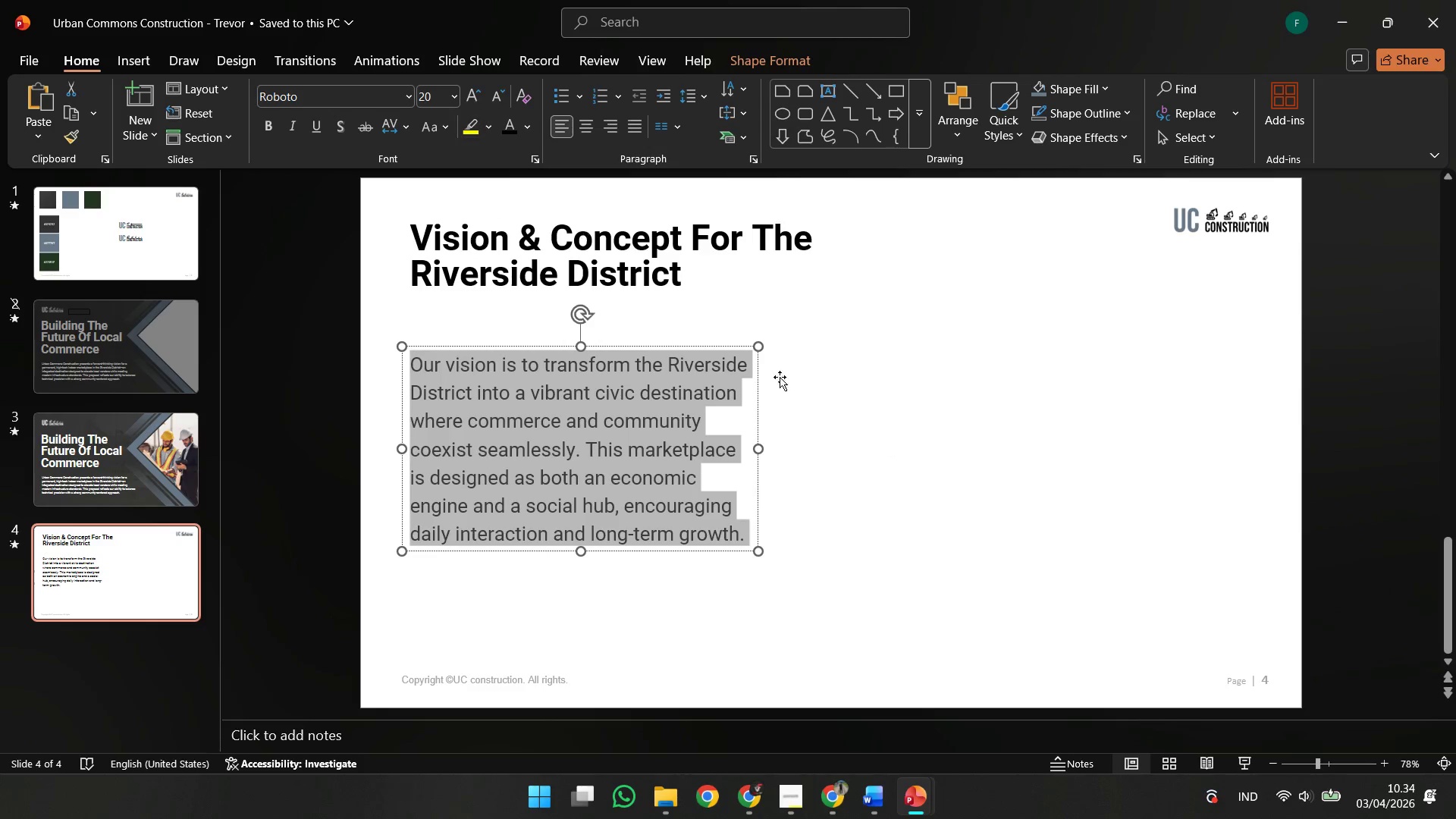 
left_click([816, 399])
 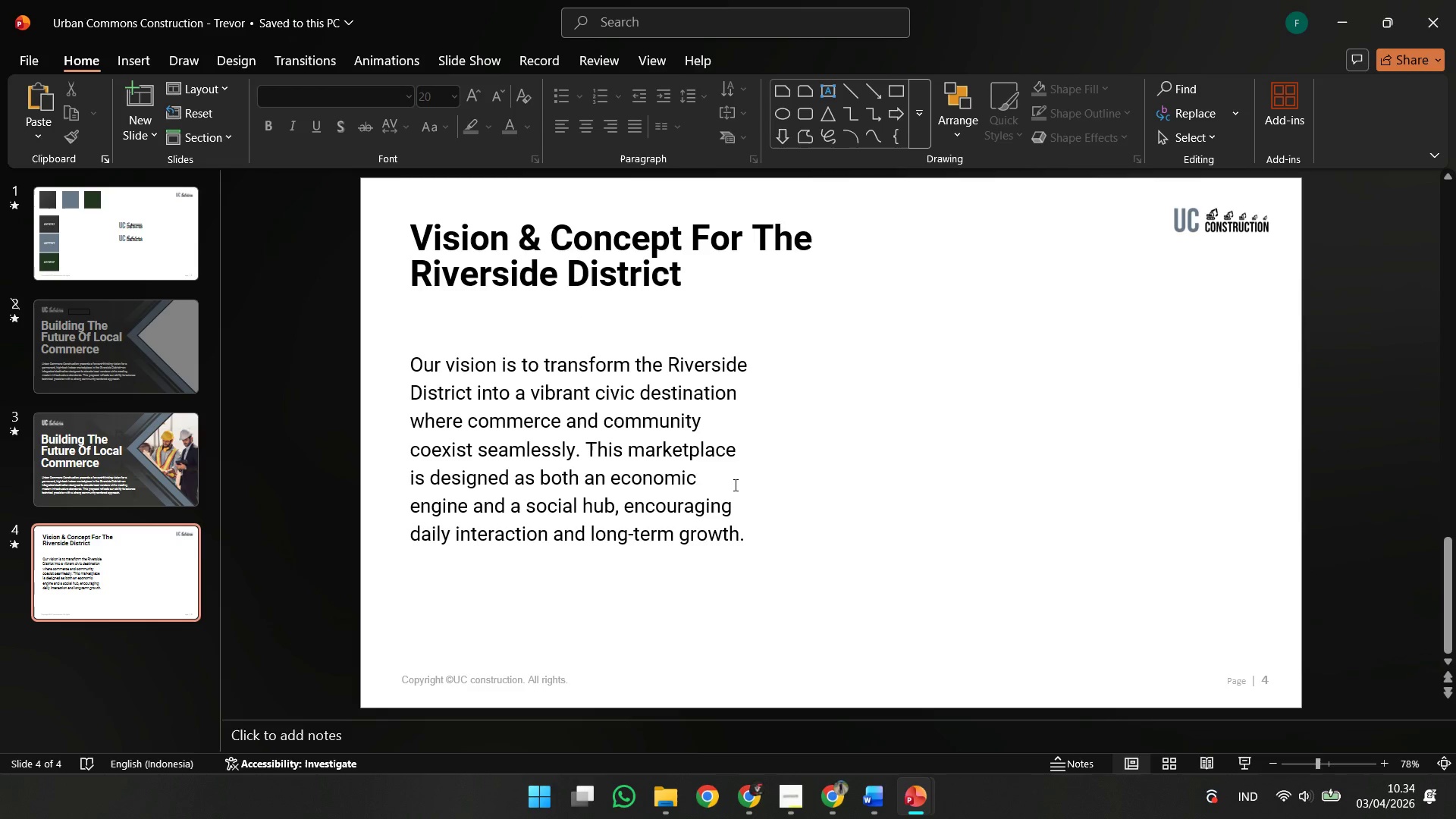 
left_click([734, 485])
 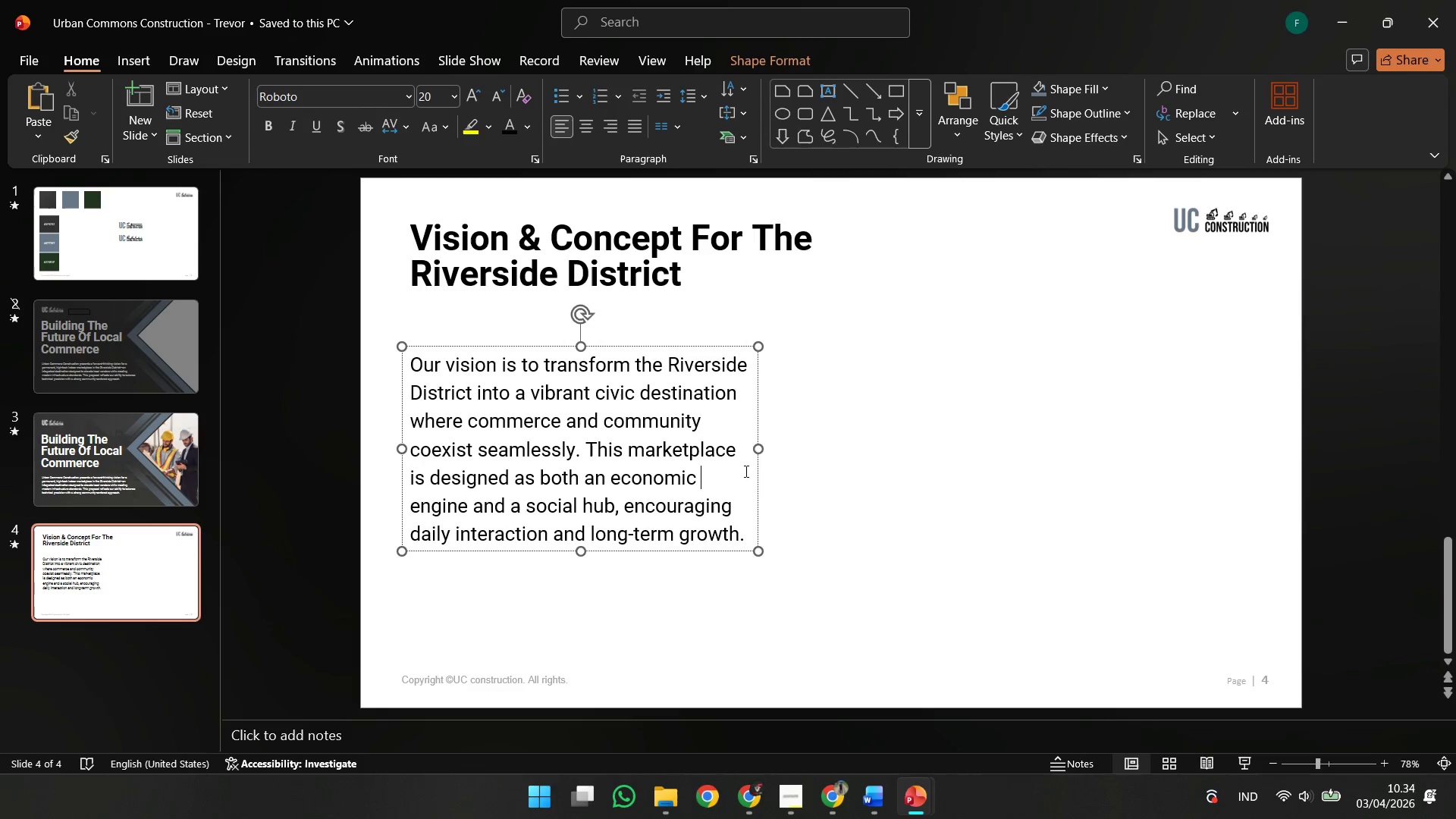 
key(Shift+ShiftLeft)
 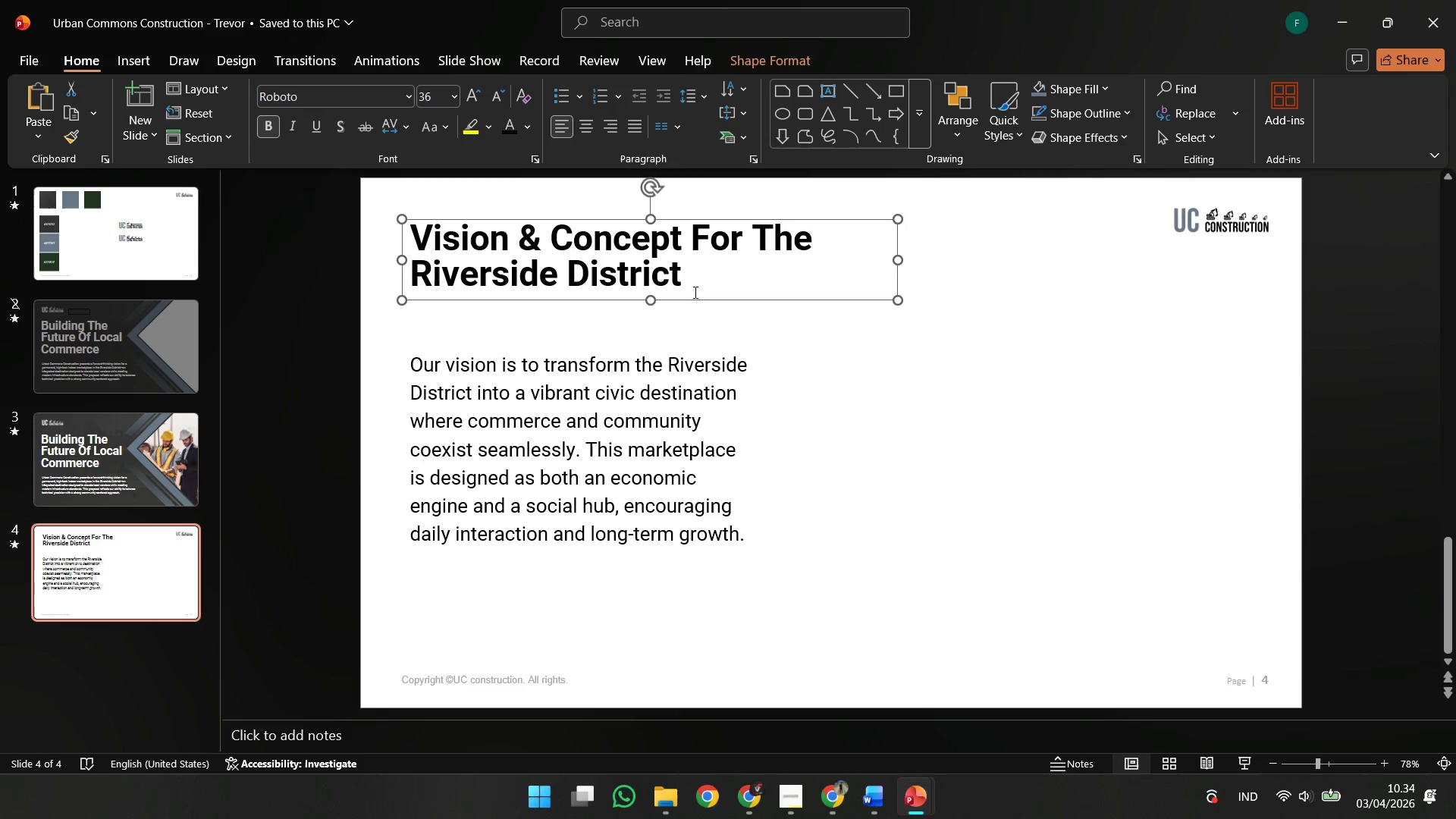 
double_click([635, 251])
 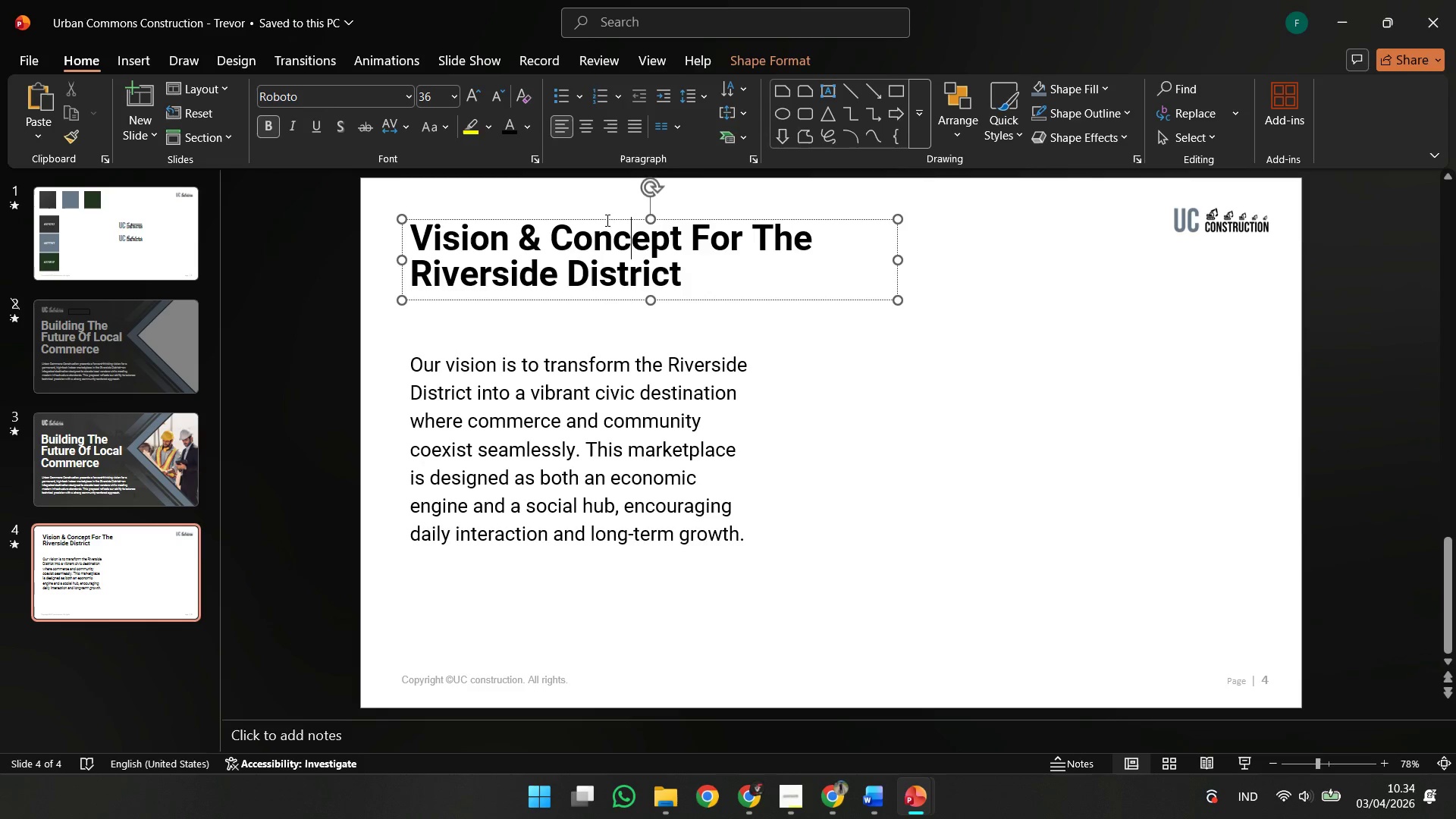 
key(Control+A)
 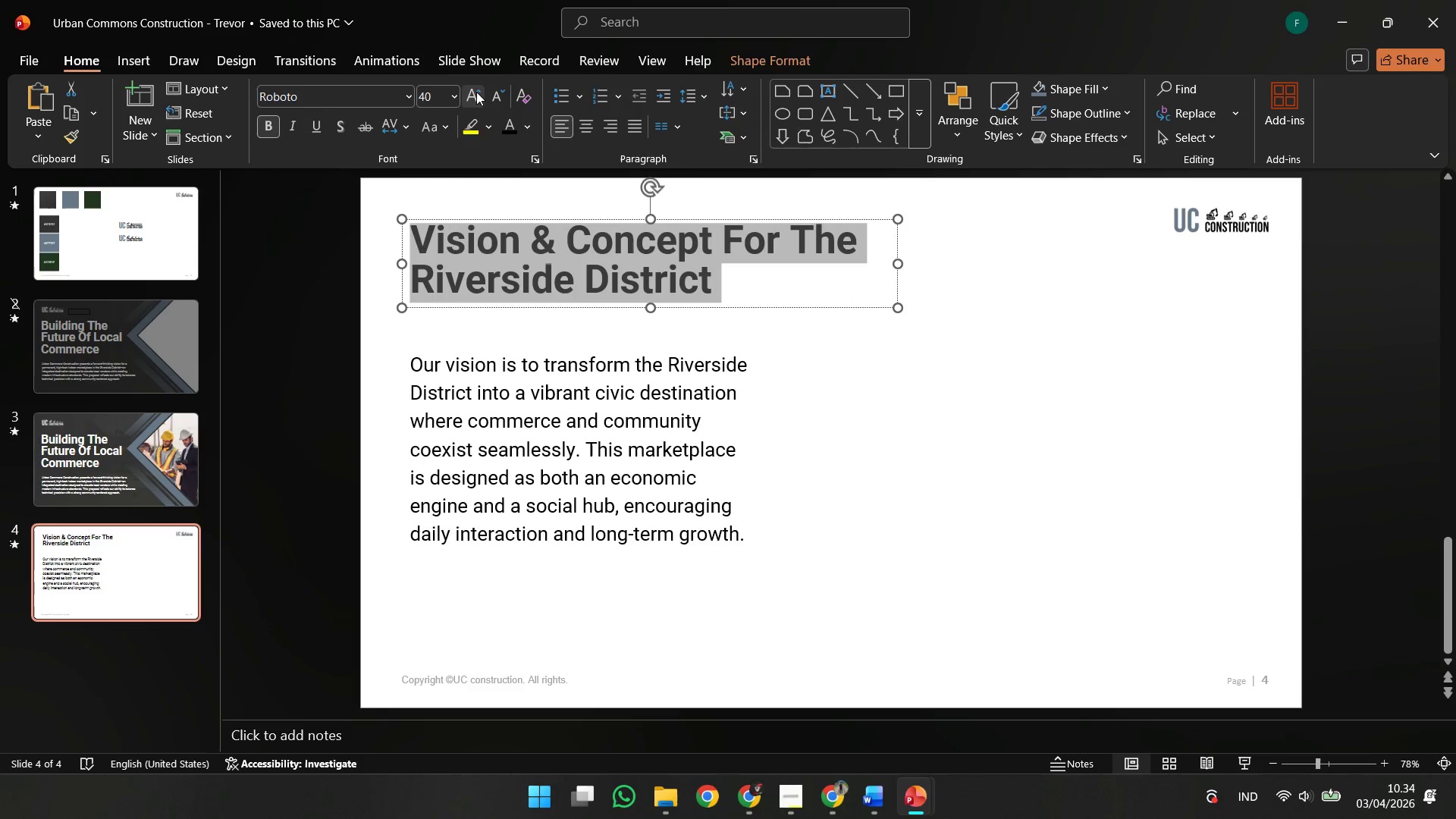 
double_click([476, 92])
 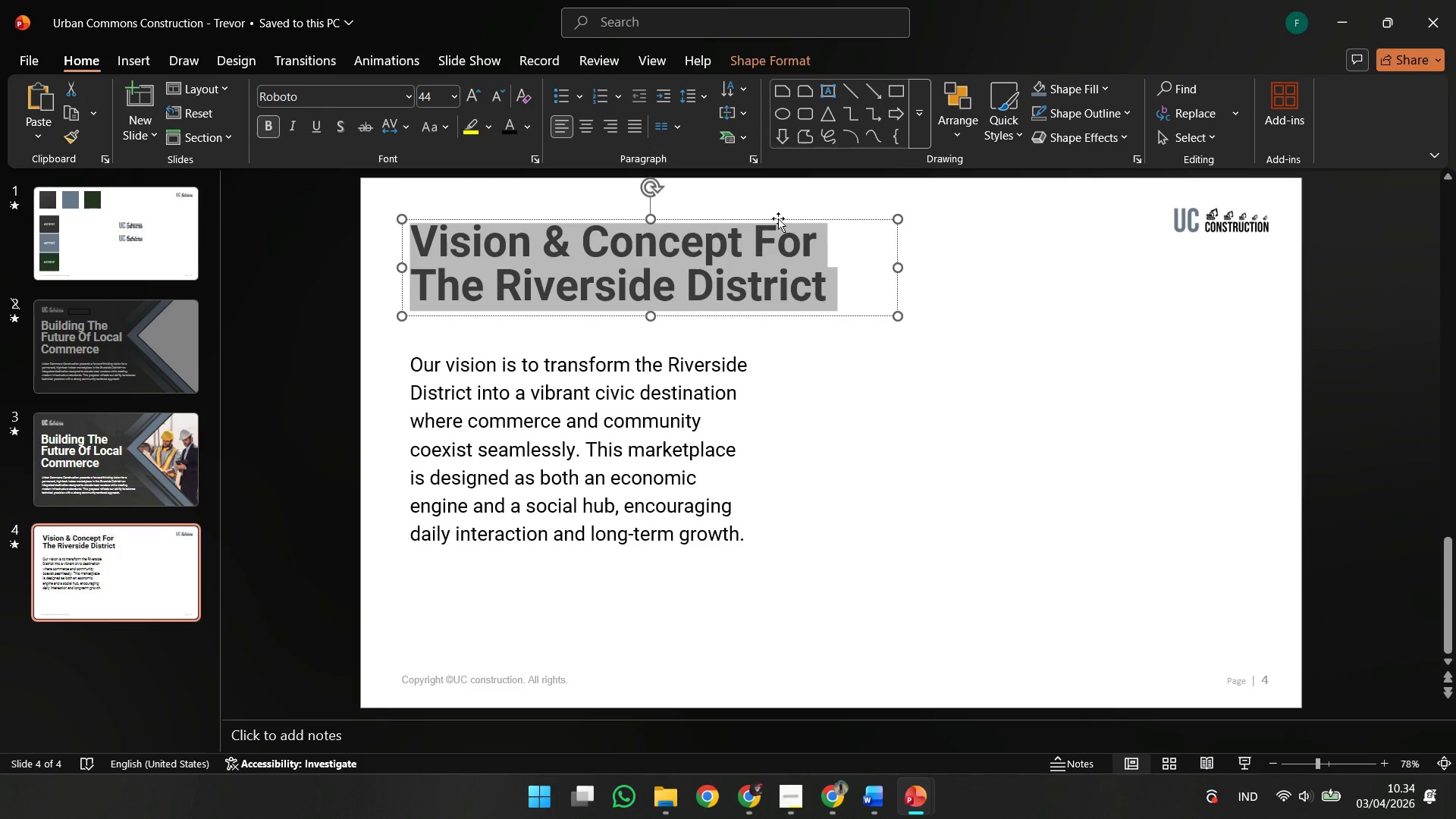 
left_click([843, 362])
 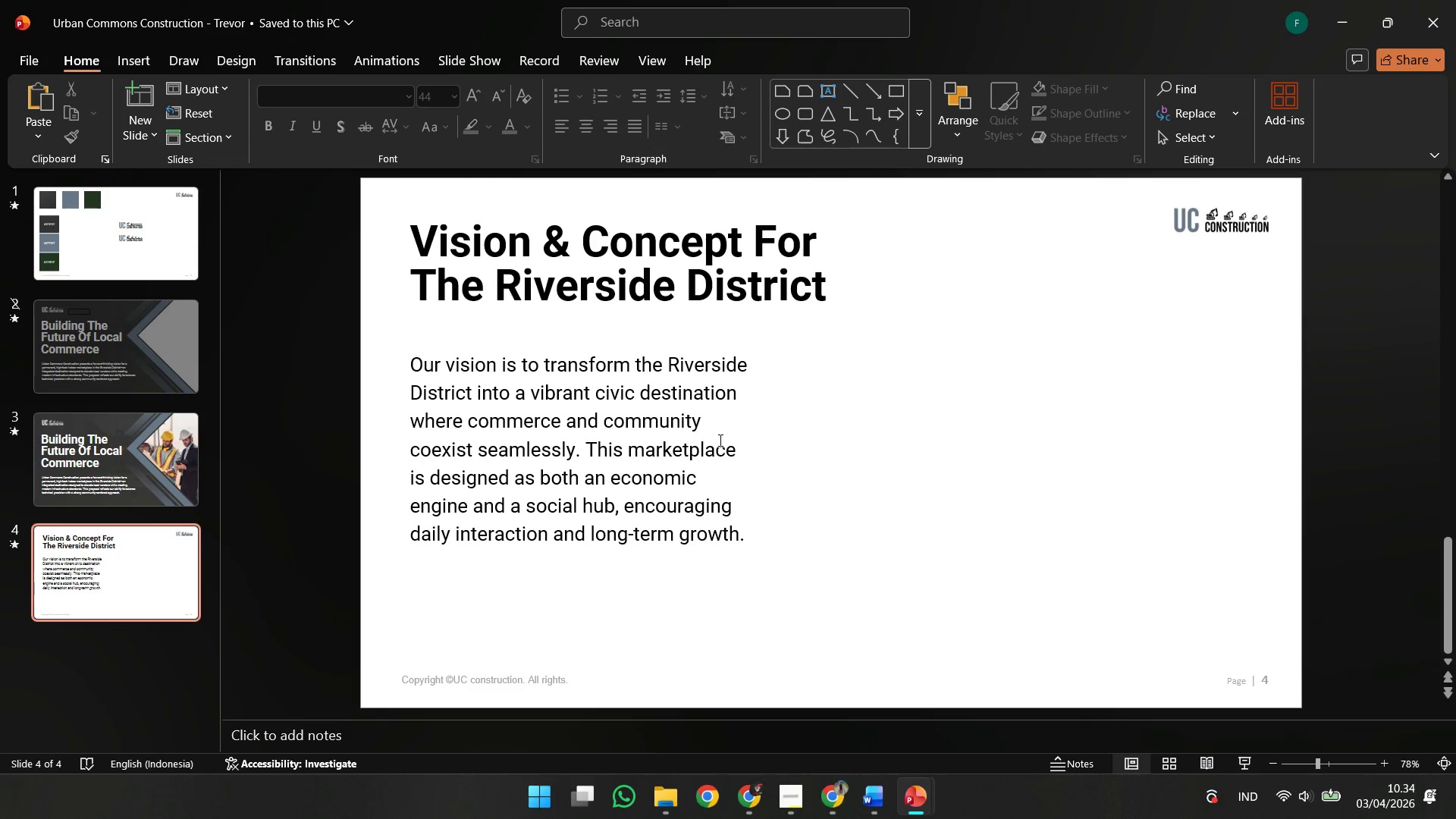 
left_click([716, 451])
 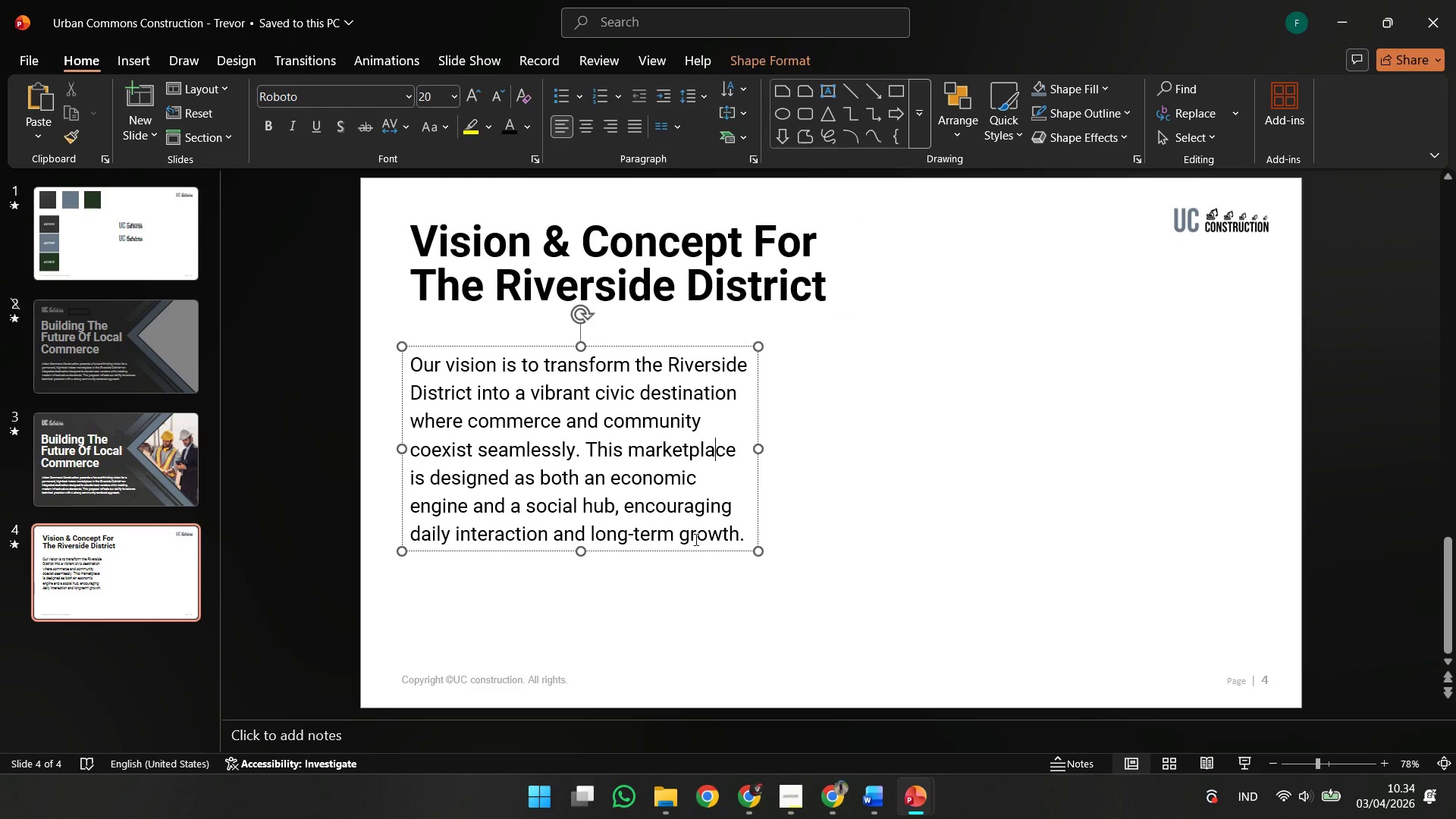 
hold_key(key=ShiftLeft, duration=0.67)
left_click_drag(start_coordinate=[689, 548], to_coordinate=[686, 571])
 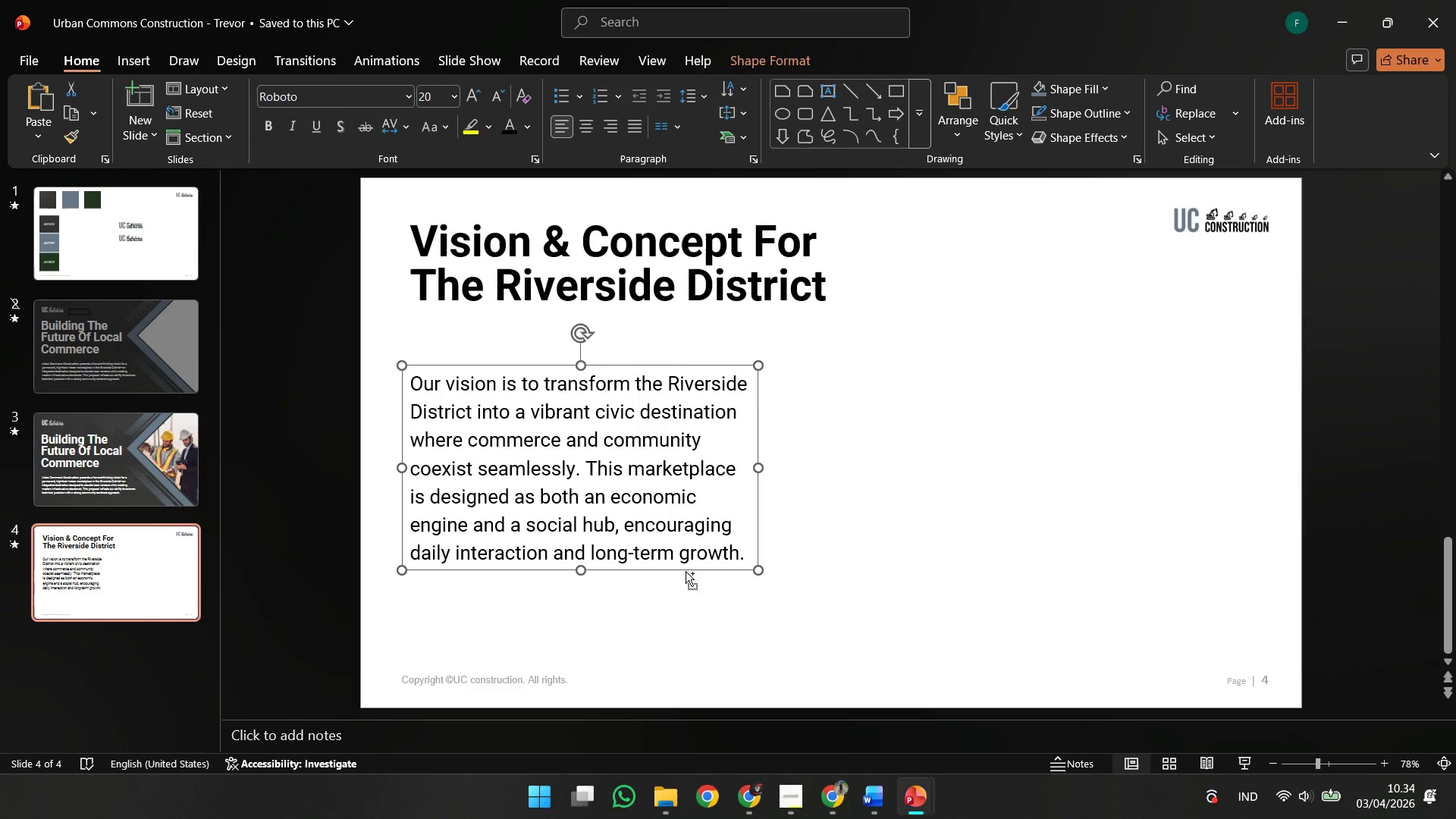 
key(Control+Z)
 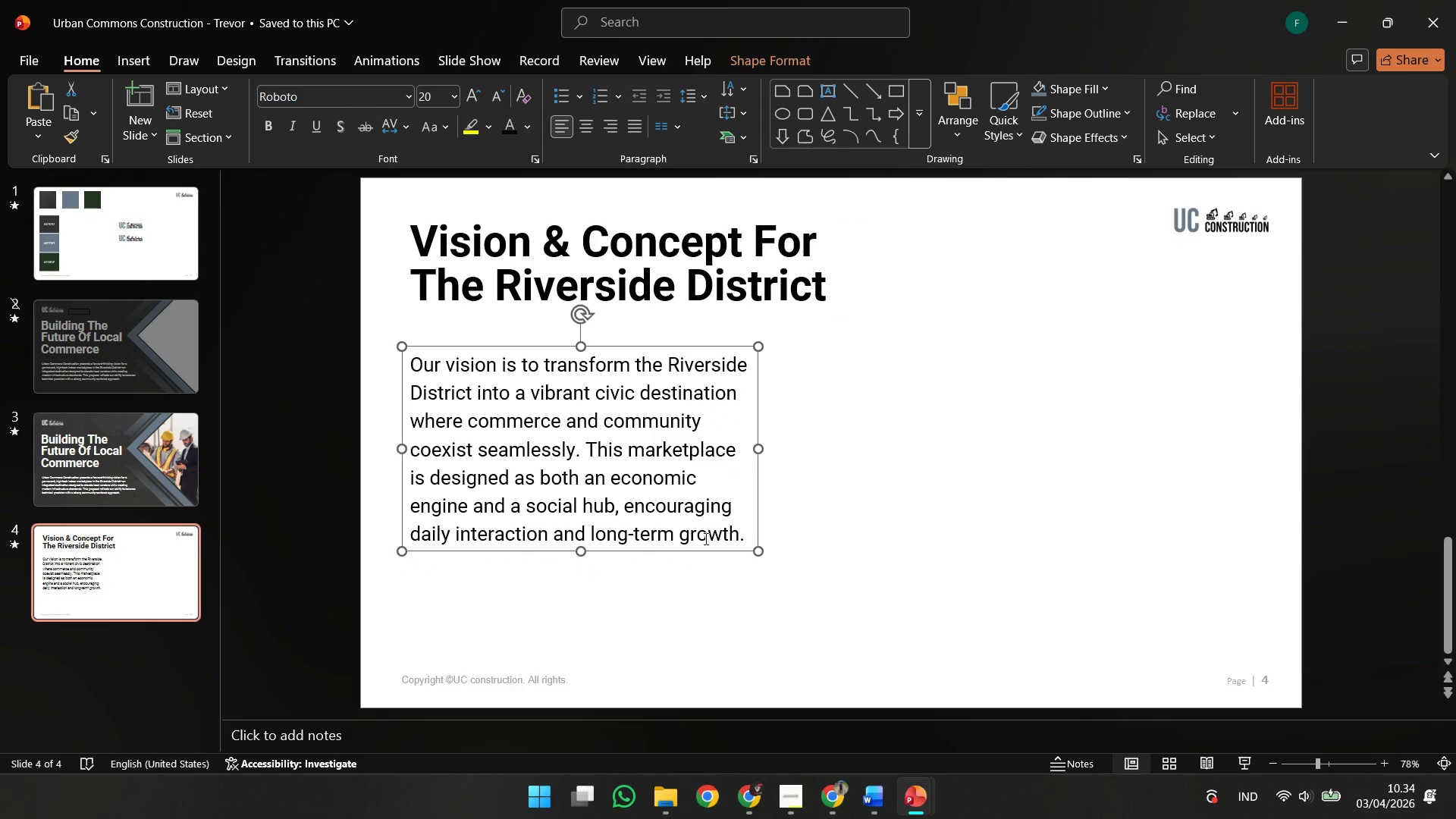 
key(Control+Z)
 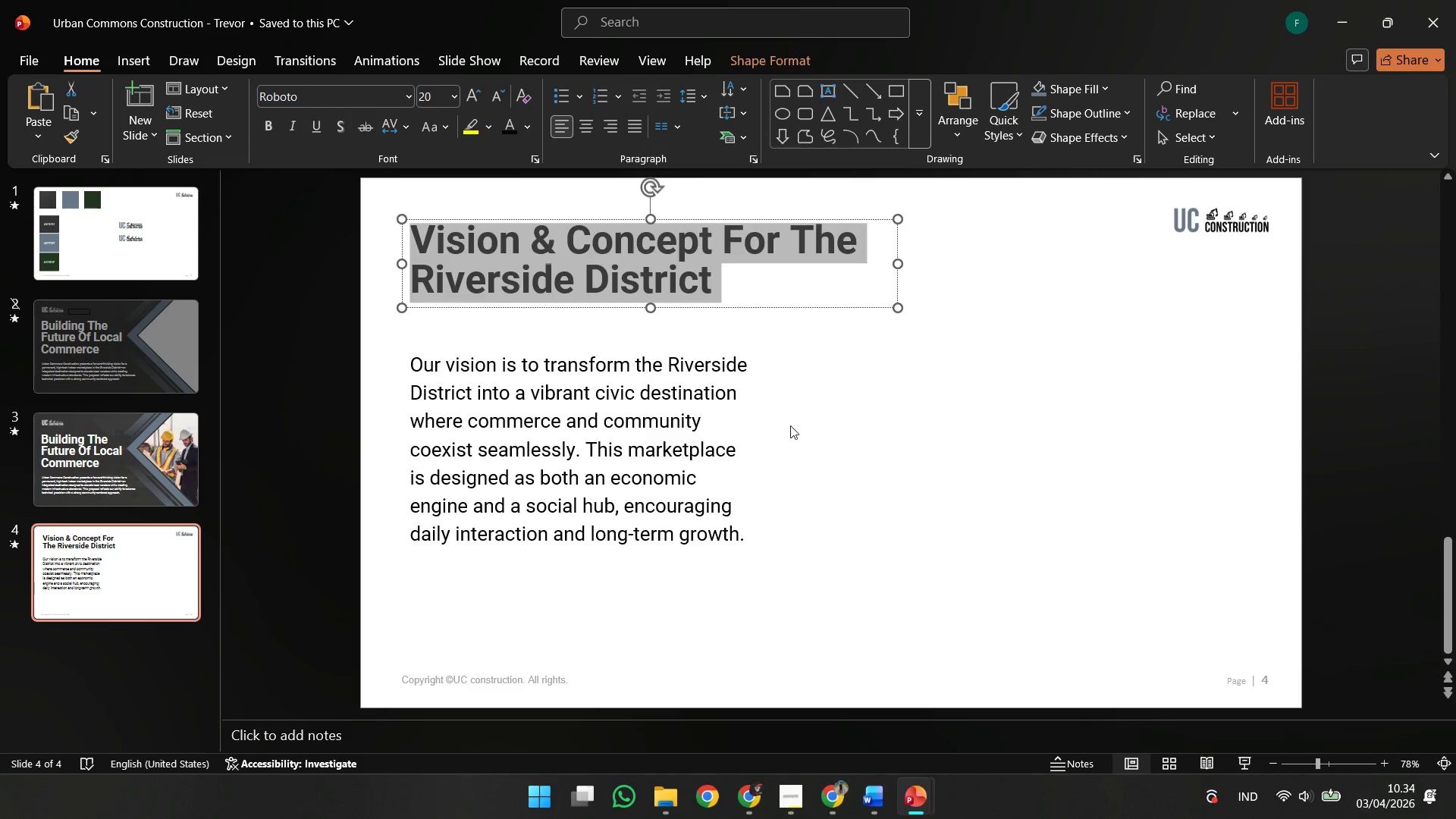 
key(Control+Z)
 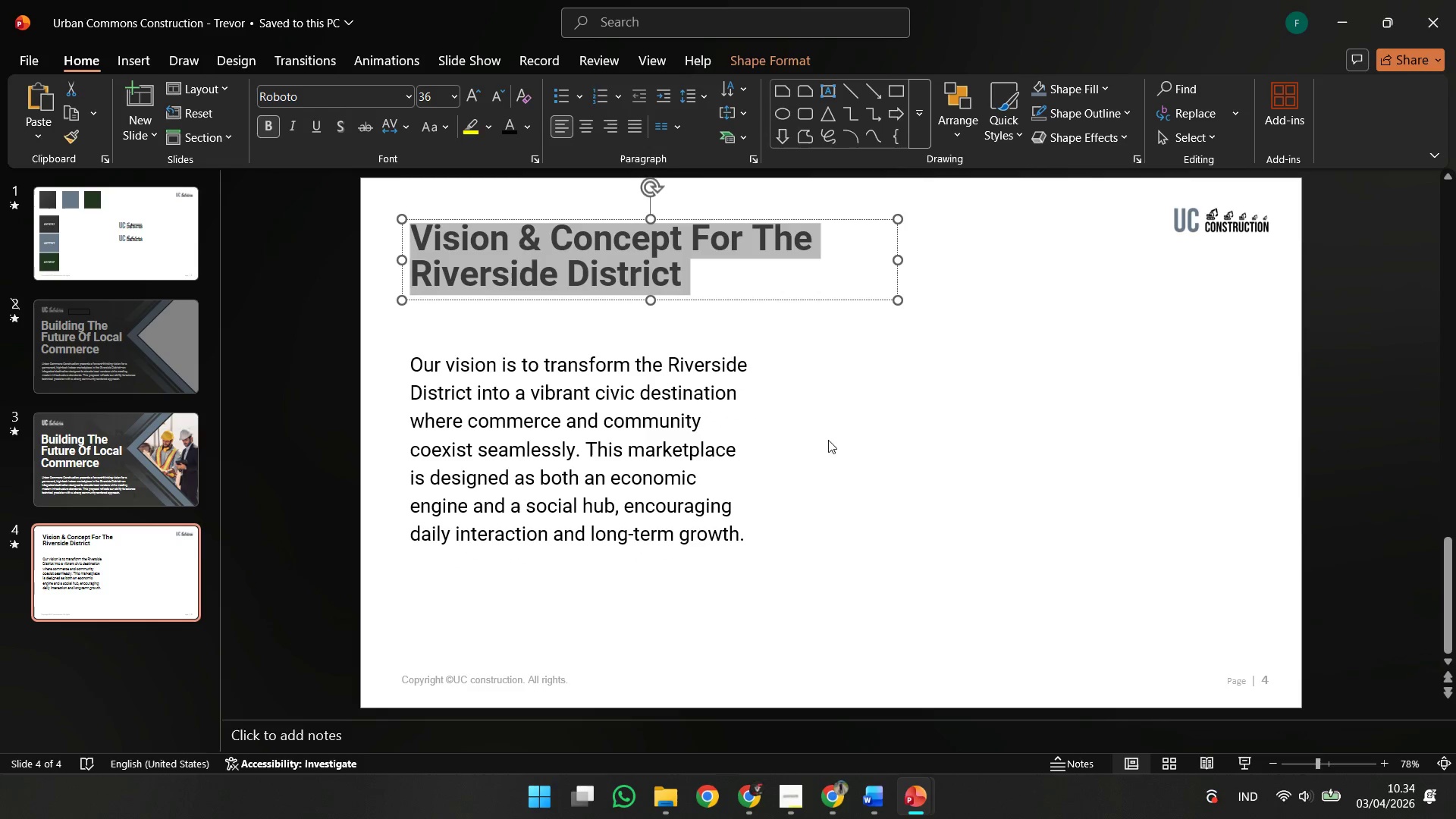 
left_click([488, 420])
 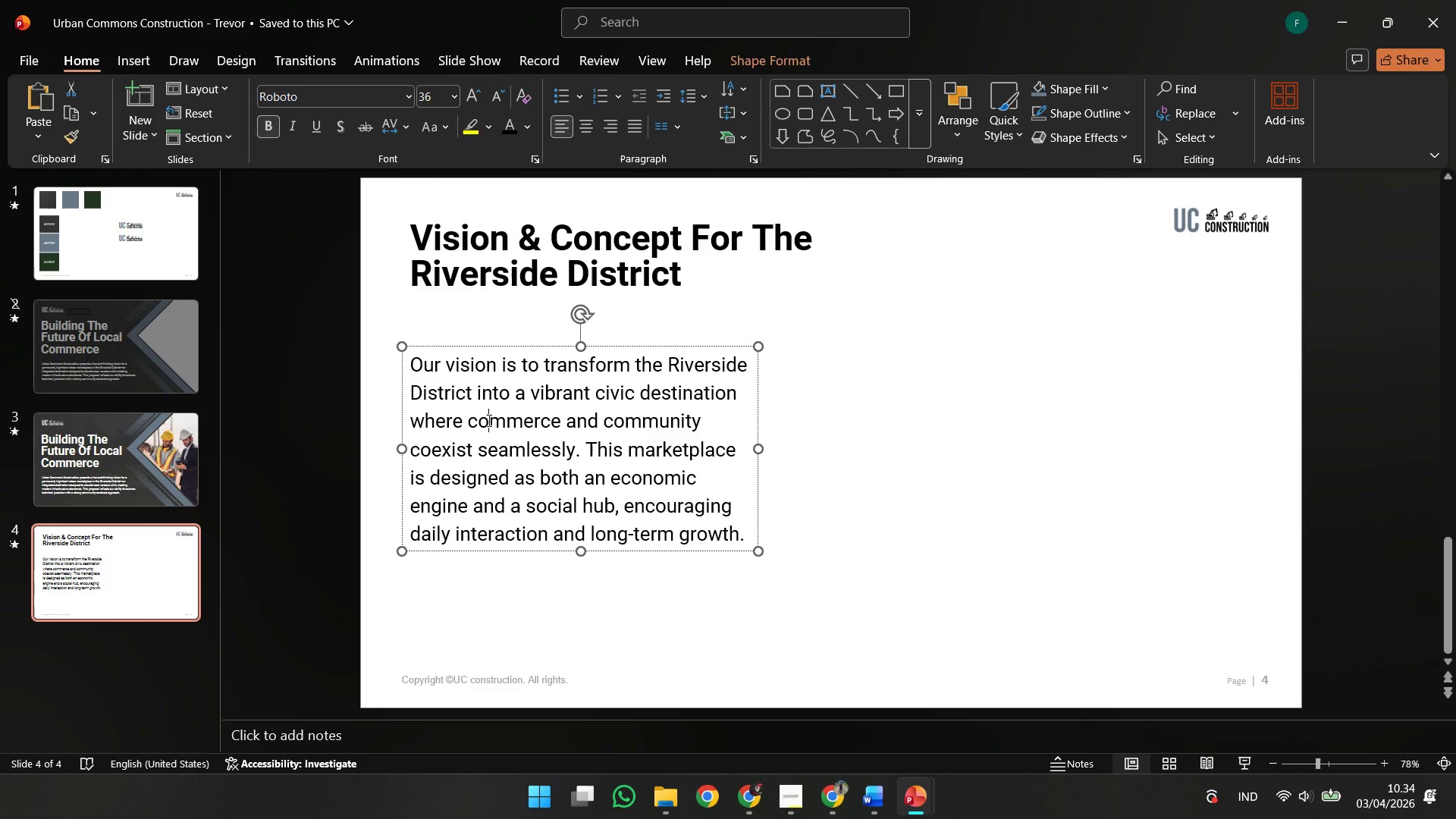 
key(Control+A)
 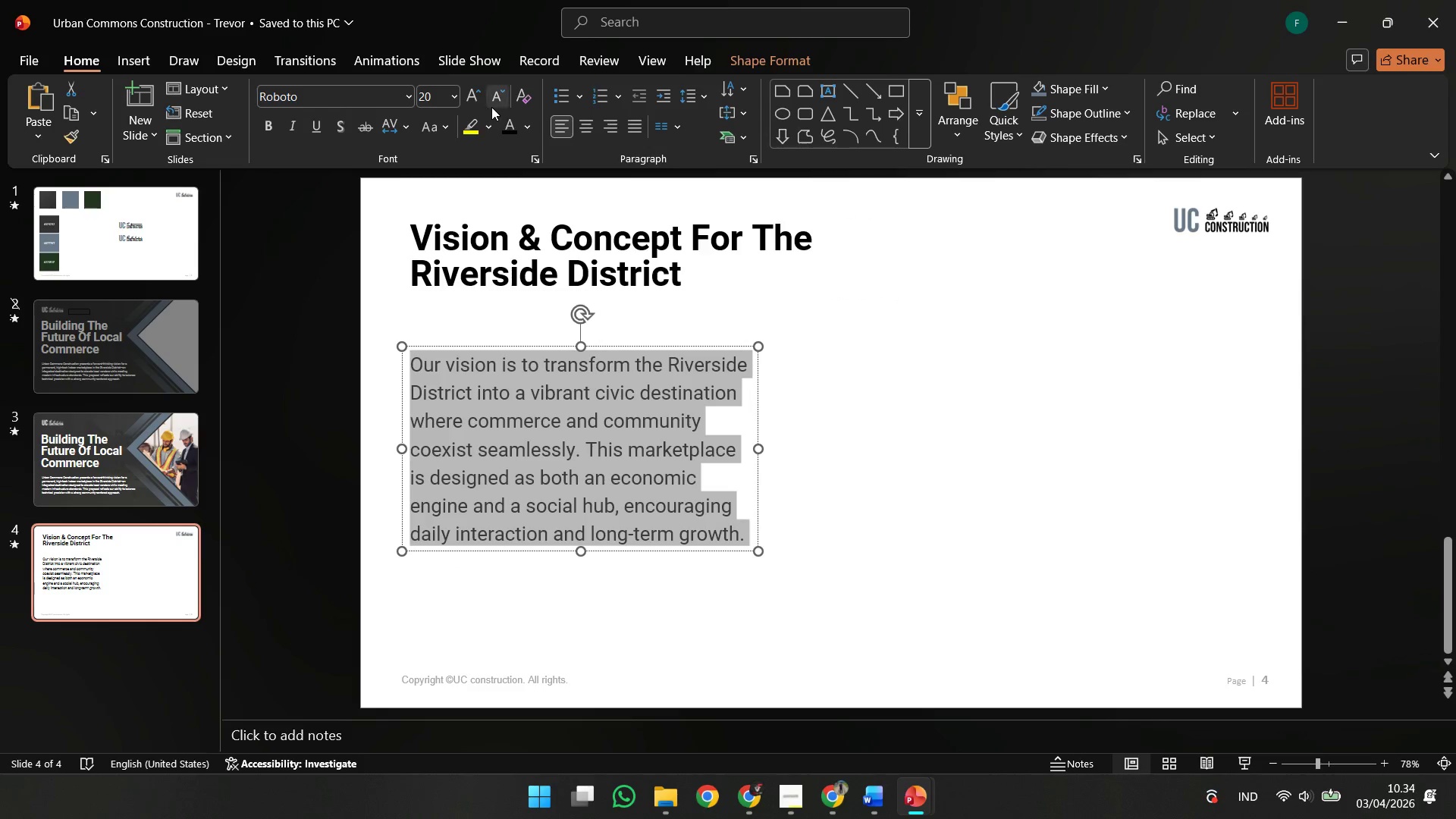 
double_click([491, 107])
 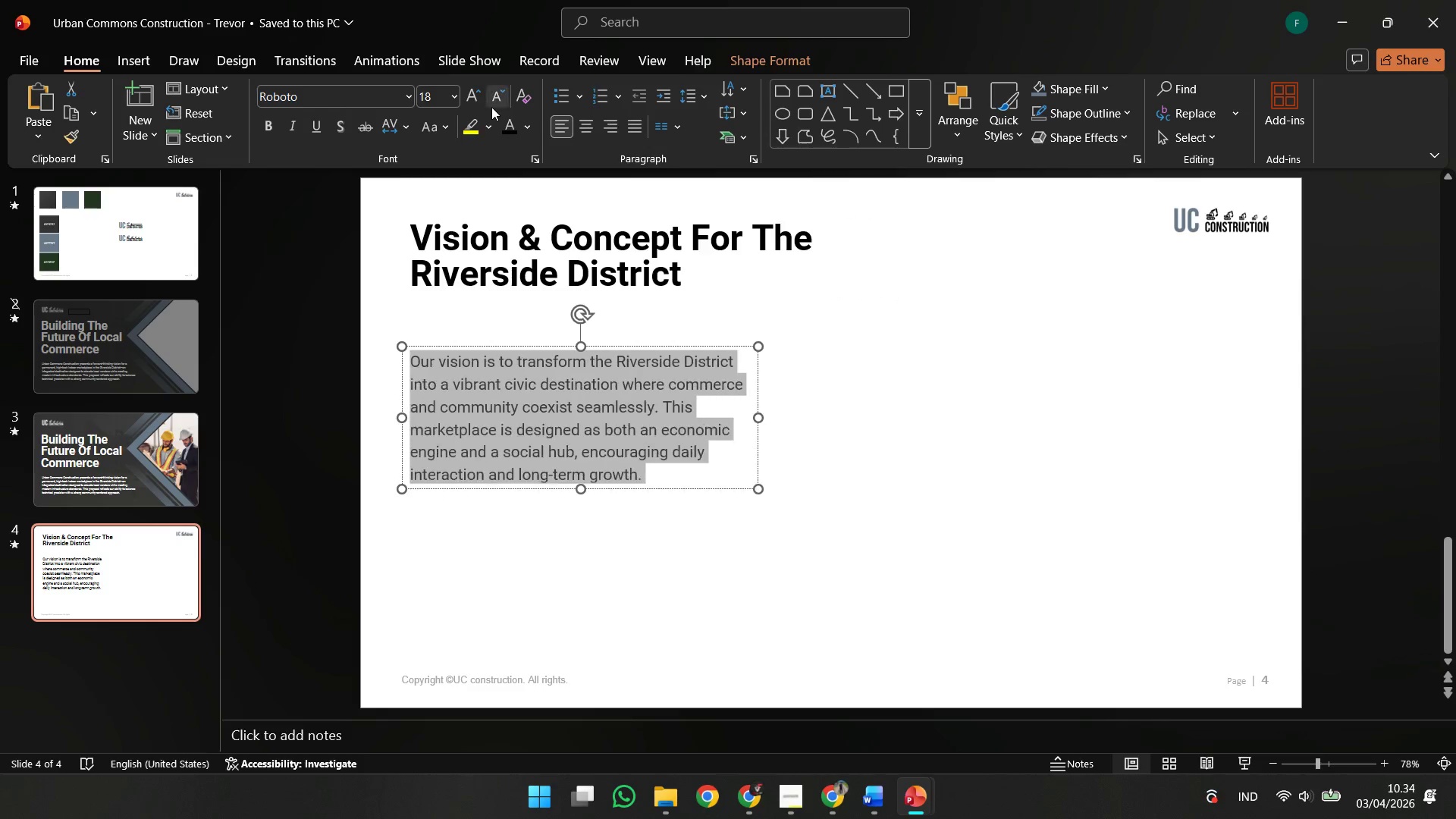 
triple_click([491, 107])
 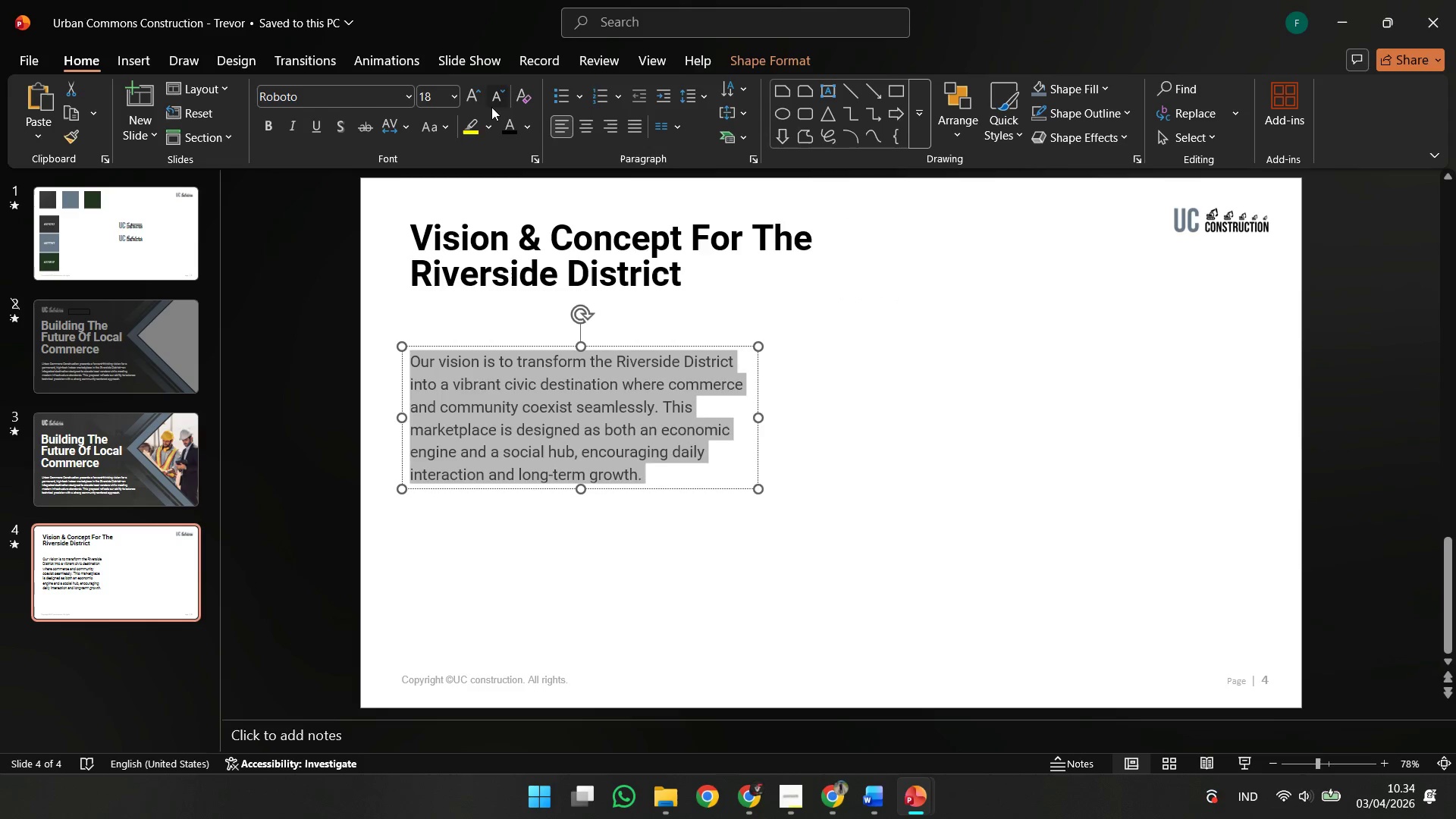 
triple_click([491, 107])
 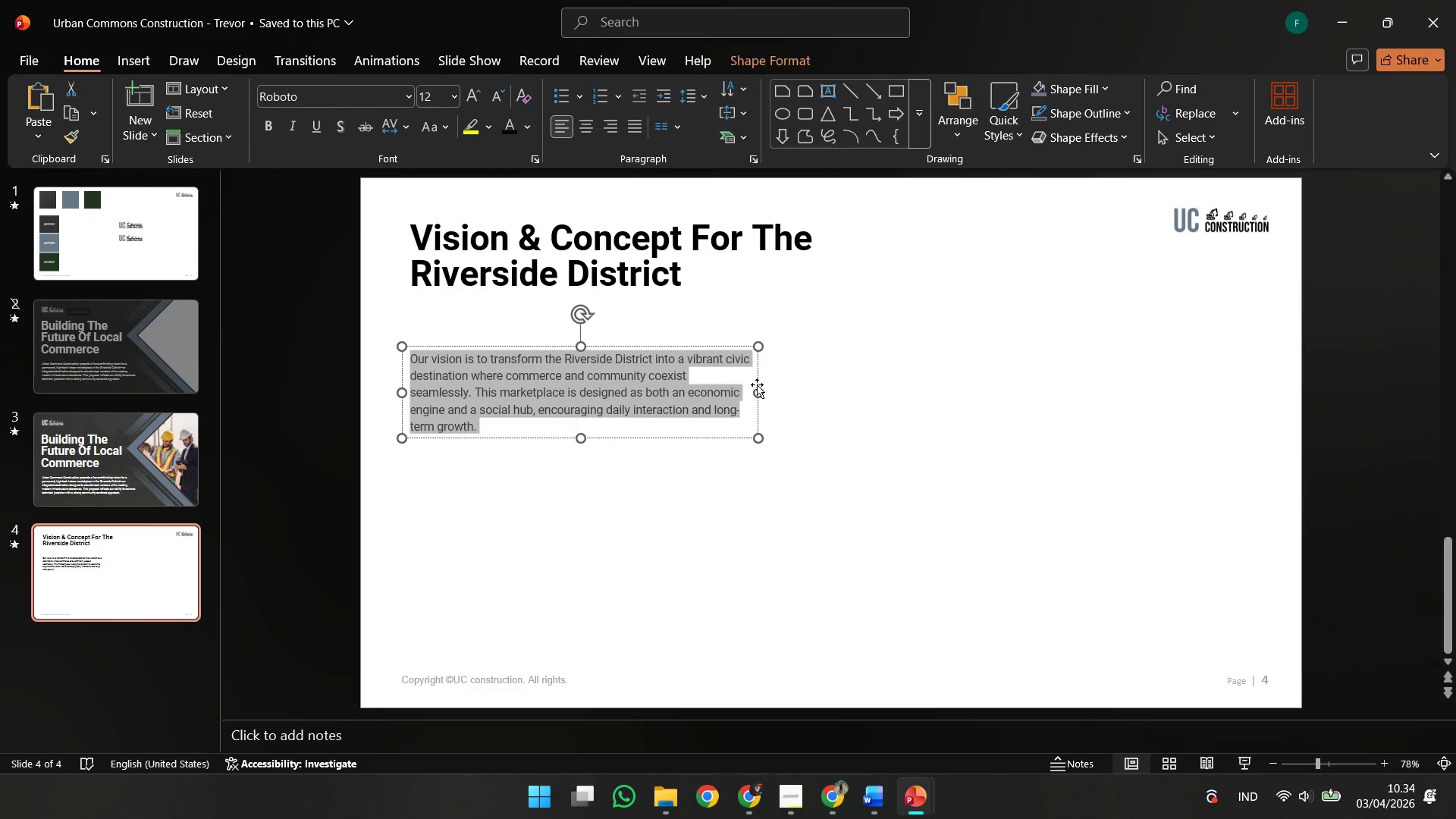 
left_click_drag(start_coordinate=[761, 389], to_coordinate=[780, 389])
 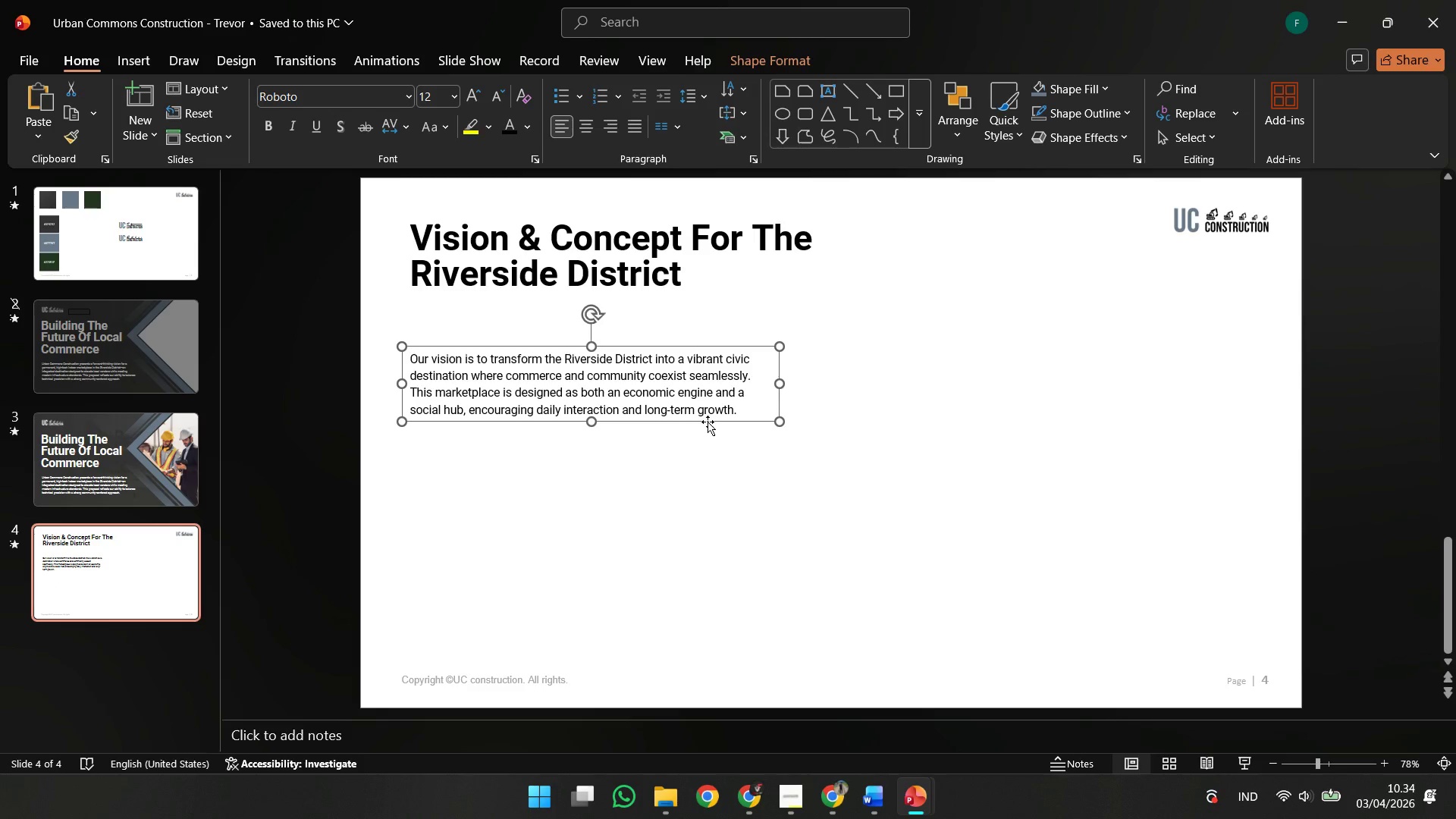 
hold_key(key=ShiftLeft, duration=3.06)
left_click_drag(start_coordinate=[708, 422], to_coordinate=[720, 388])
 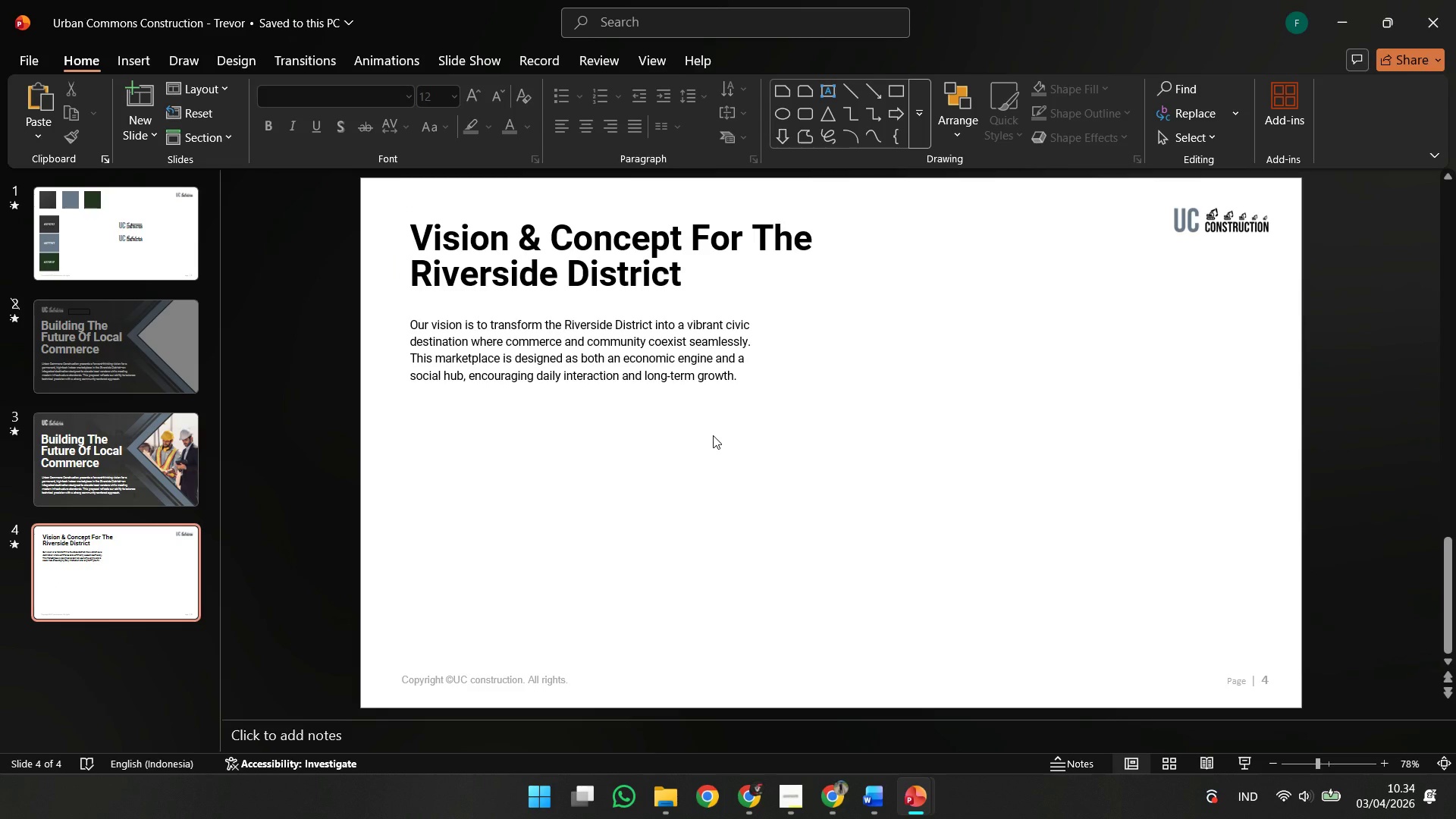 
wait(12.33)
 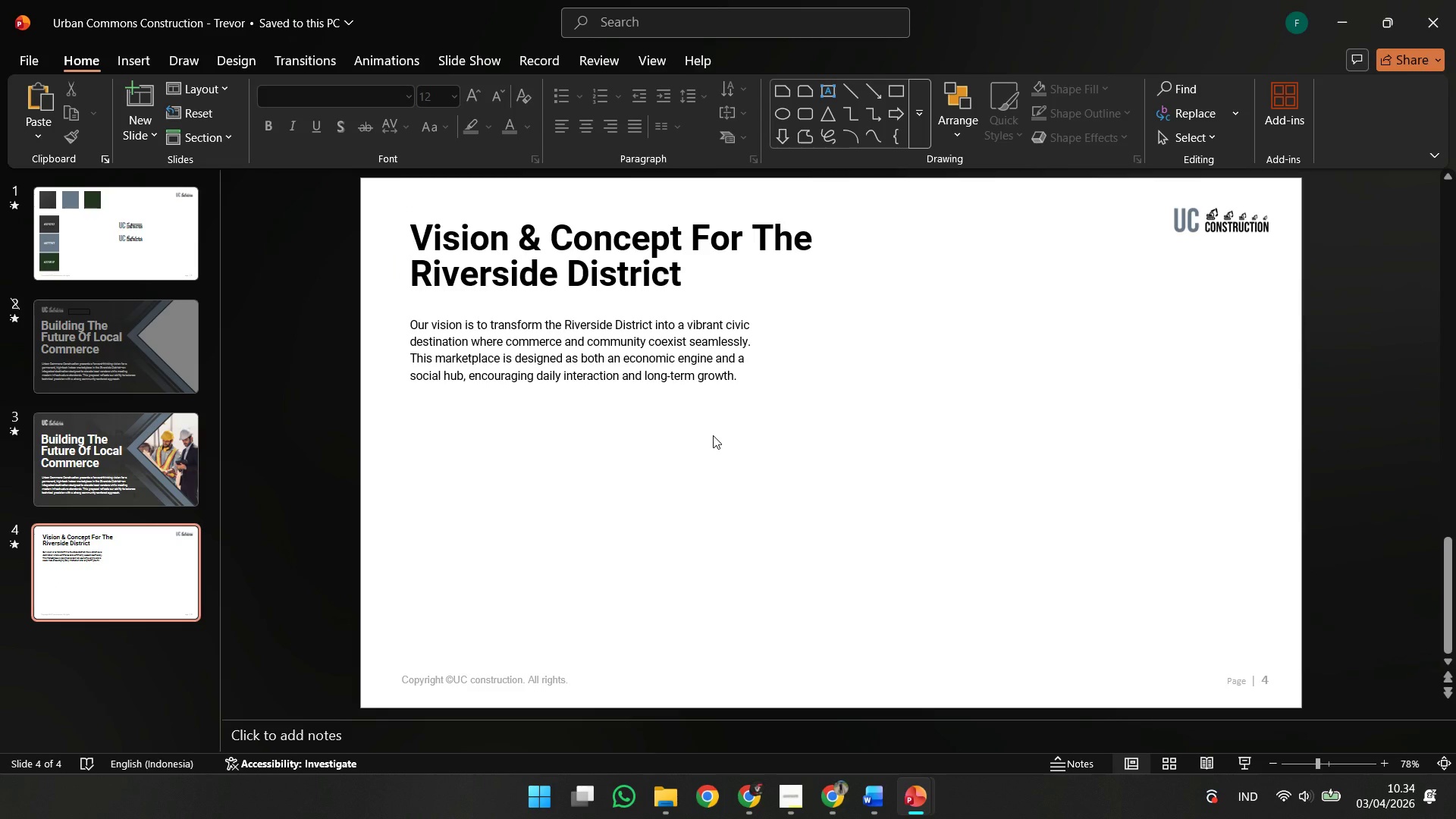 
double_click([822, 325])
 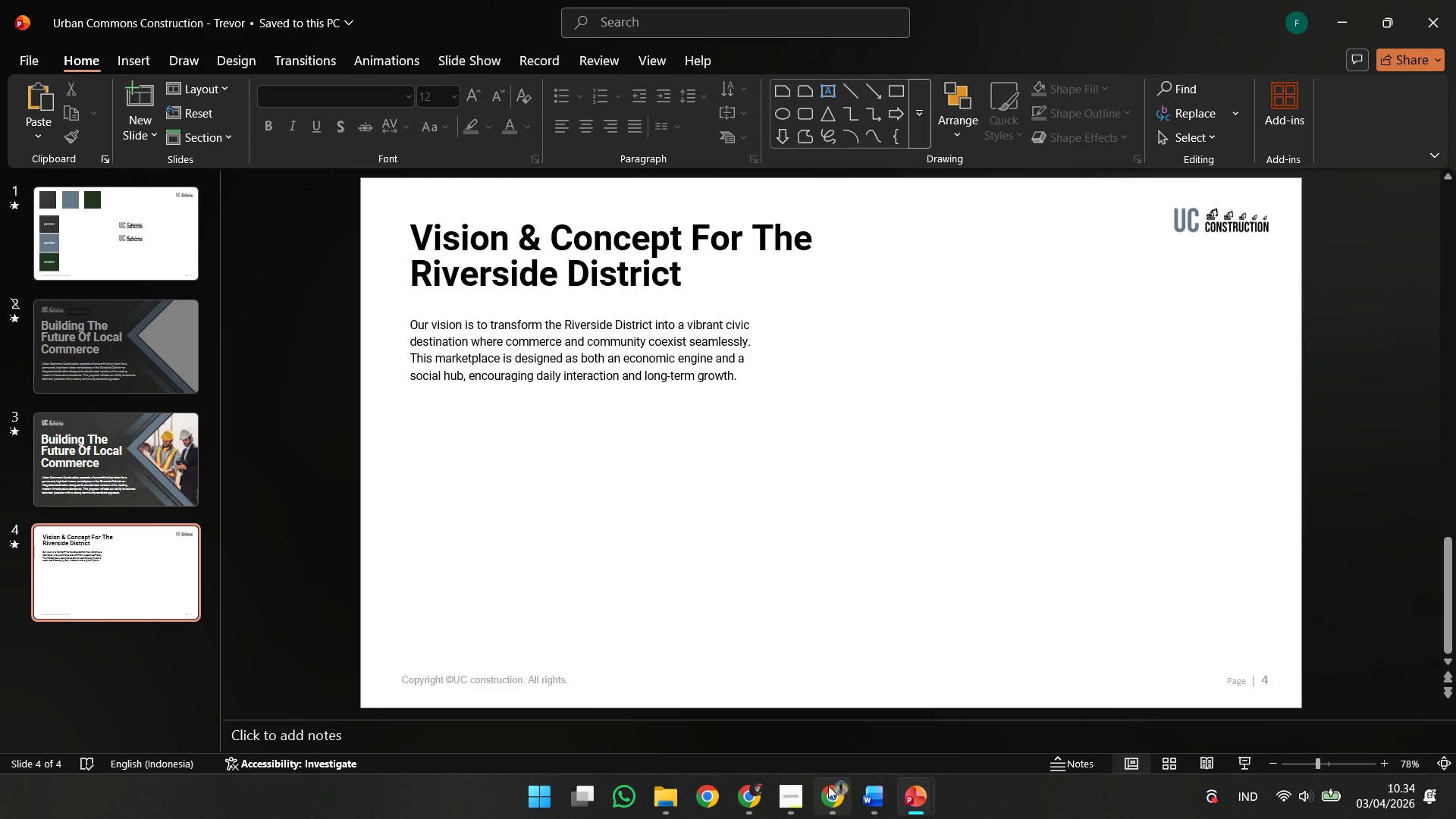 
left_click([807, 794])
 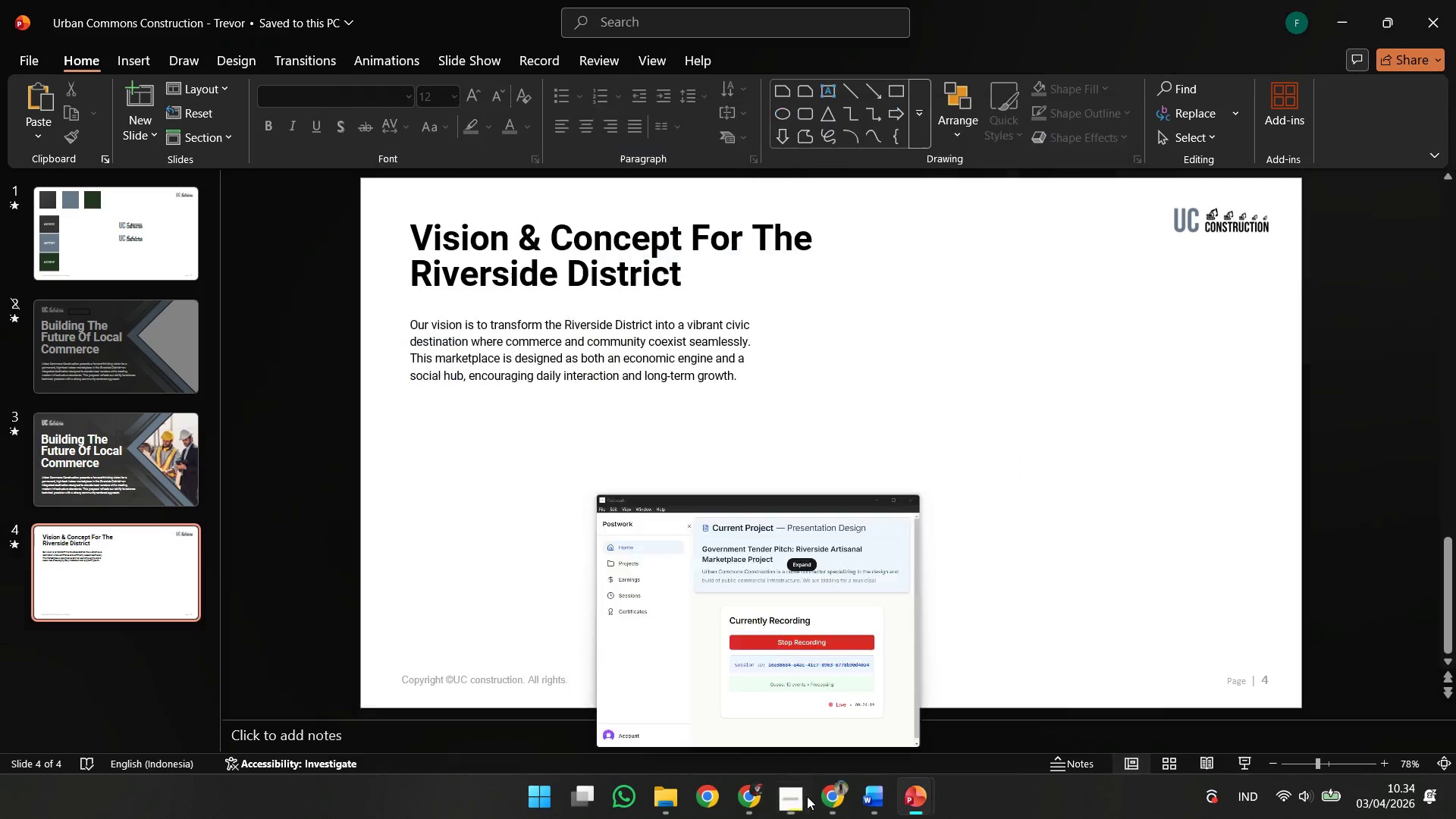 
left_click([843, 796])
 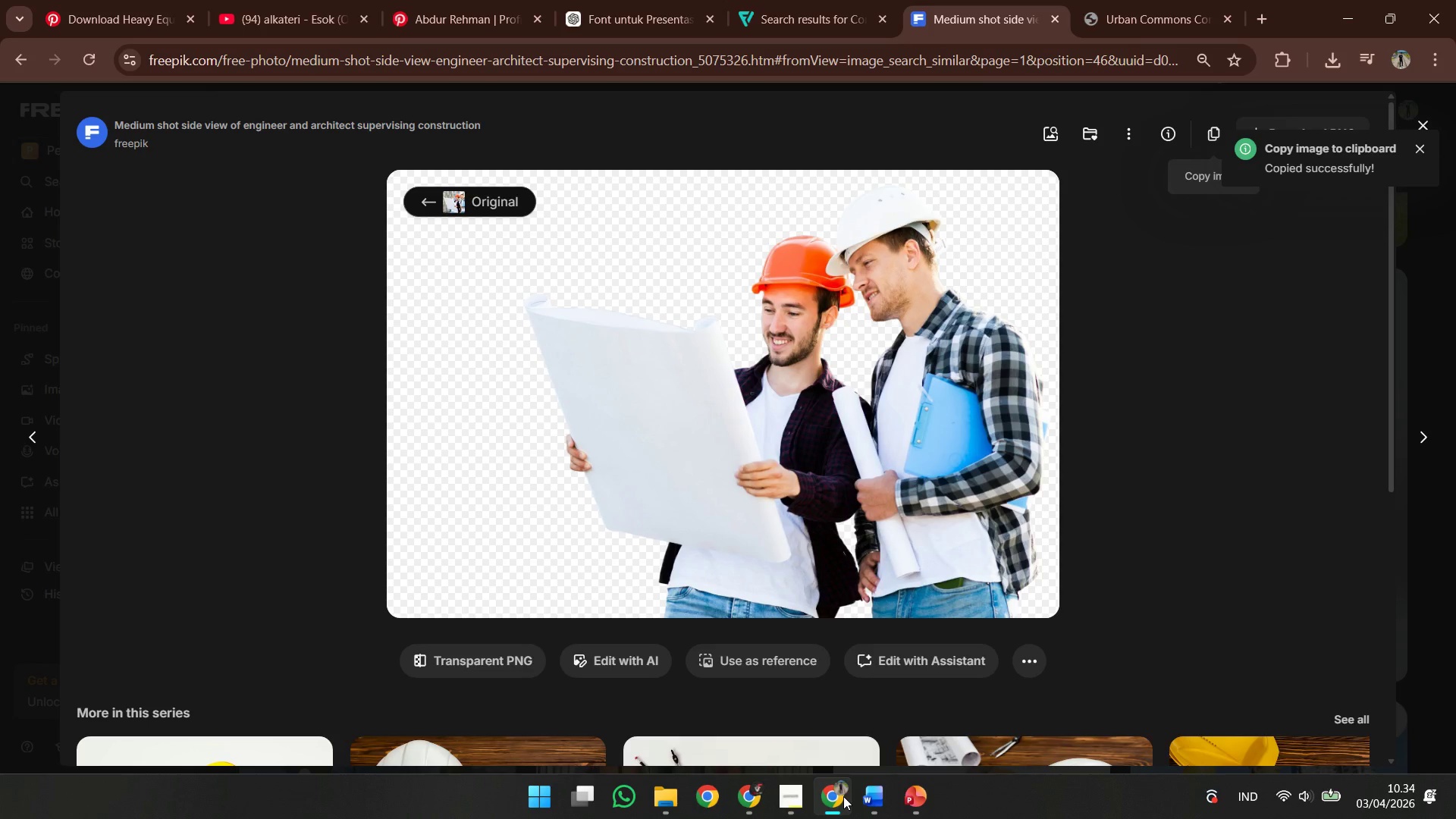 
scroll: coordinate [855, 592], scroll_direction: down, amount: 8.0
 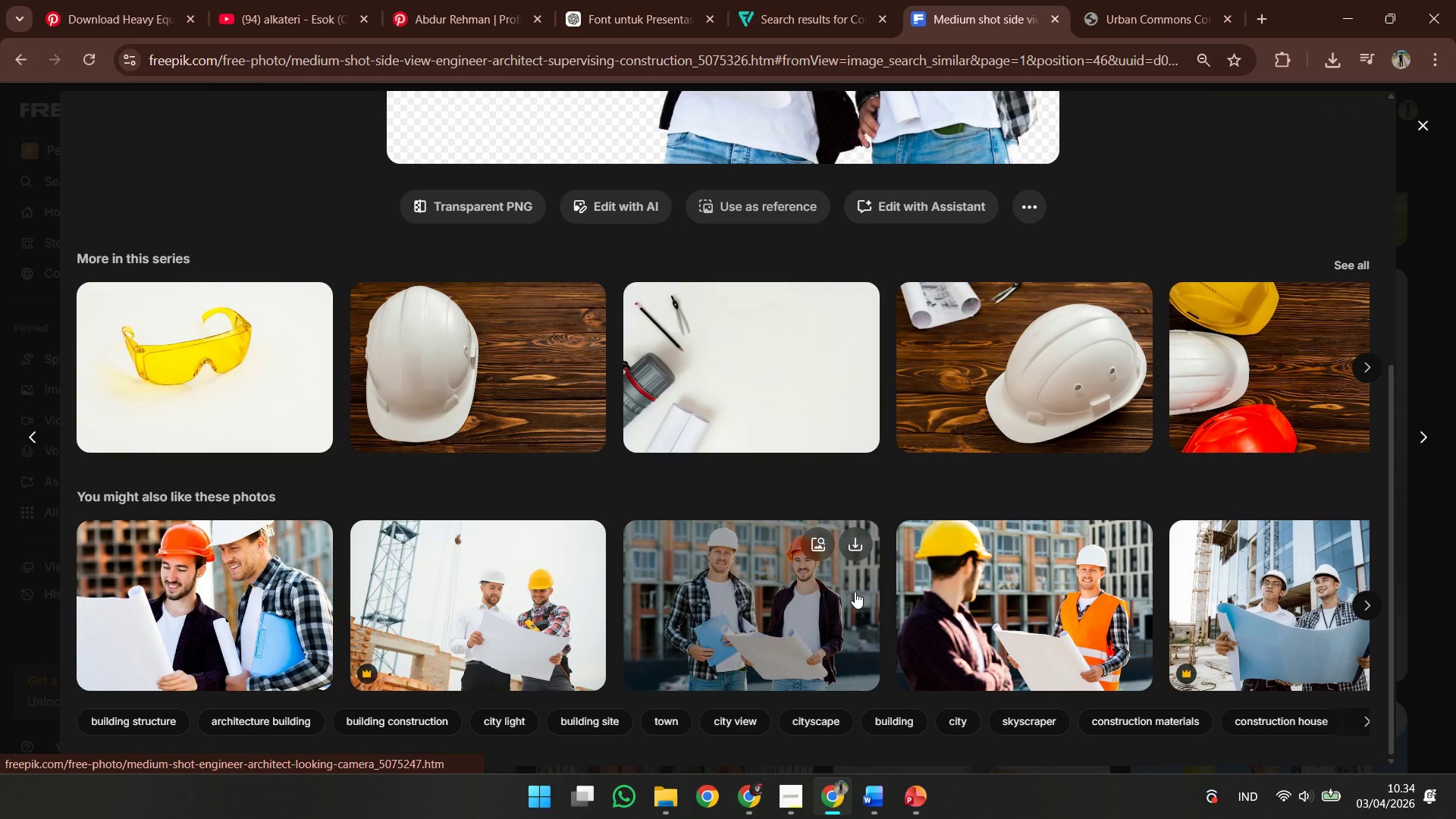 
scroll: coordinate [855, 592], scroll_direction: up, amount: 4.0
 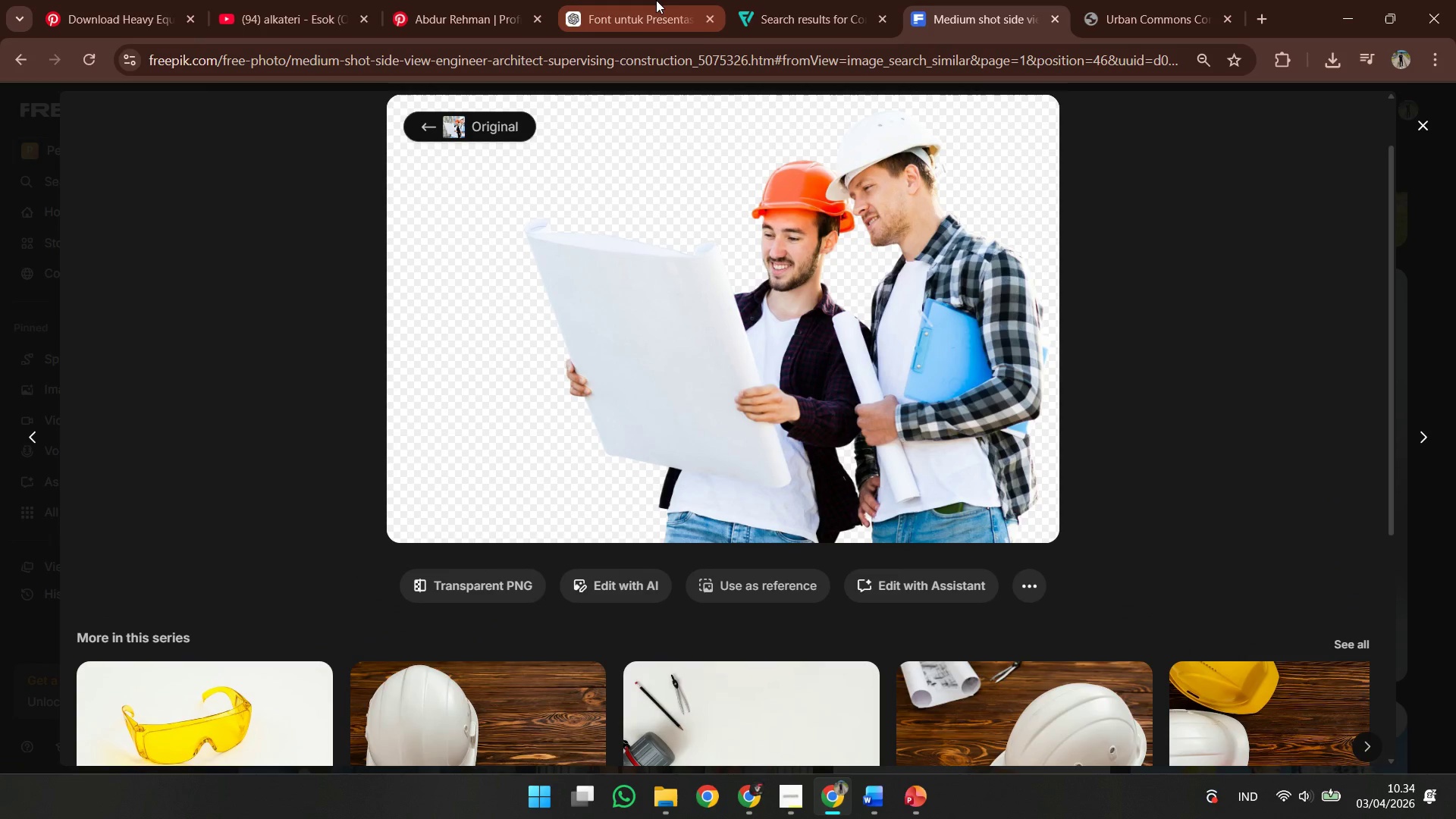 
left_click_drag(start_coordinate=[655, 3], to_coordinate=[655, 17])
 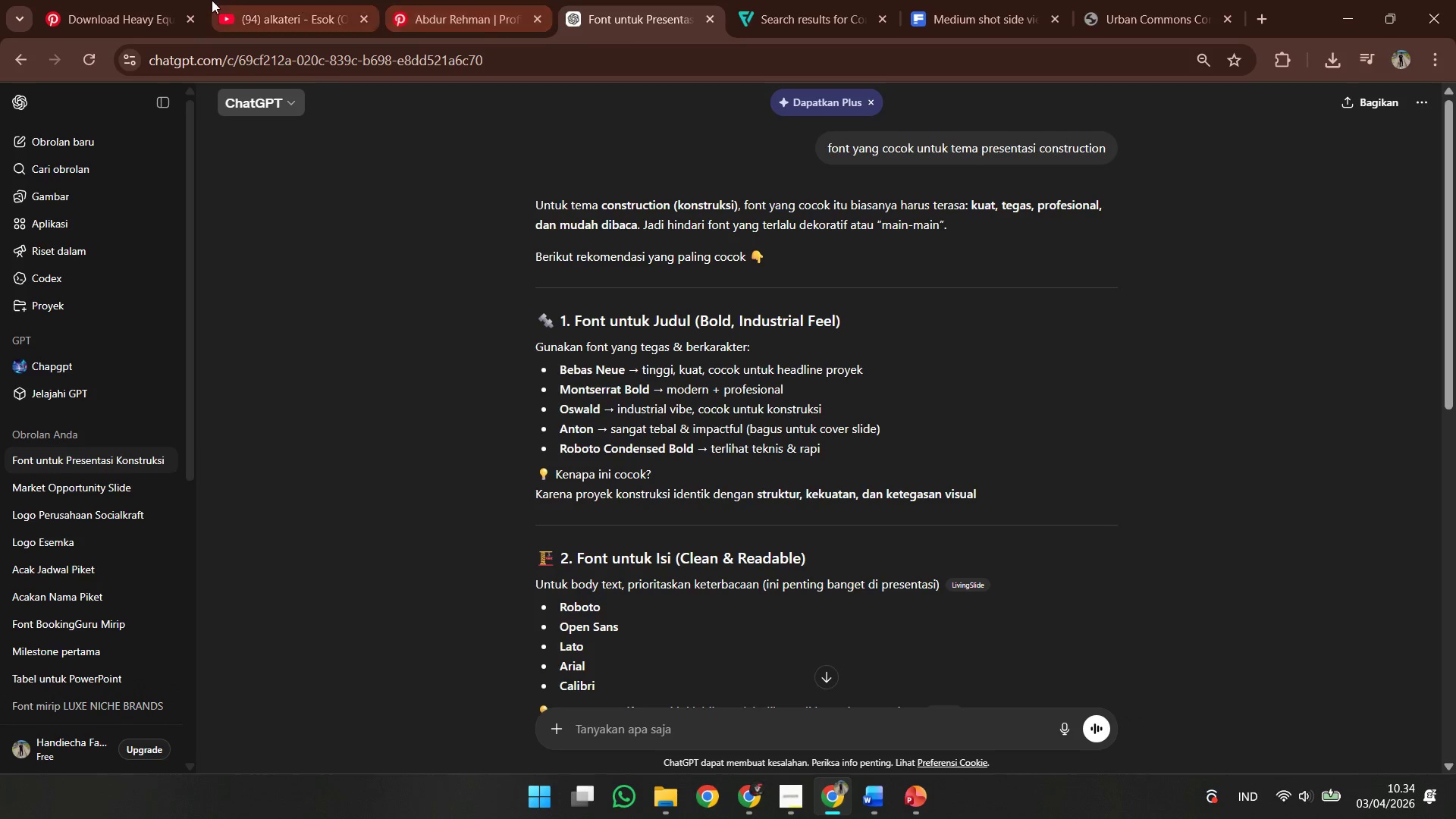 
left_click([111, 0])
 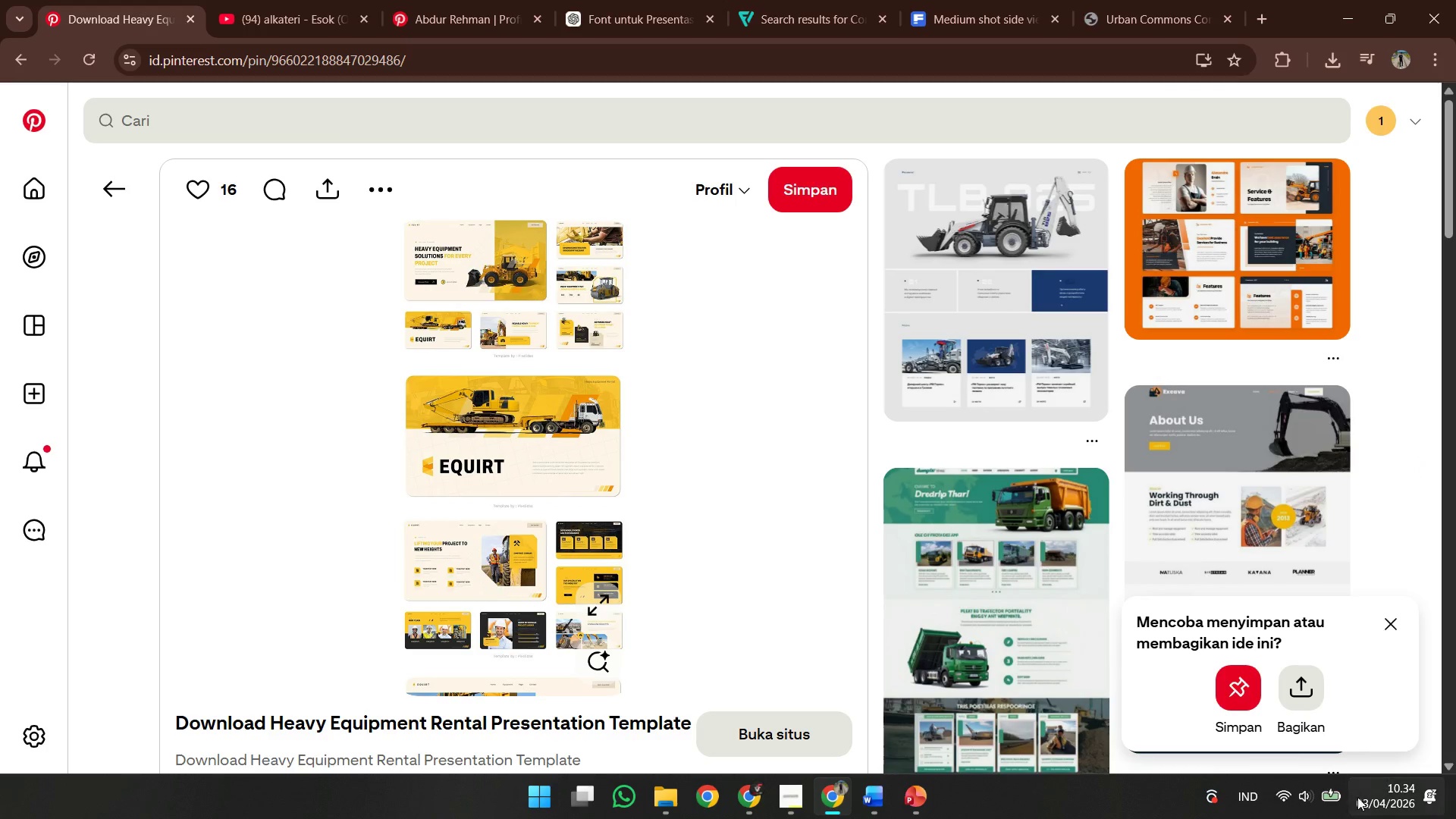 
left_click([1329, 811])
 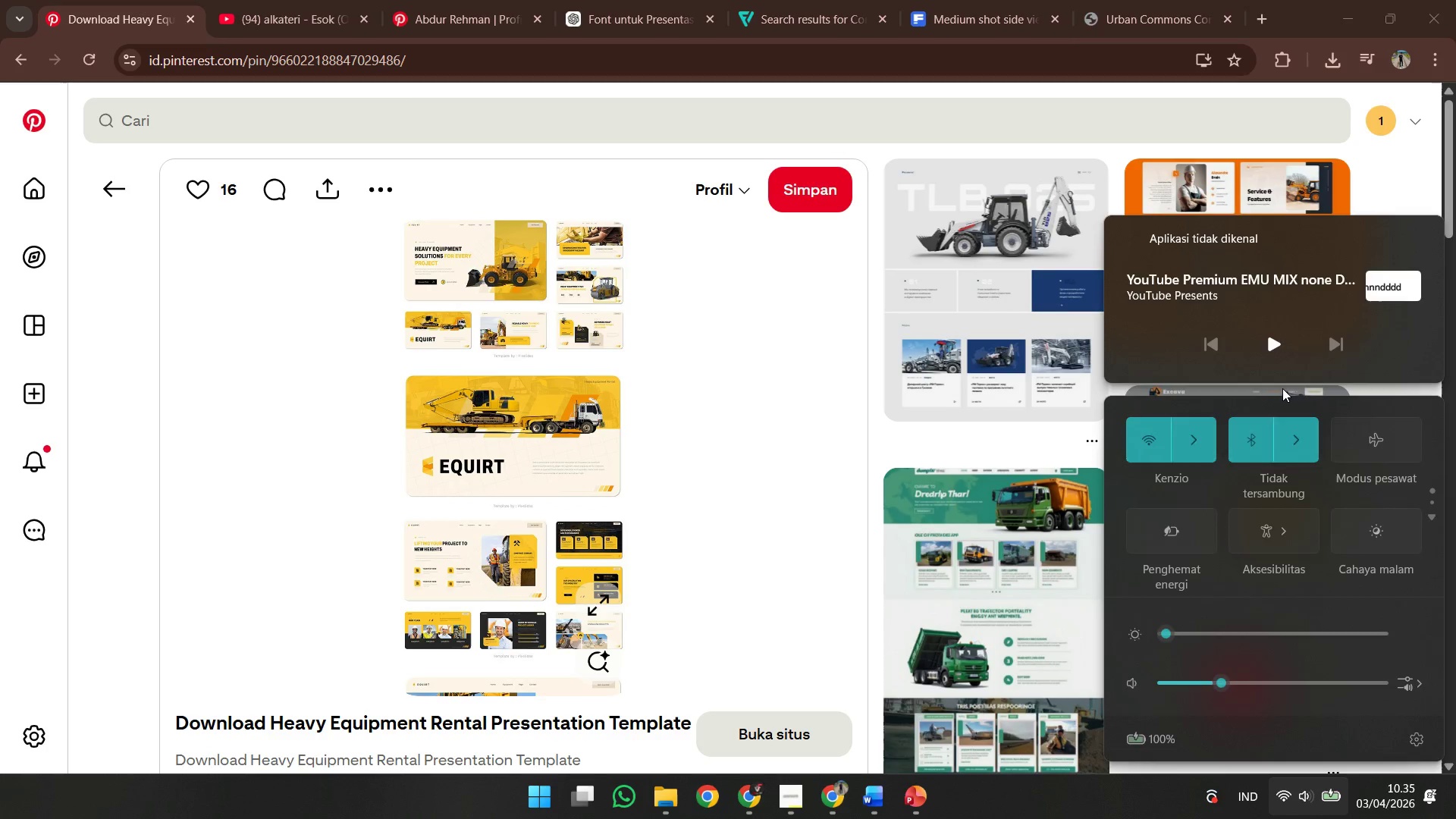 
left_click([1272, 325])
 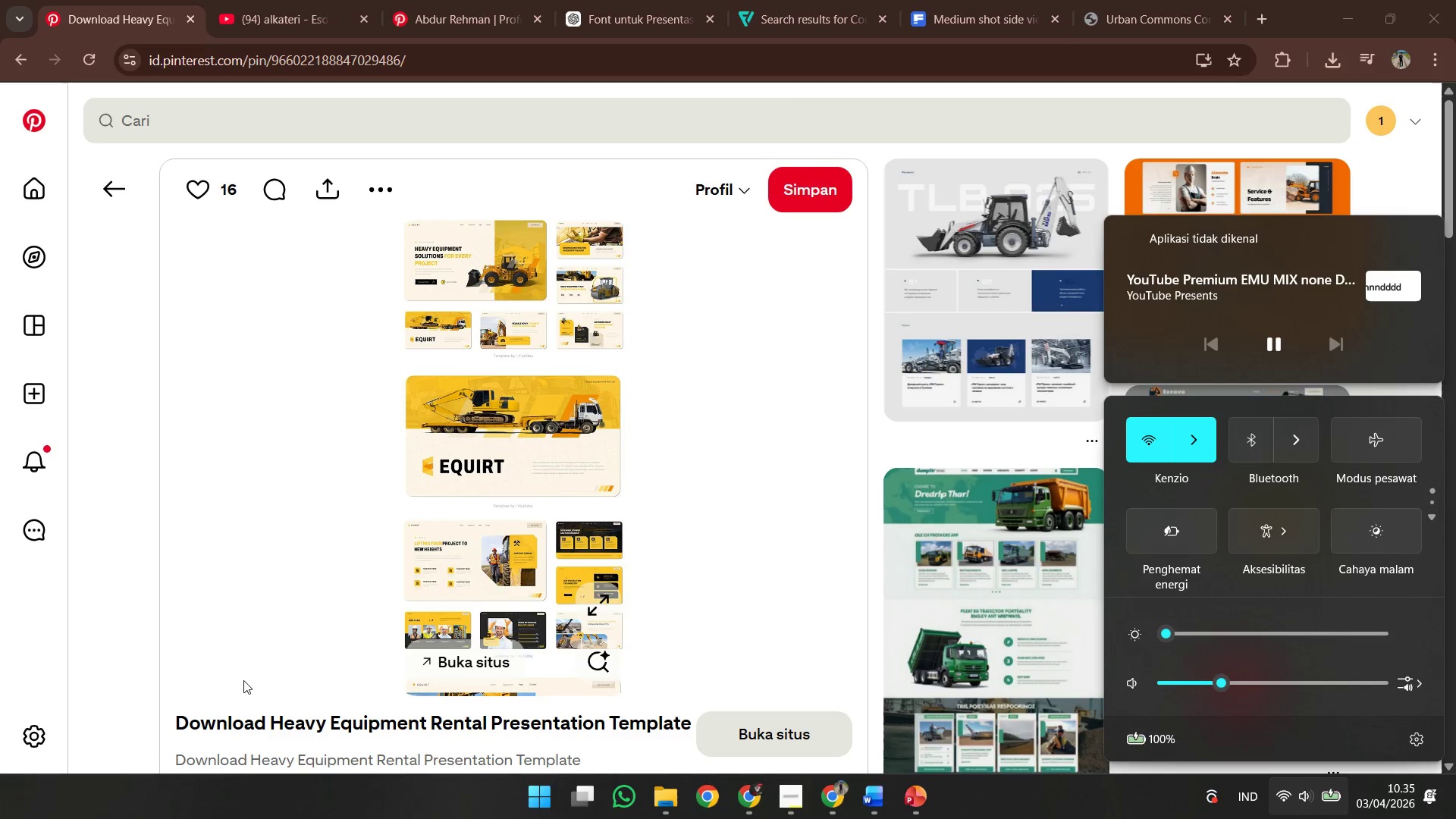 
left_click([138, 706])
 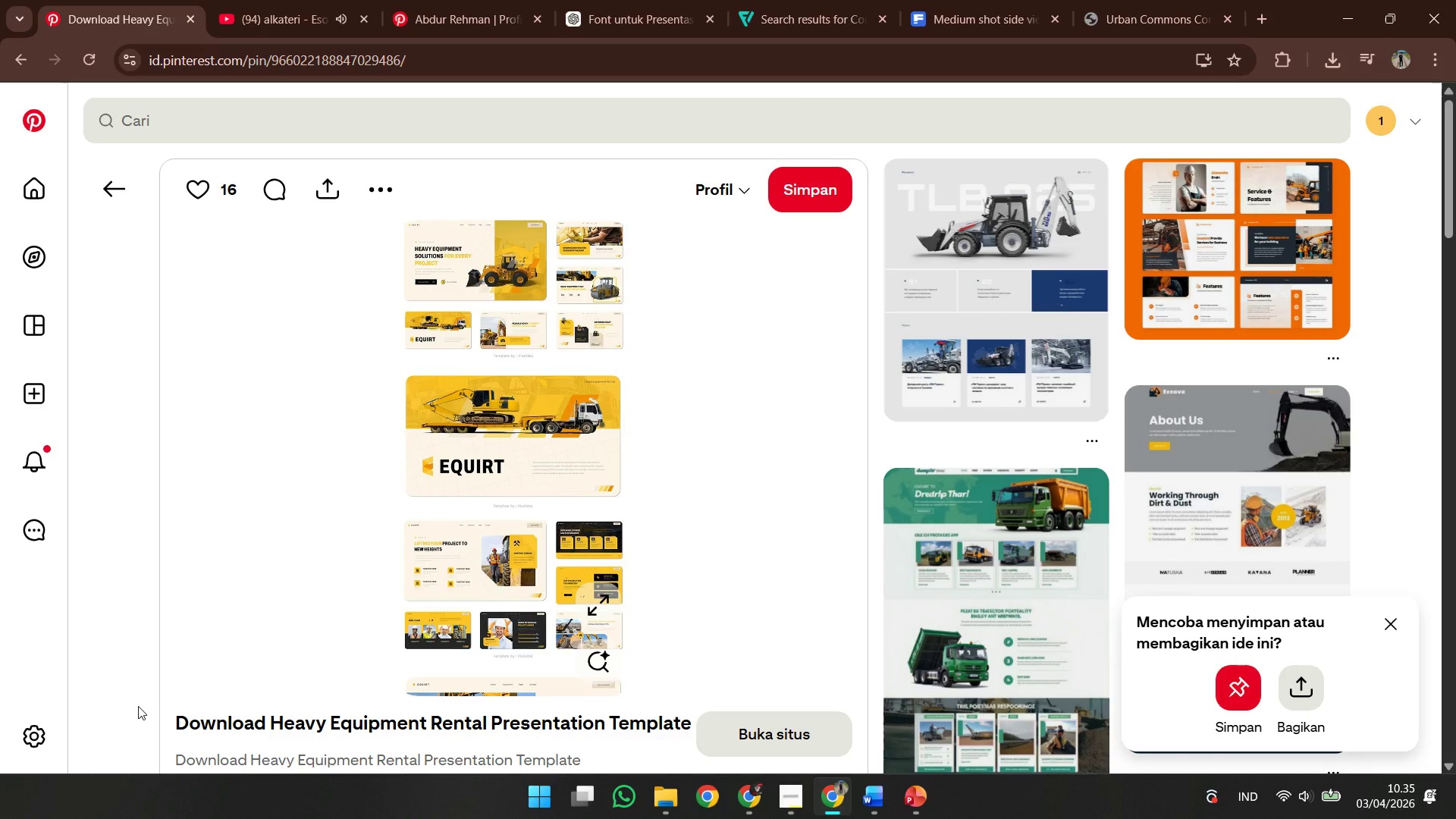 
key(VolumeDown)
 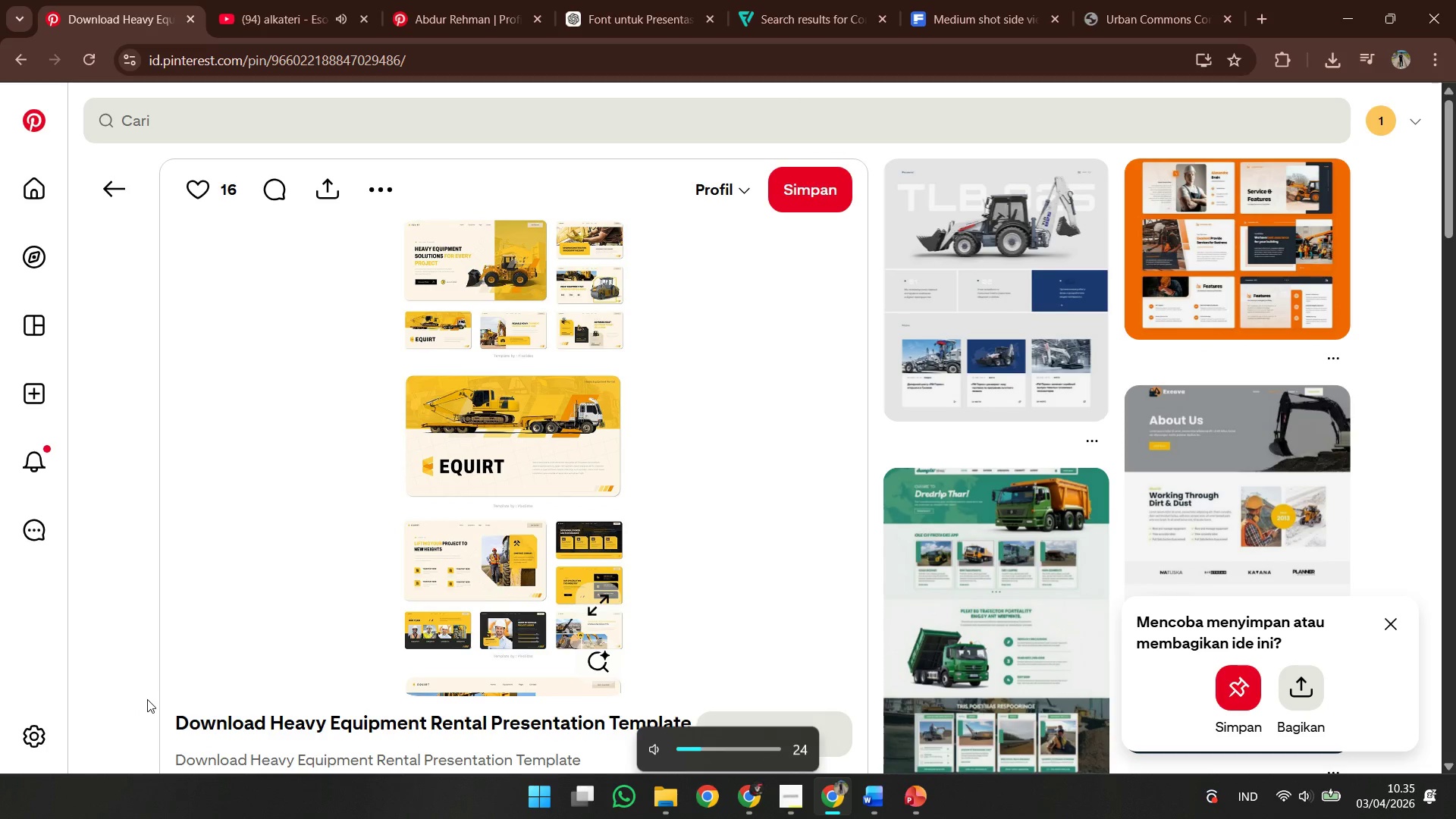 
key(VolumeDown)
 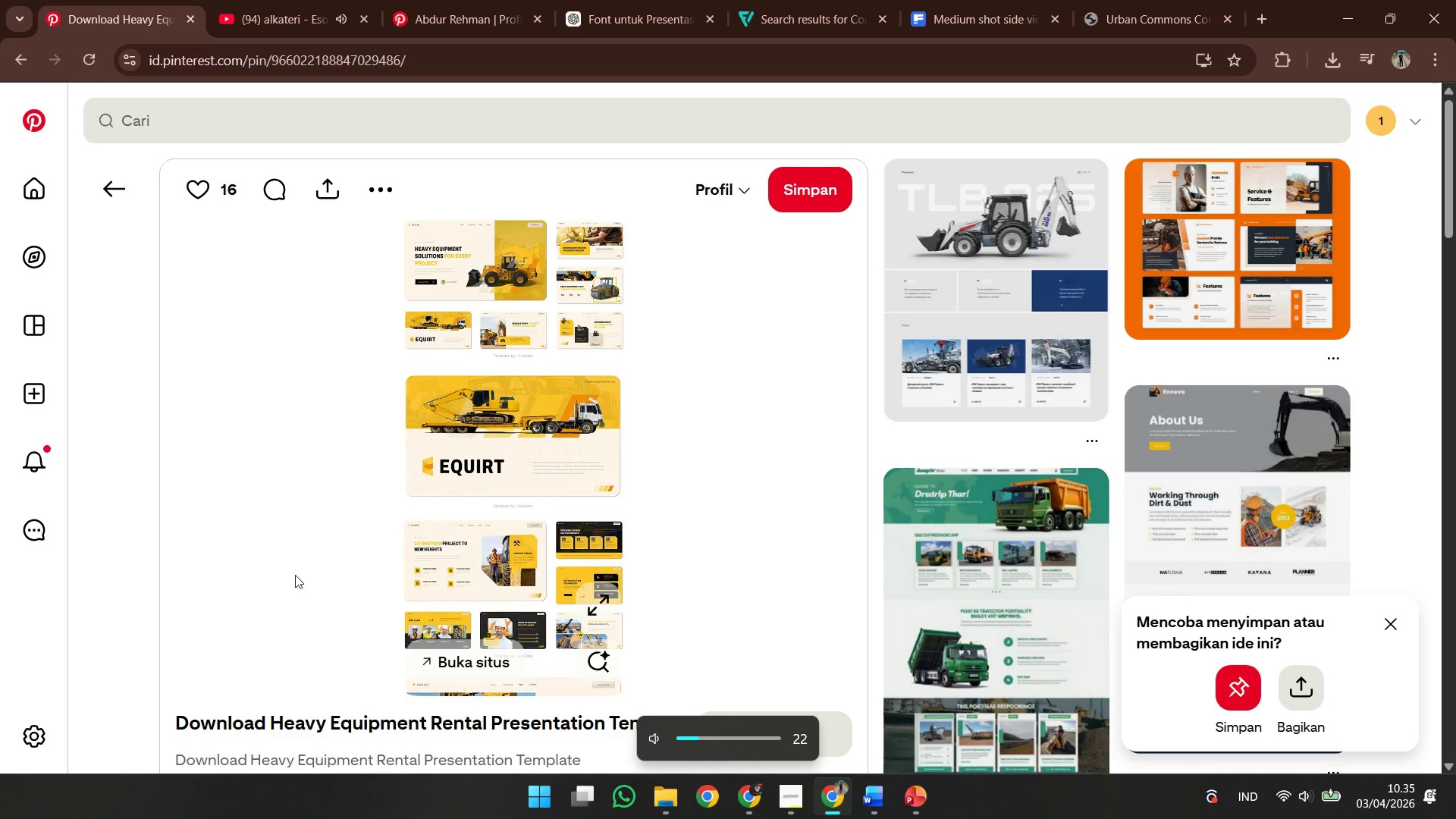 
key(VolumeDown)
 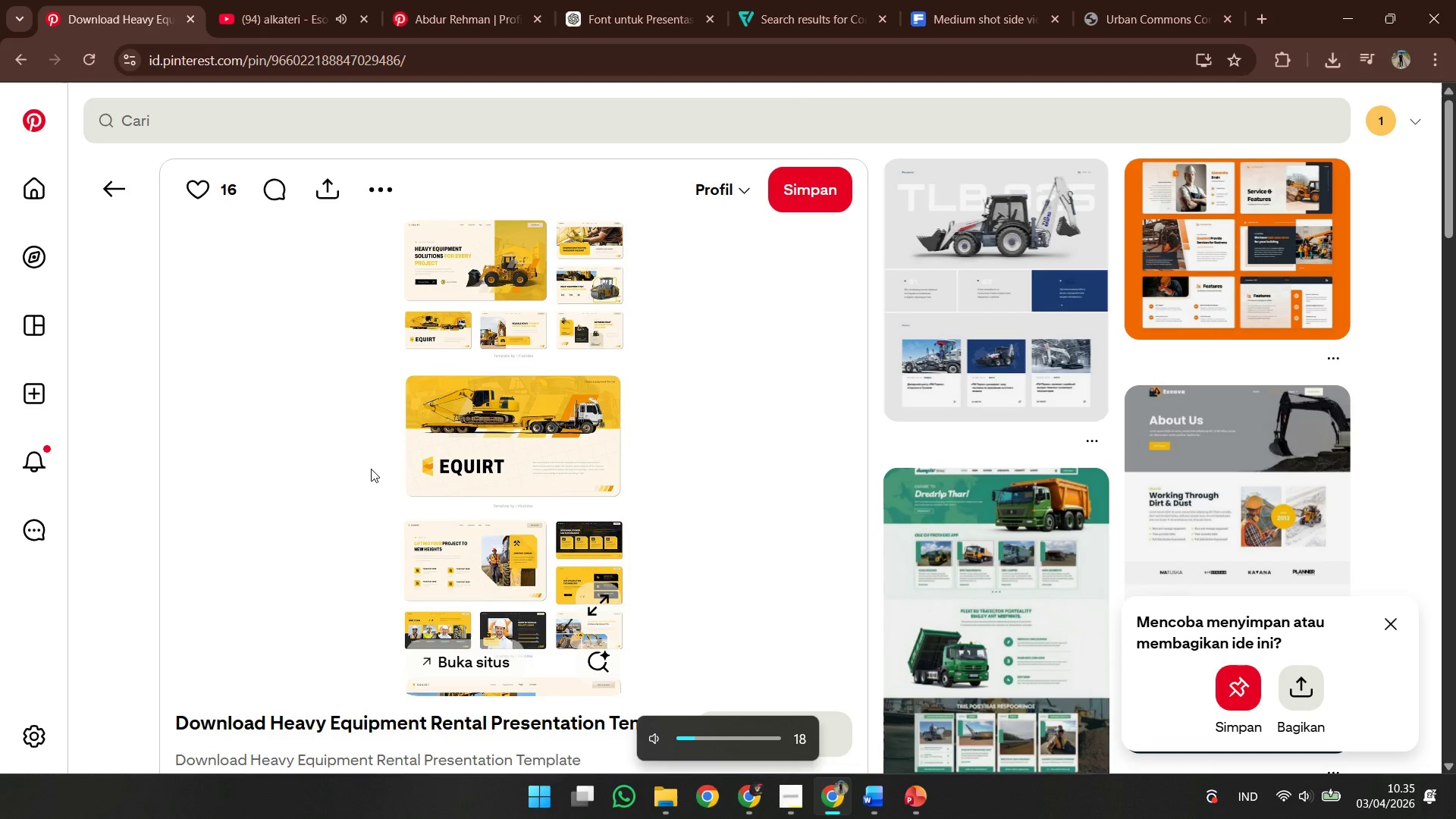 
key(VolumeDown)
 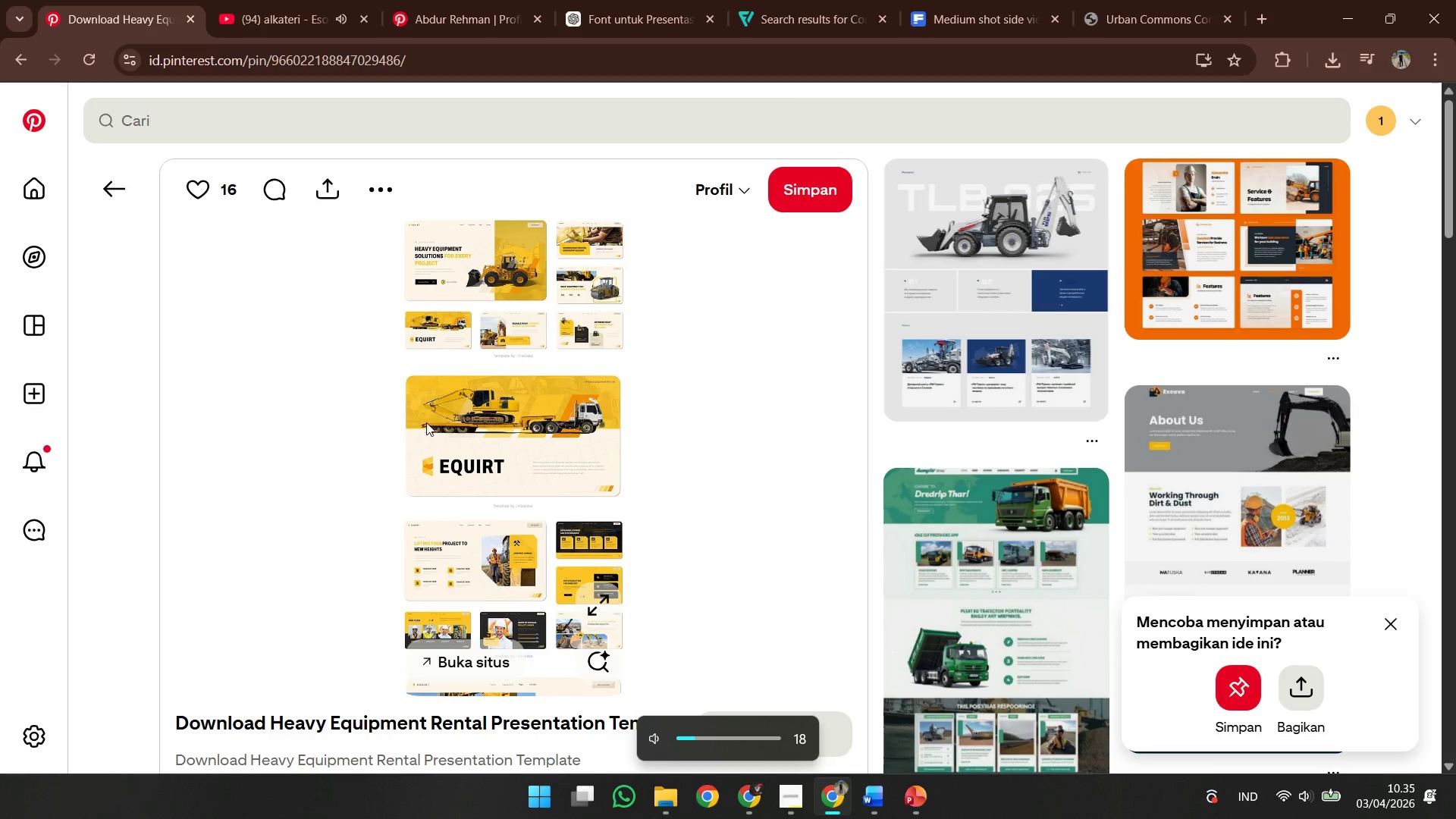 
key(VolumeDown)
 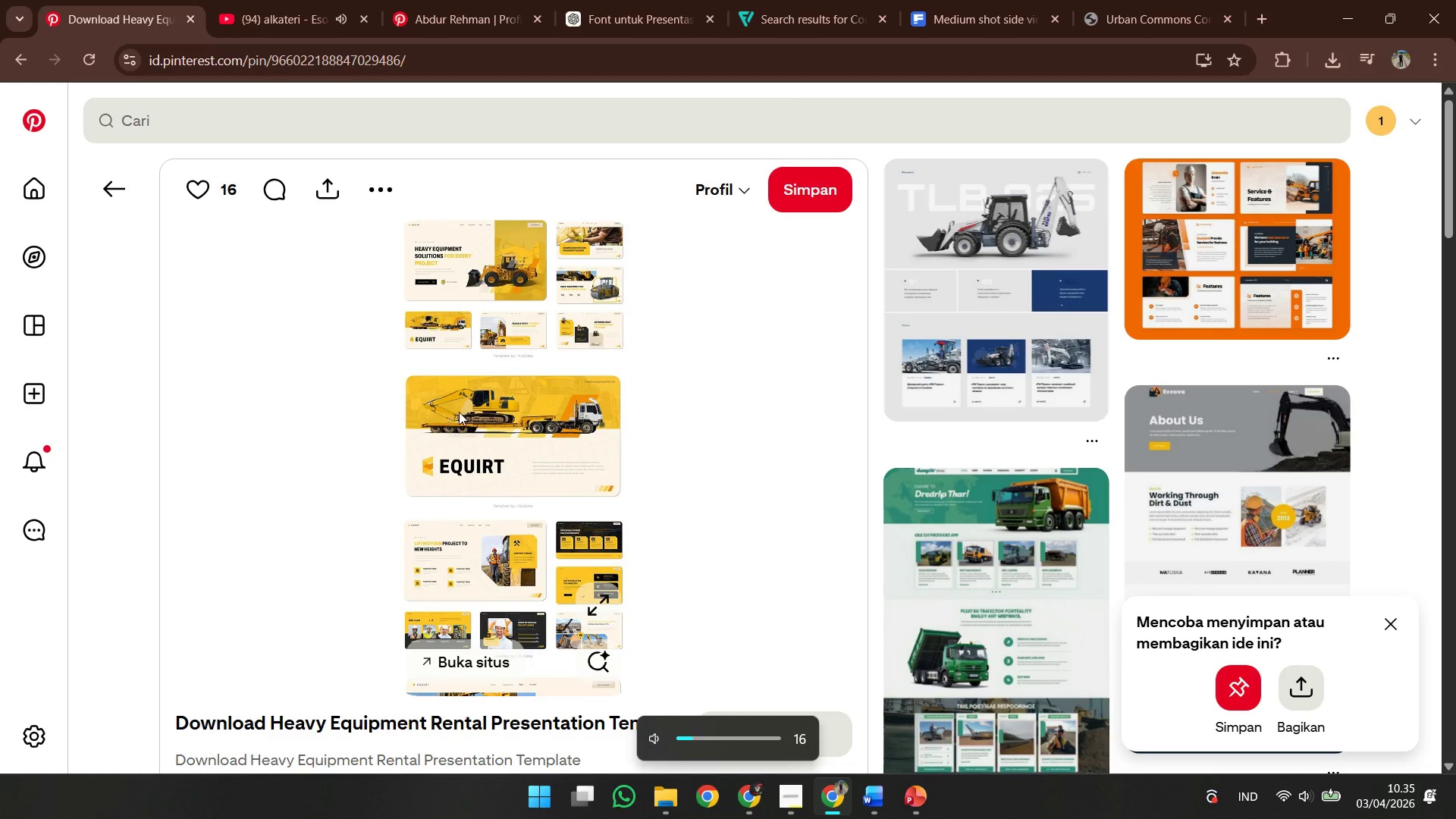 
key(VolumeDown)
 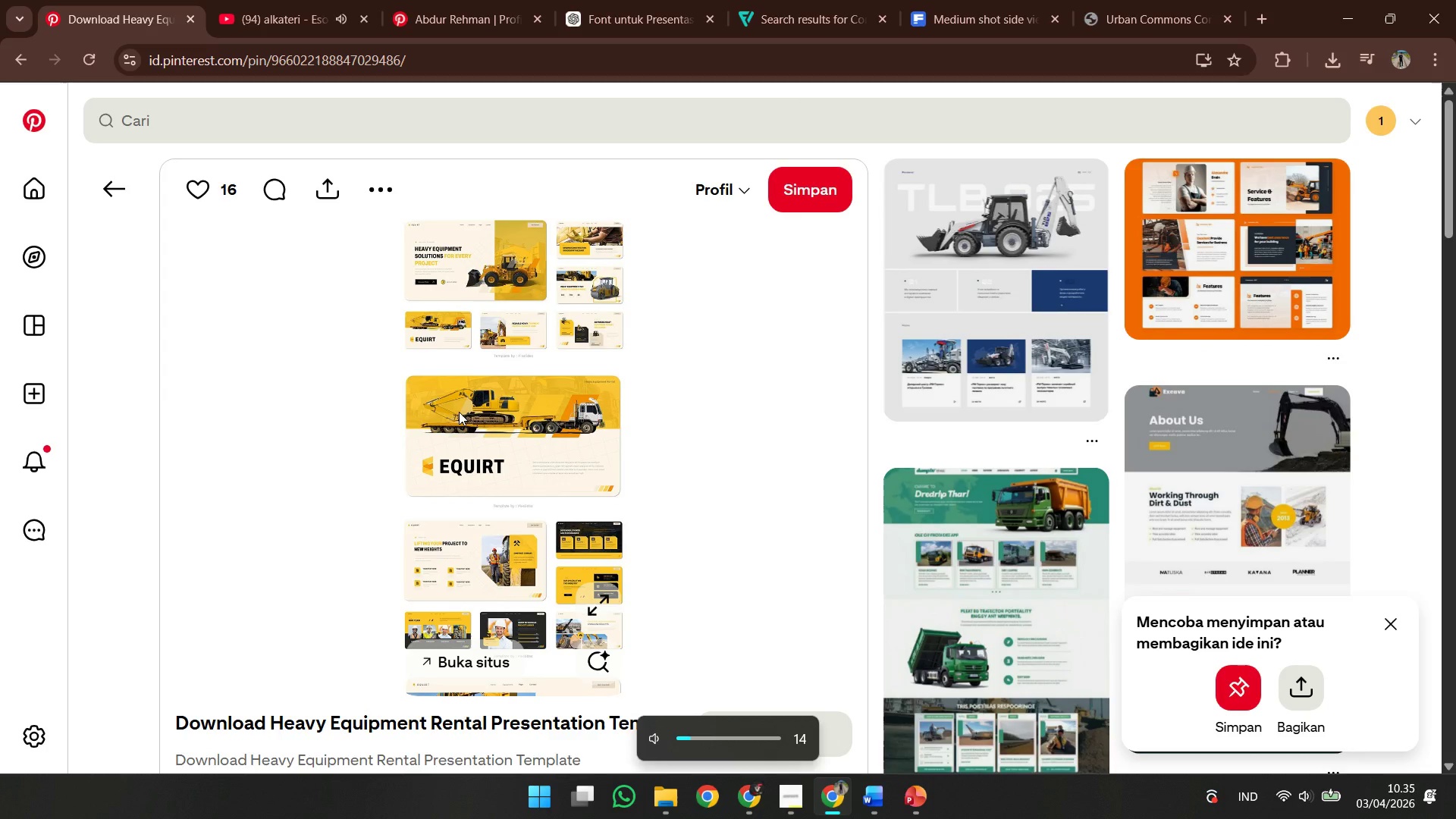 
scroll: coordinate [459, 412], scroll_direction: down, amount: 2.0
 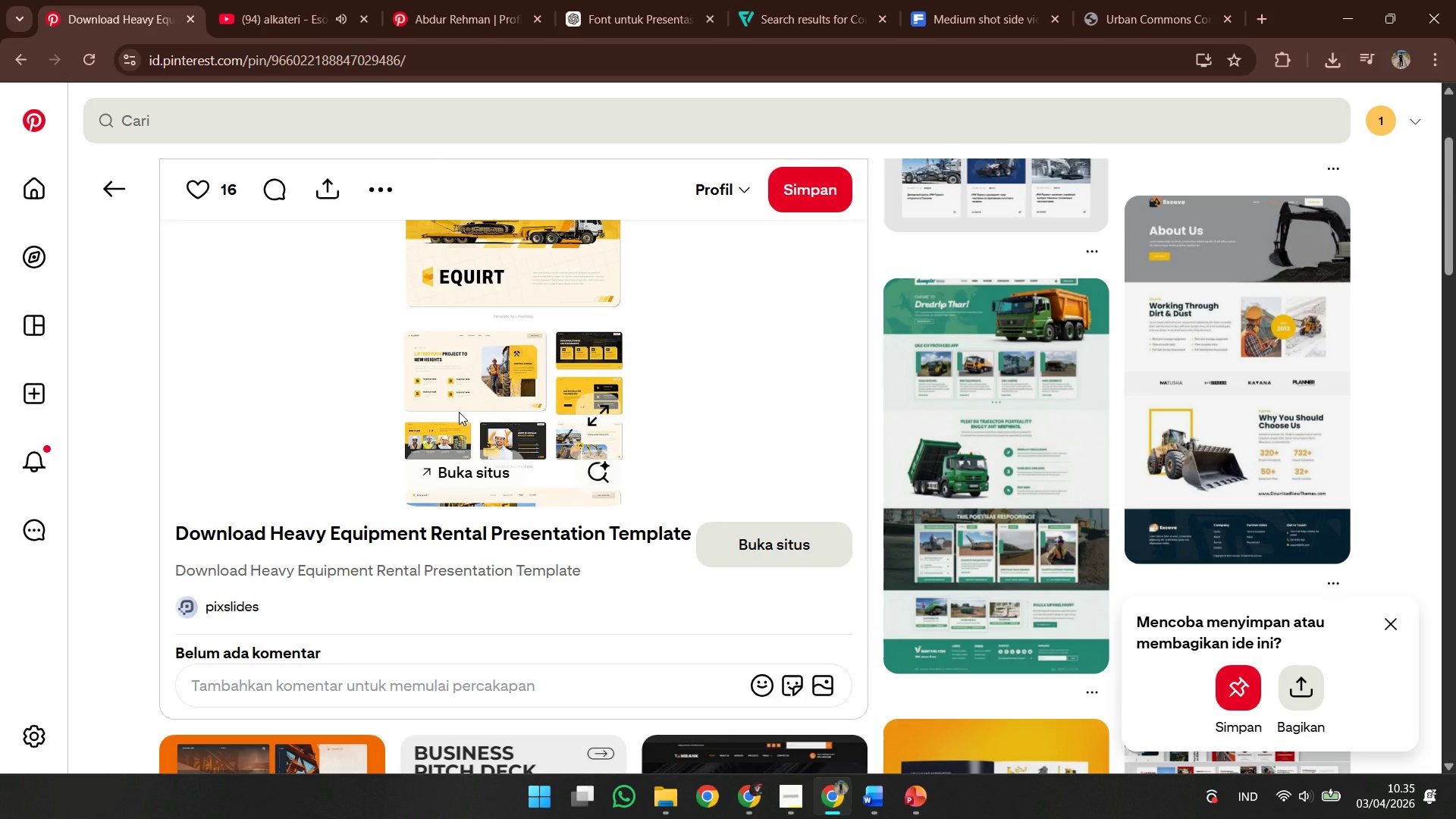 
wait(7.81)
 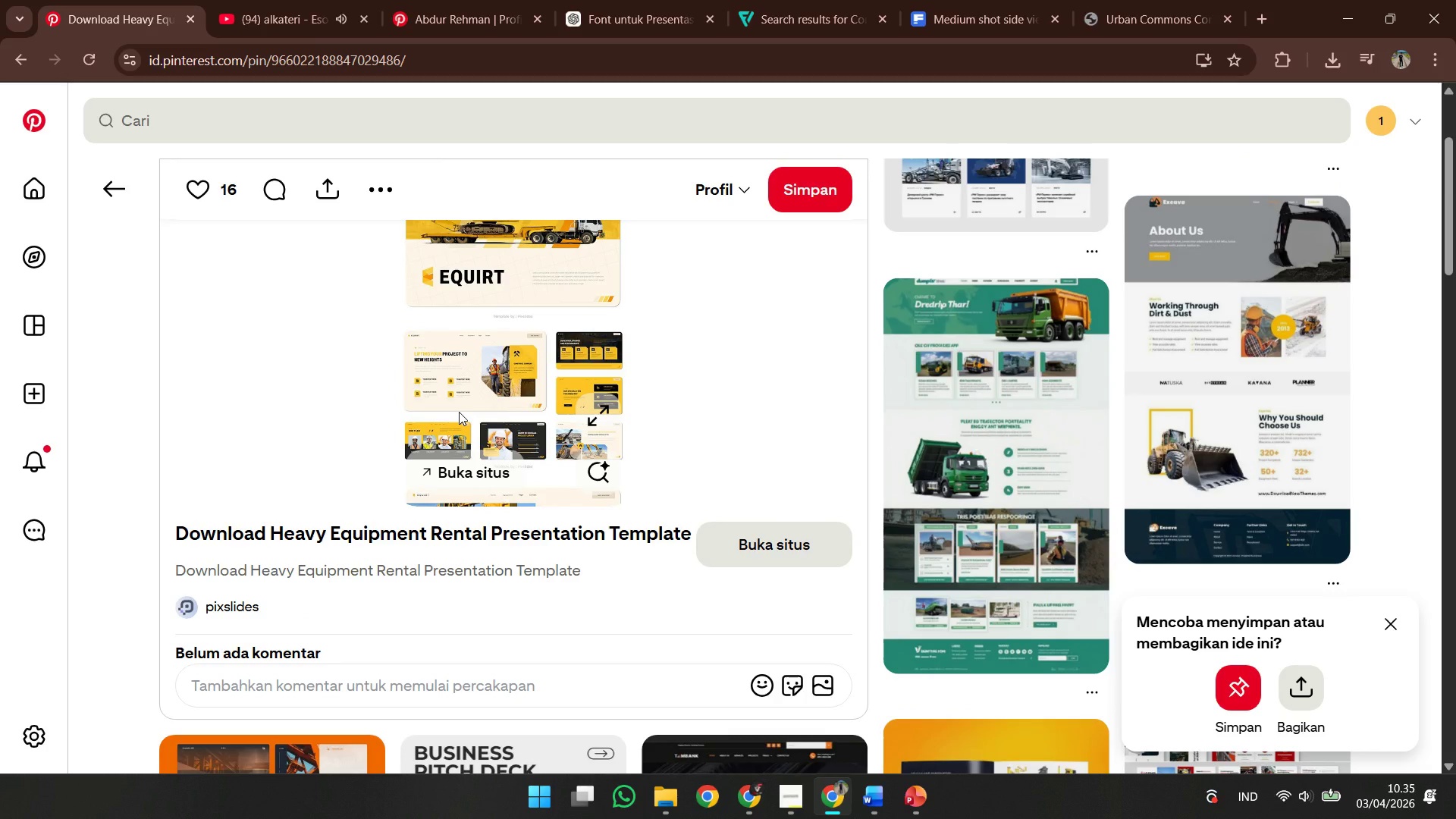 
scroll: coordinate [459, 412], scroll_direction: down, amount: 1.0
 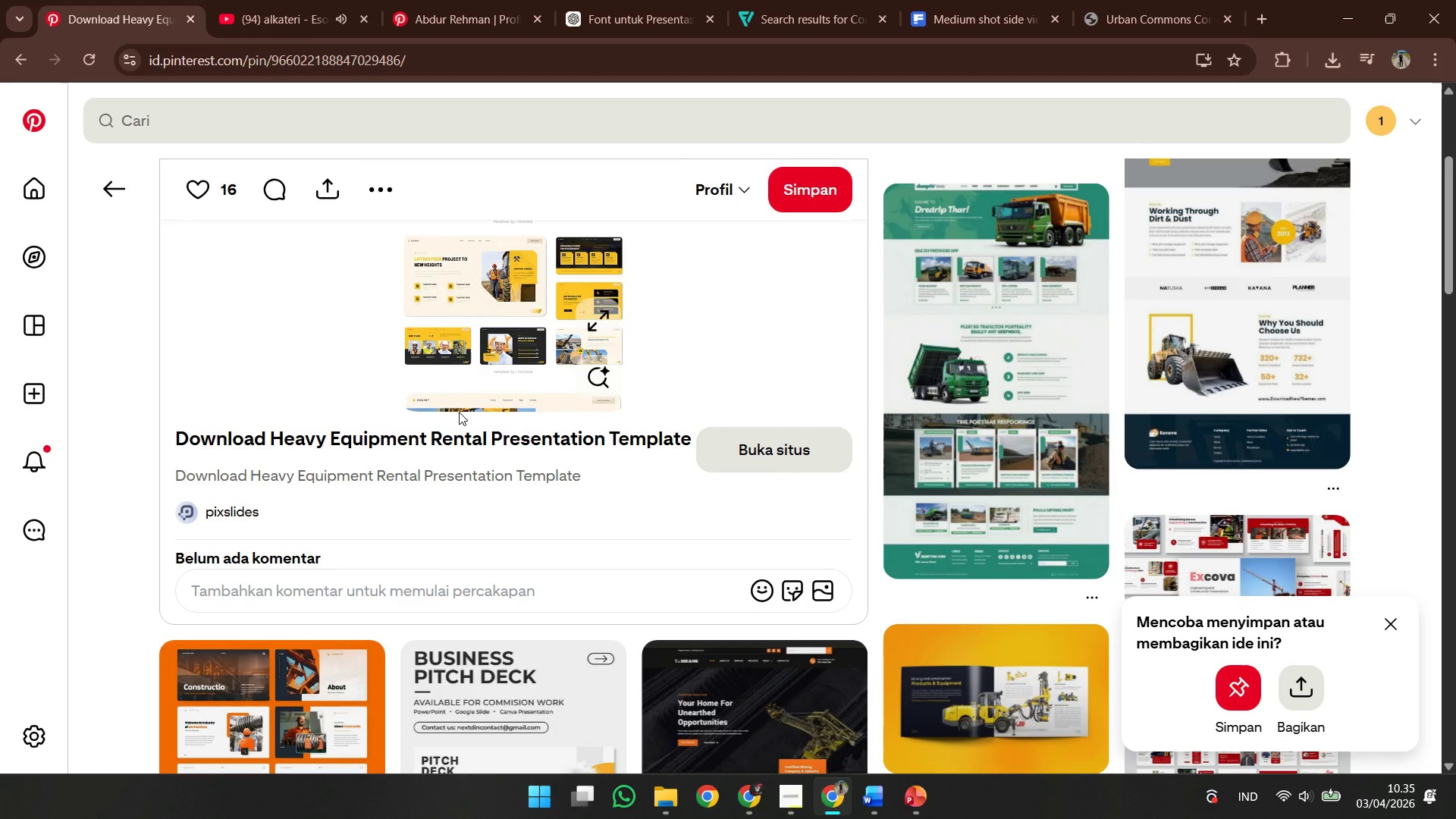 
wait(8.77)
 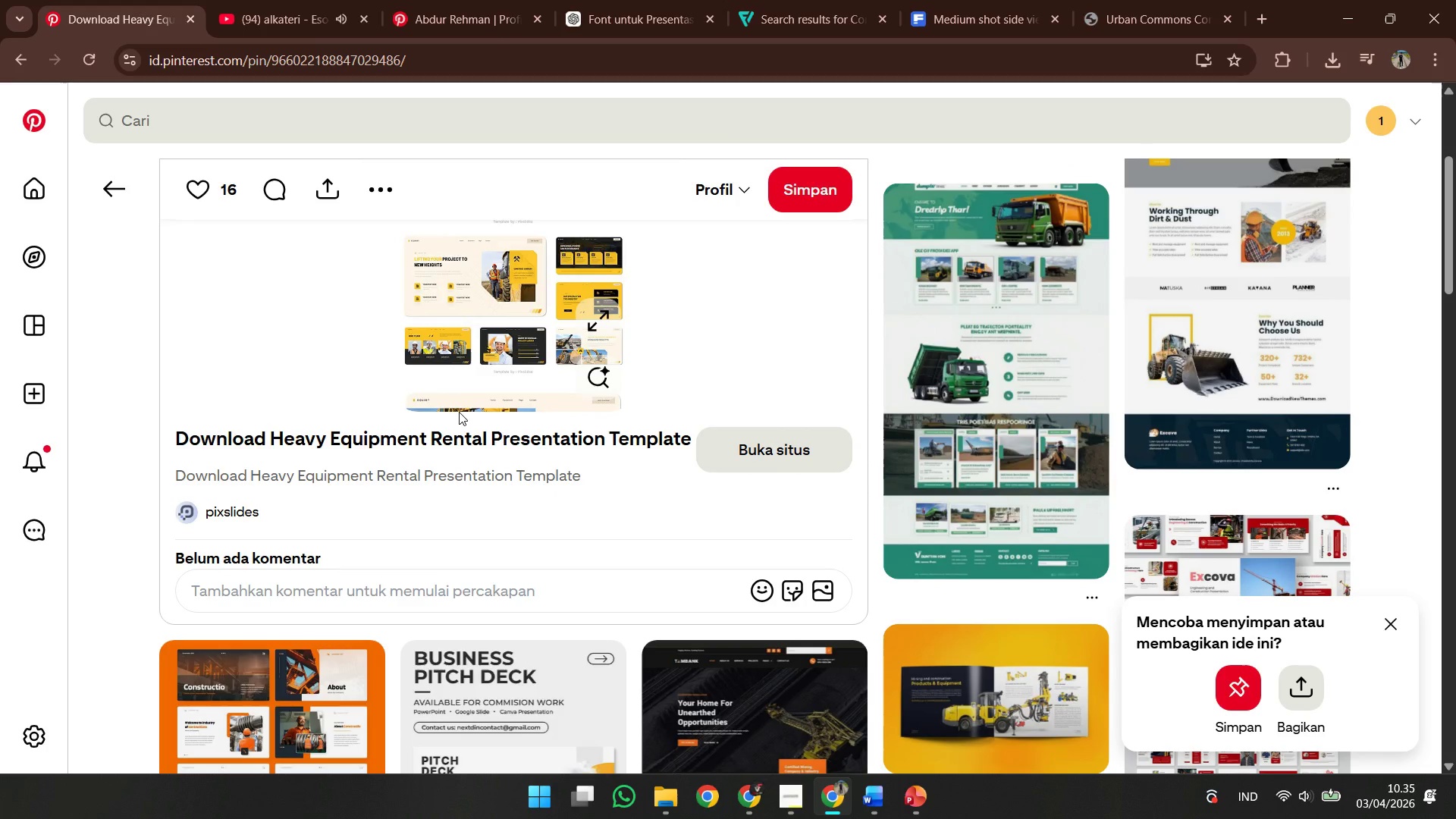 
scroll: coordinate [459, 412], scroll_direction: none, amount: 0.0
 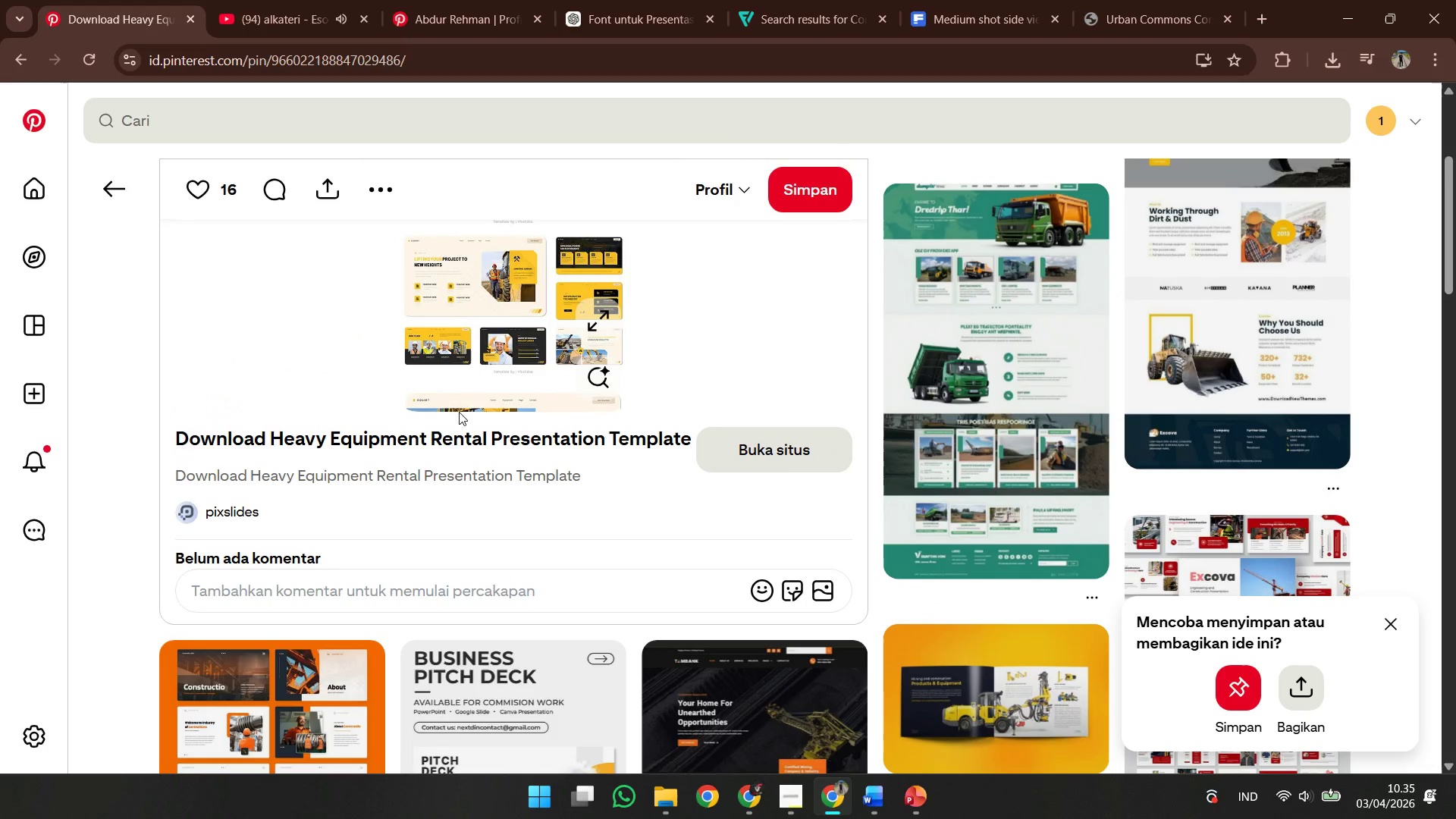 
scroll: coordinate [1050, 122], scroll_direction: up, amount: 2.0
 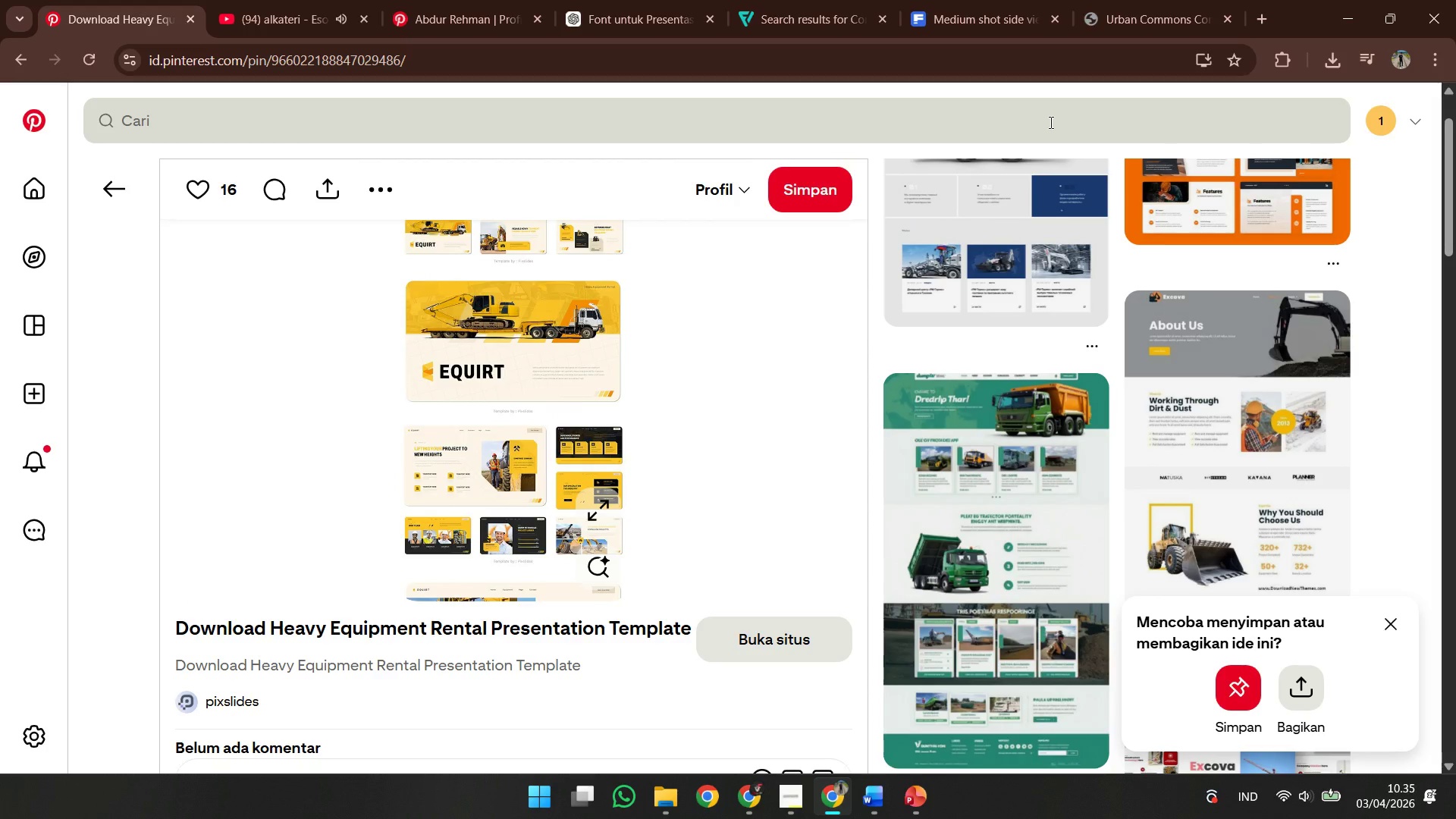 
wait(11.42)
 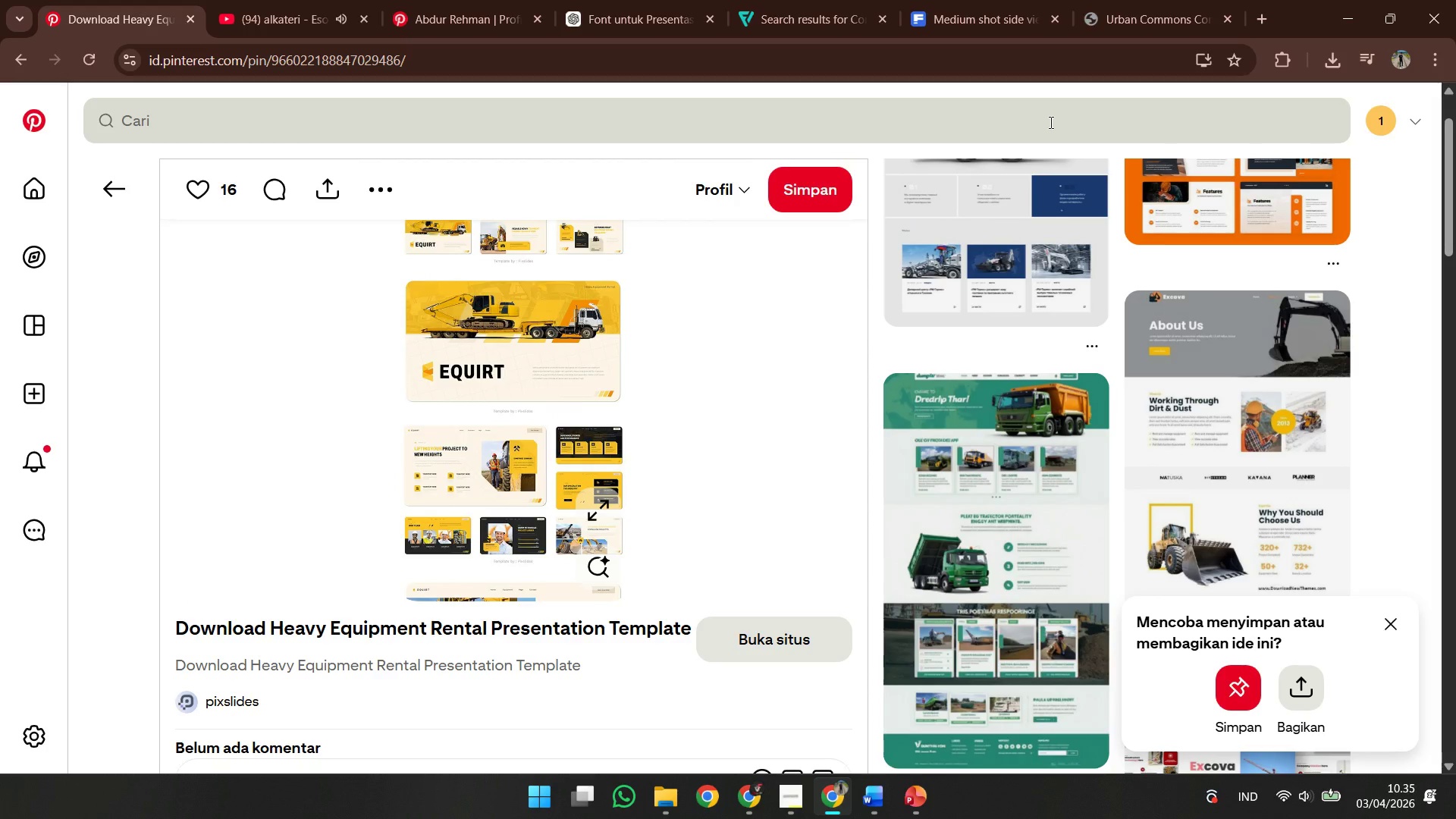 
left_click([1348, 14])
 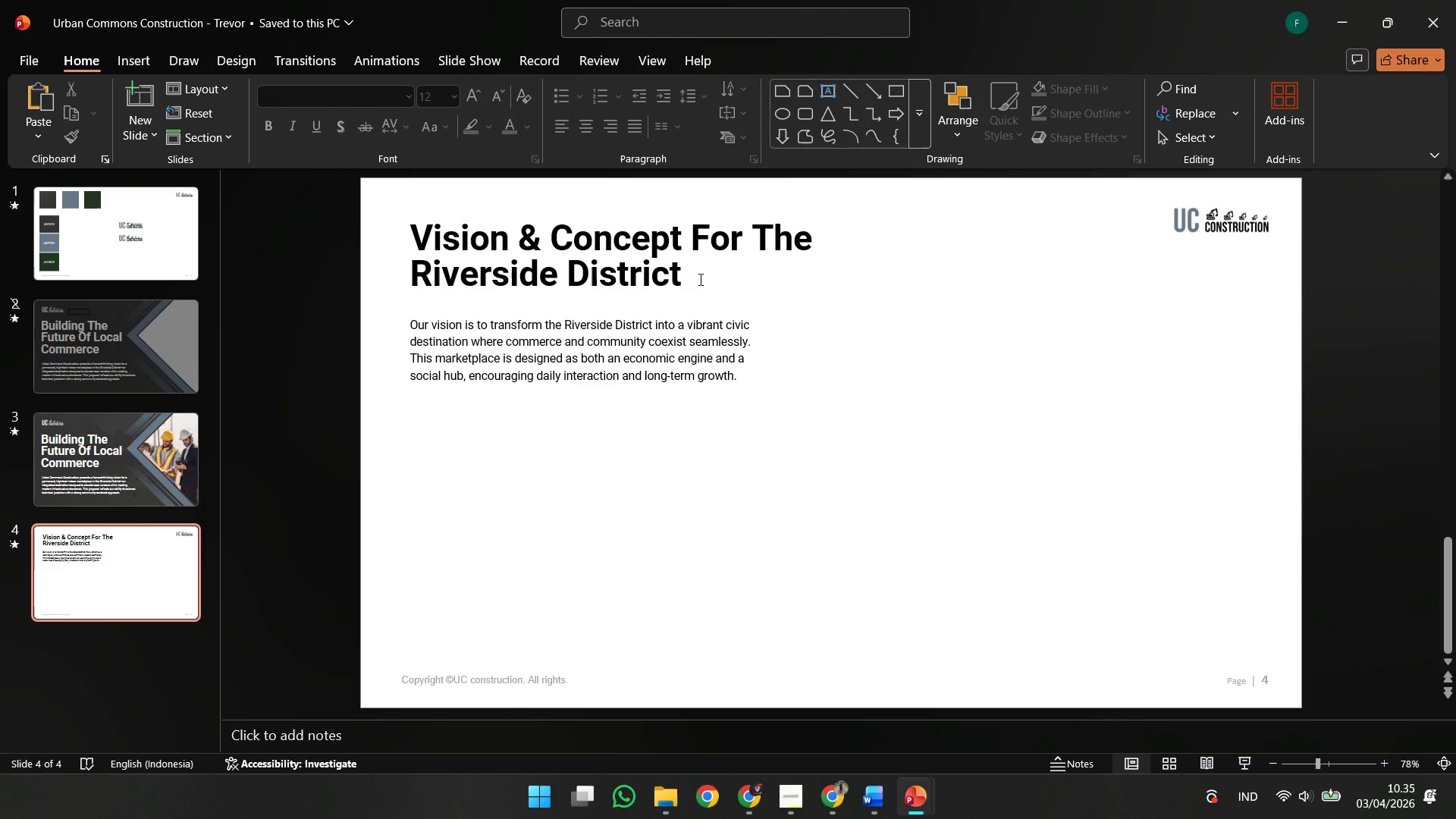 
left_click([689, 279])
 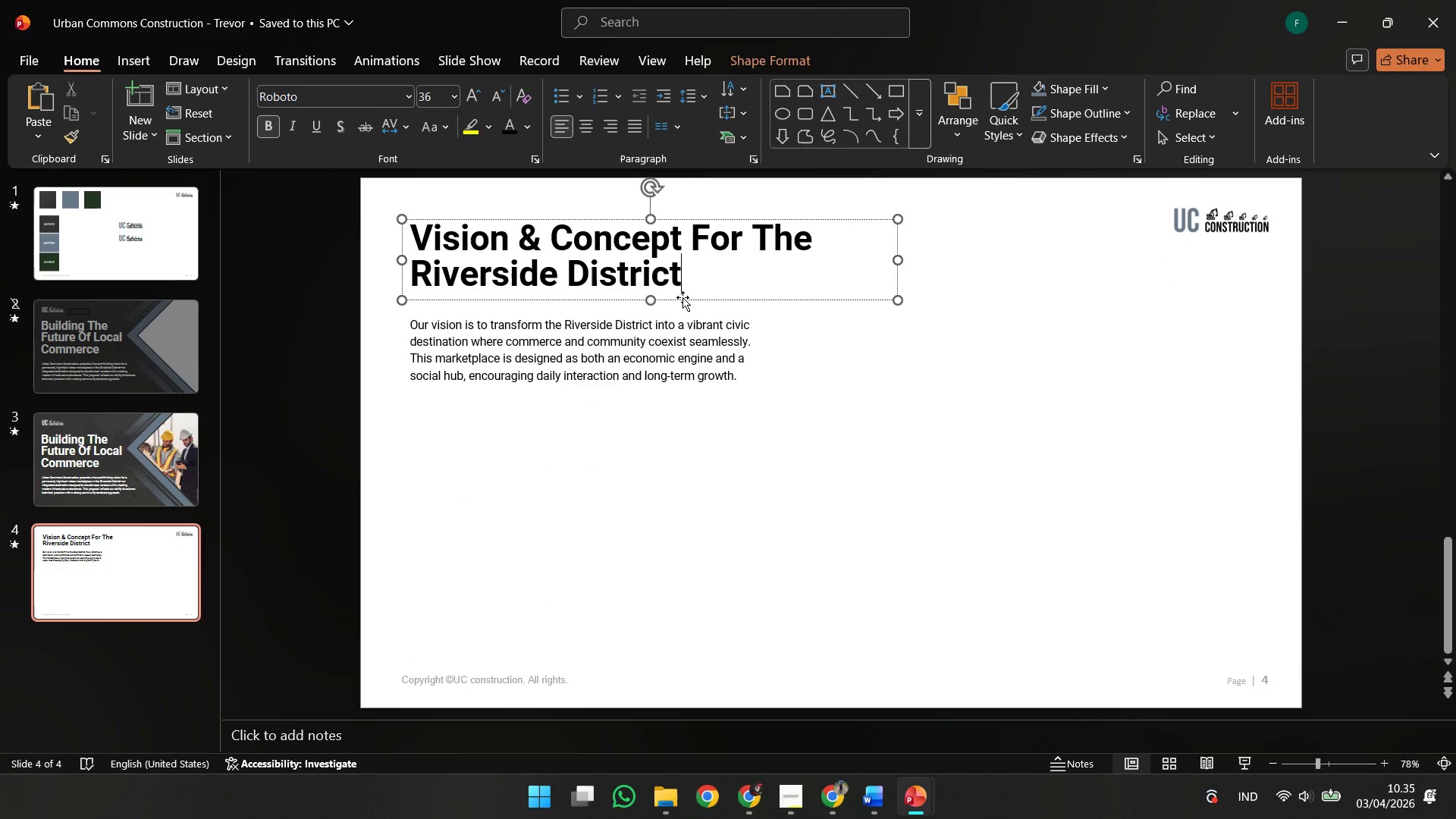 
left_click([682, 297])
 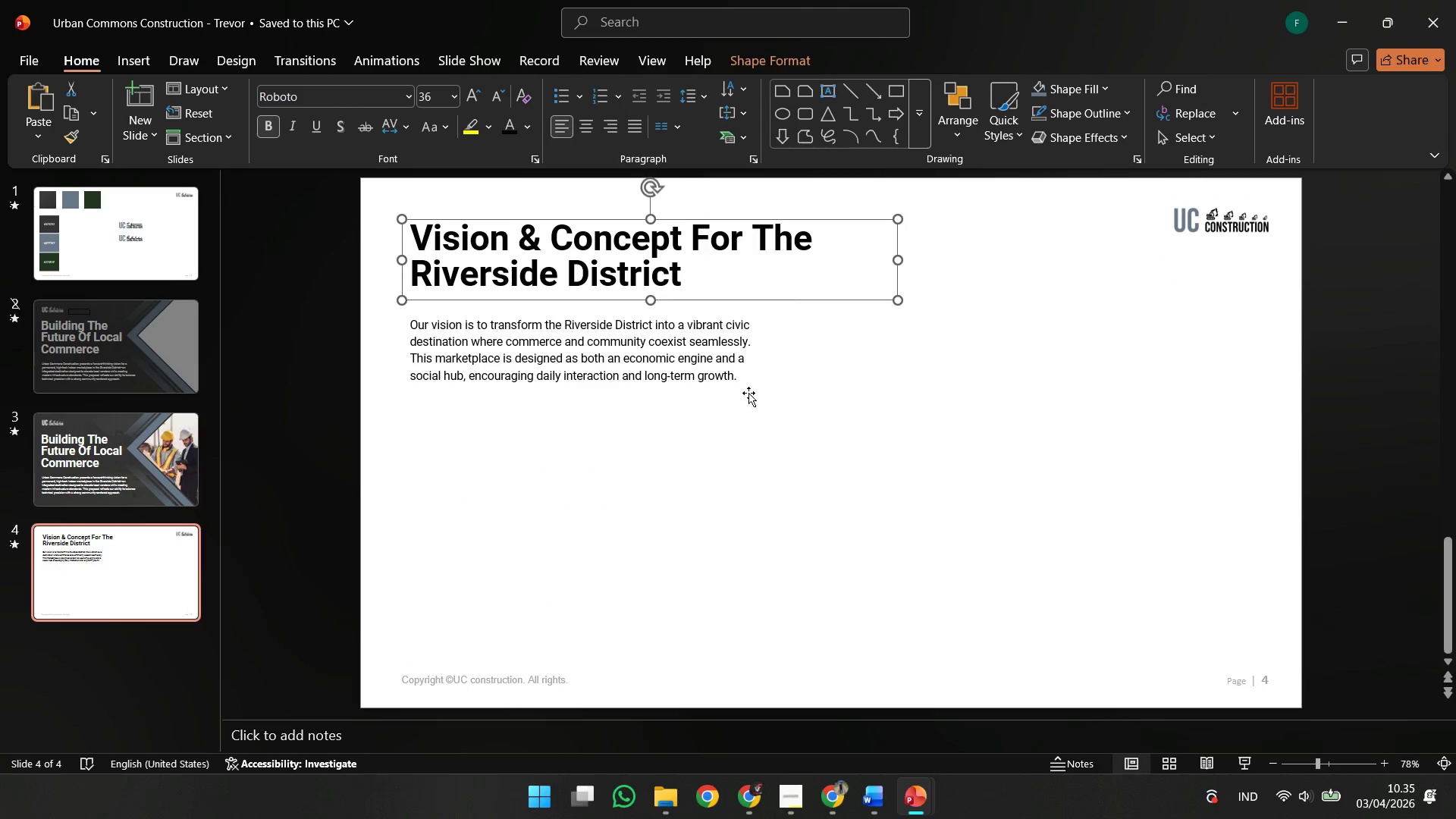 
left_click([748, 393])
 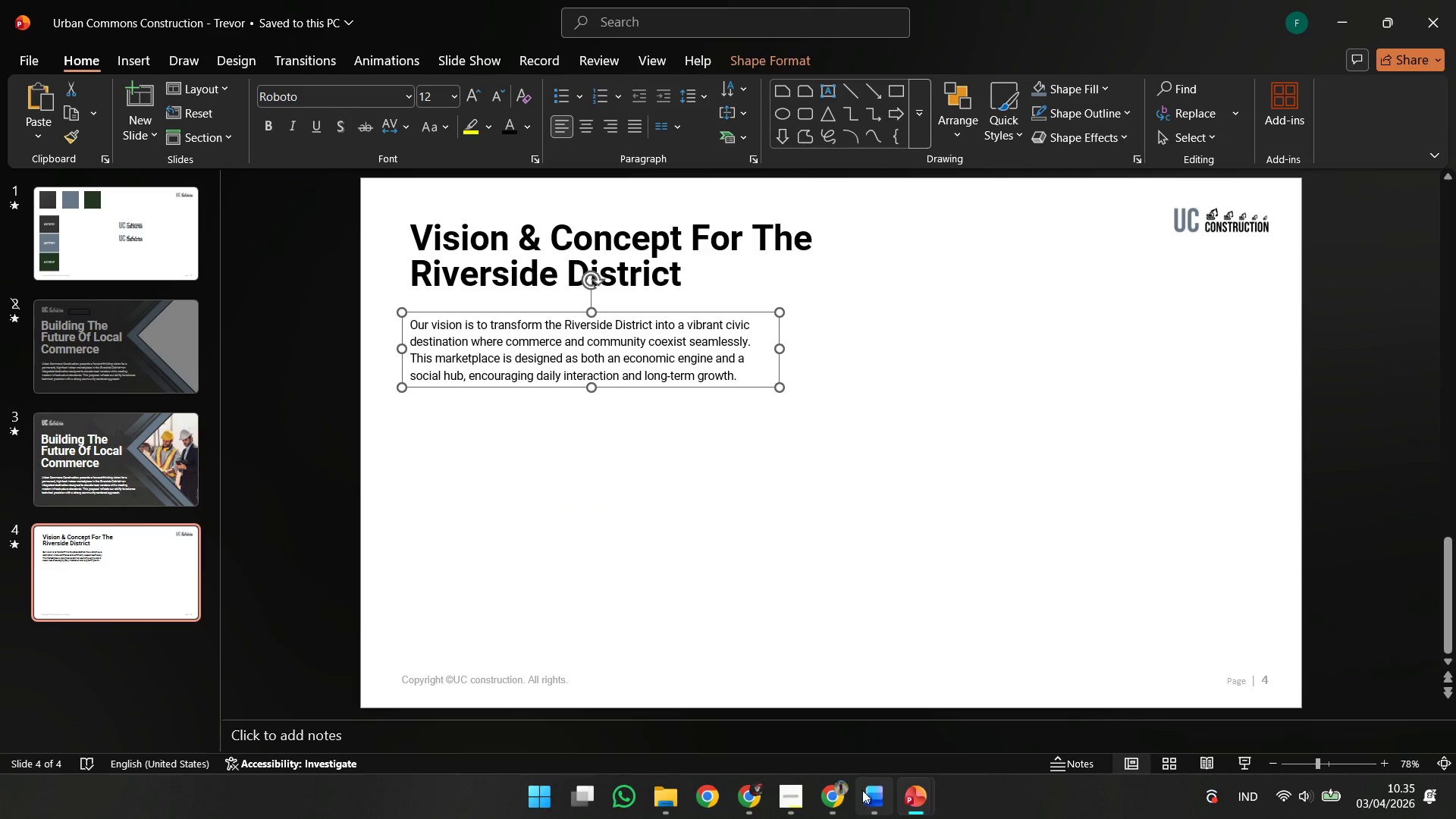 
left_click([862, 791])
 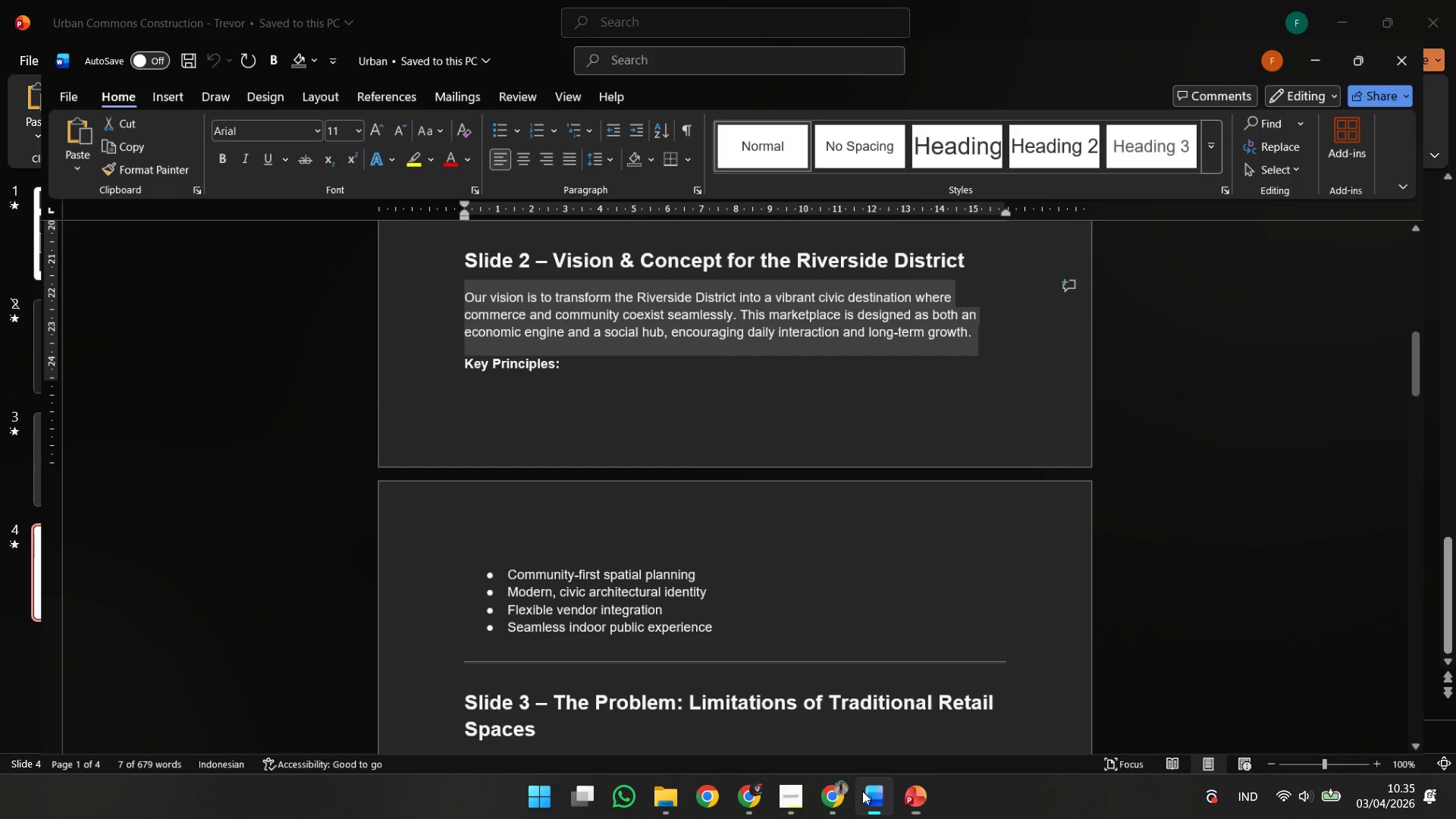 
left_click([862, 791])
 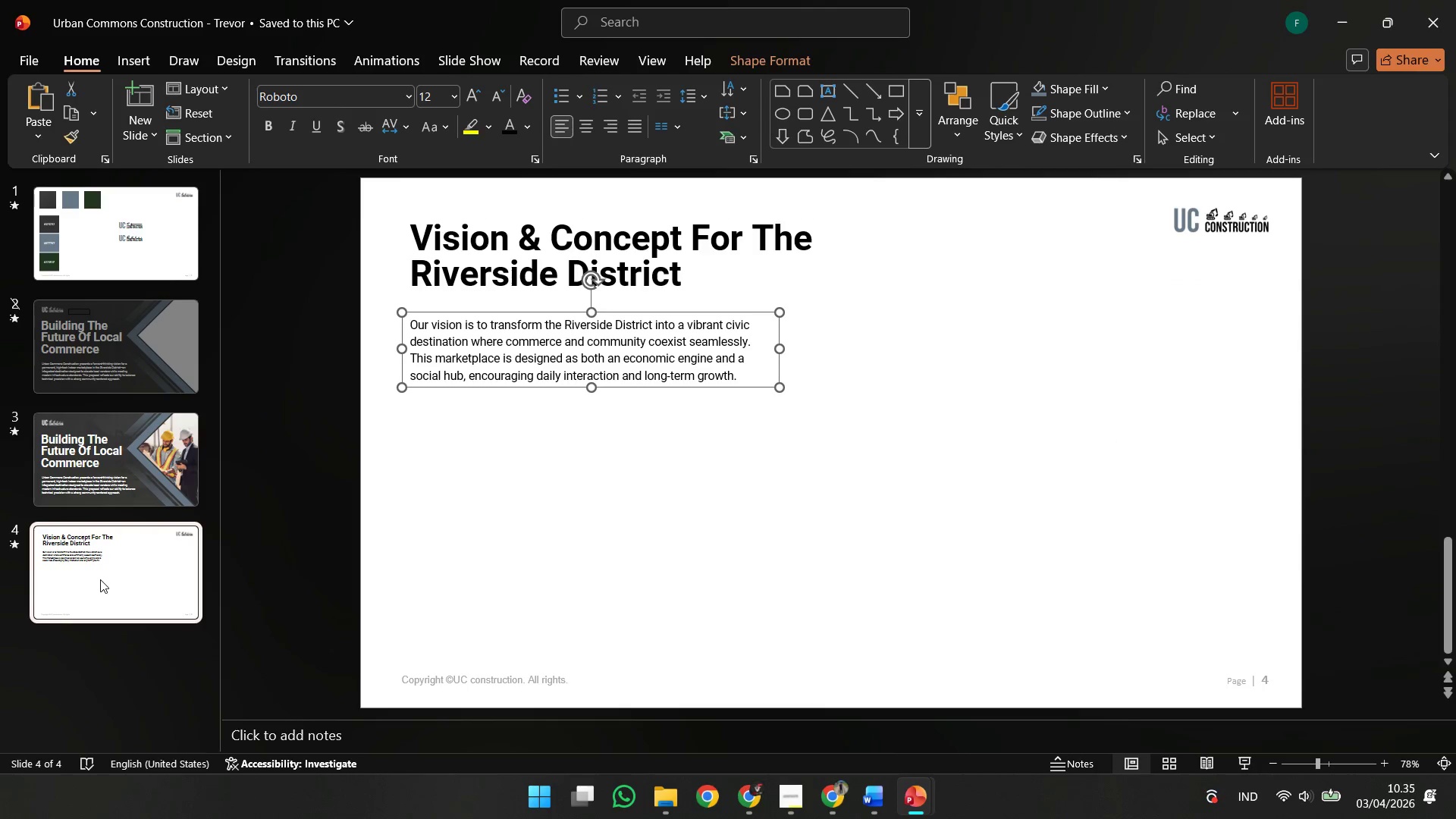 
left_click([844, 526])
 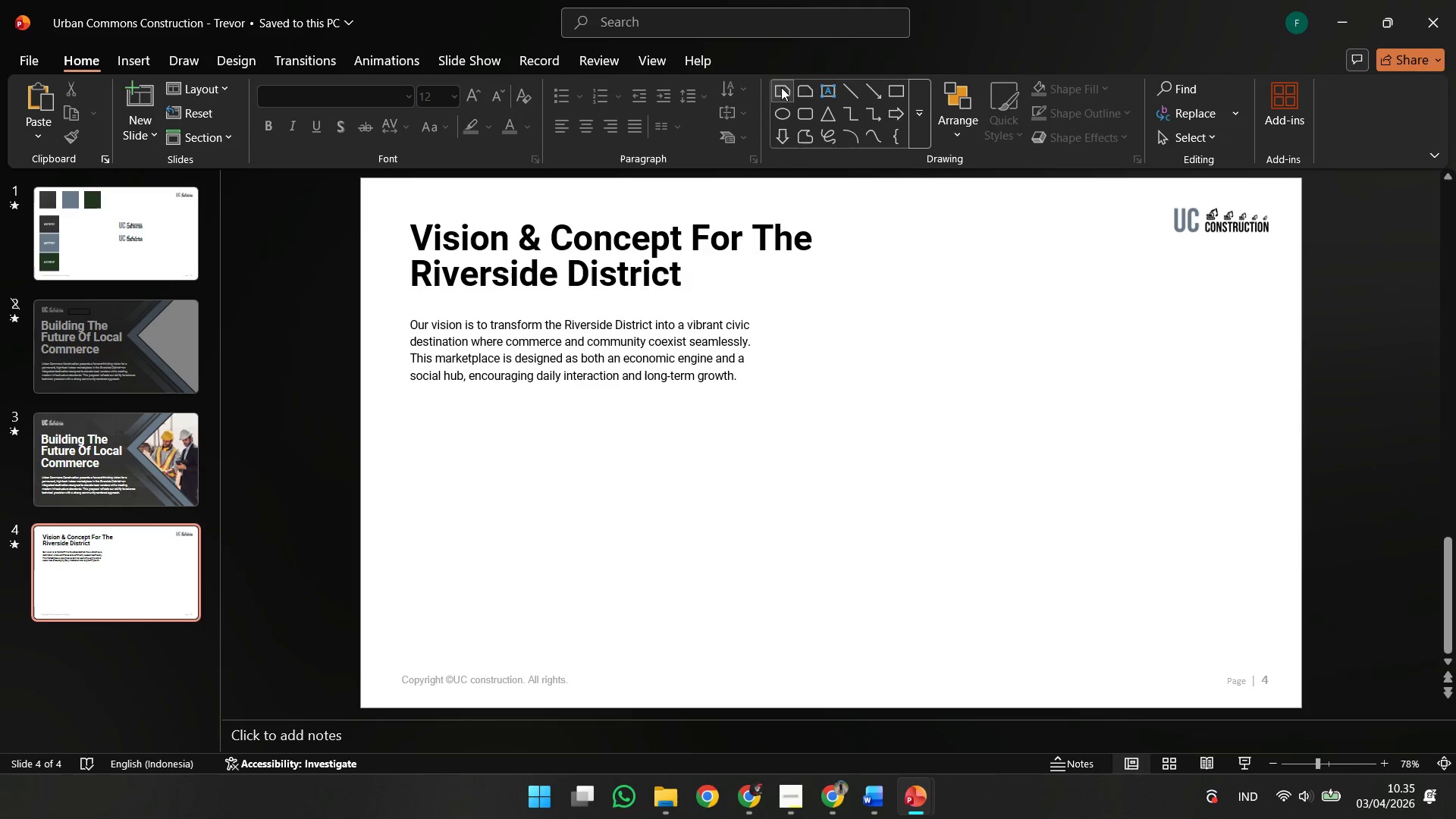 
hold_key(key=ShiftLeft, duration=1.19)
left_click_drag(start_coordinate=[635, 579], to_coordinate=[675, 541])
 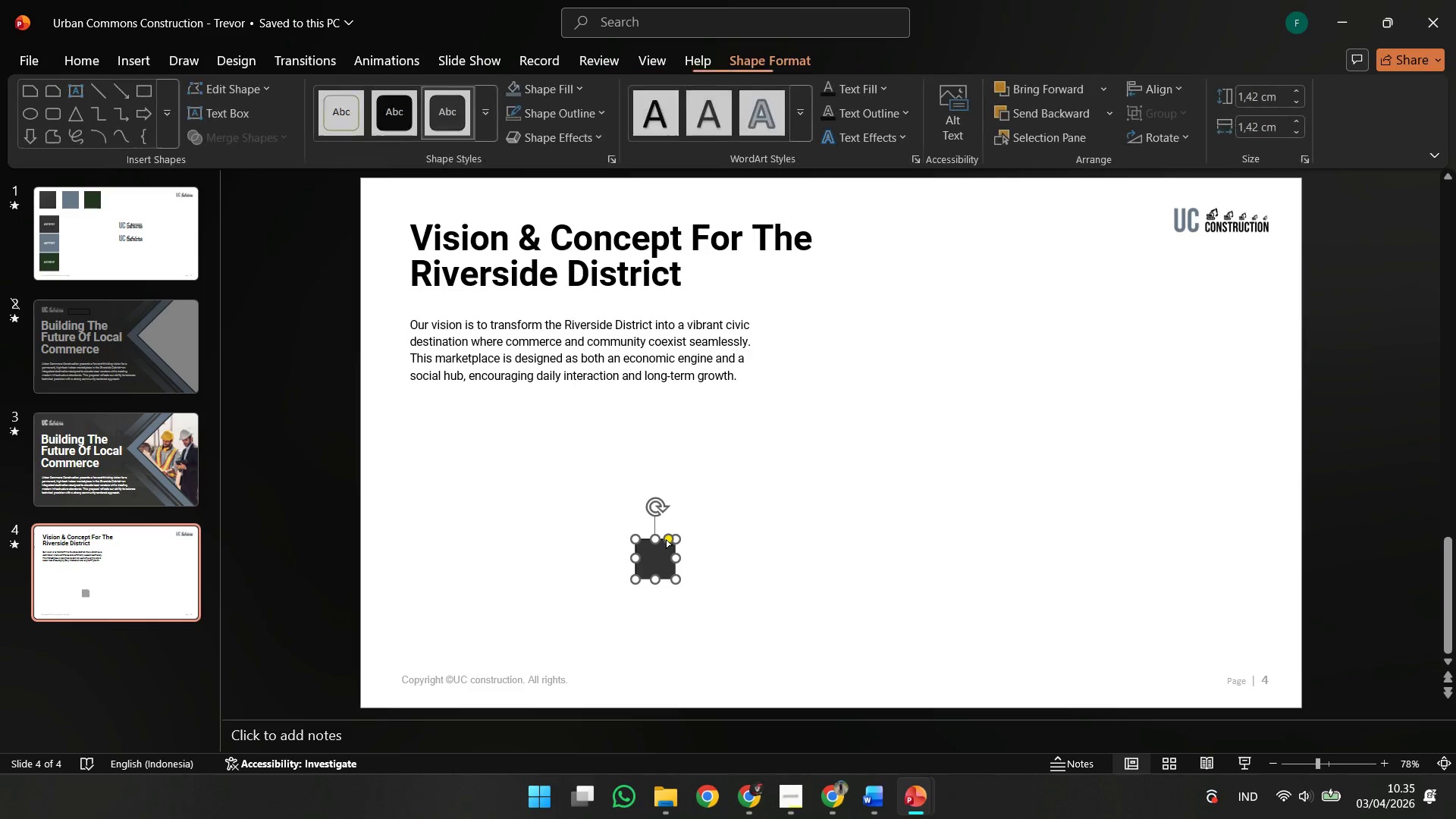 
left_click_drag(start_coordinate=[666, 539], to_coordinate=[656, 541])
 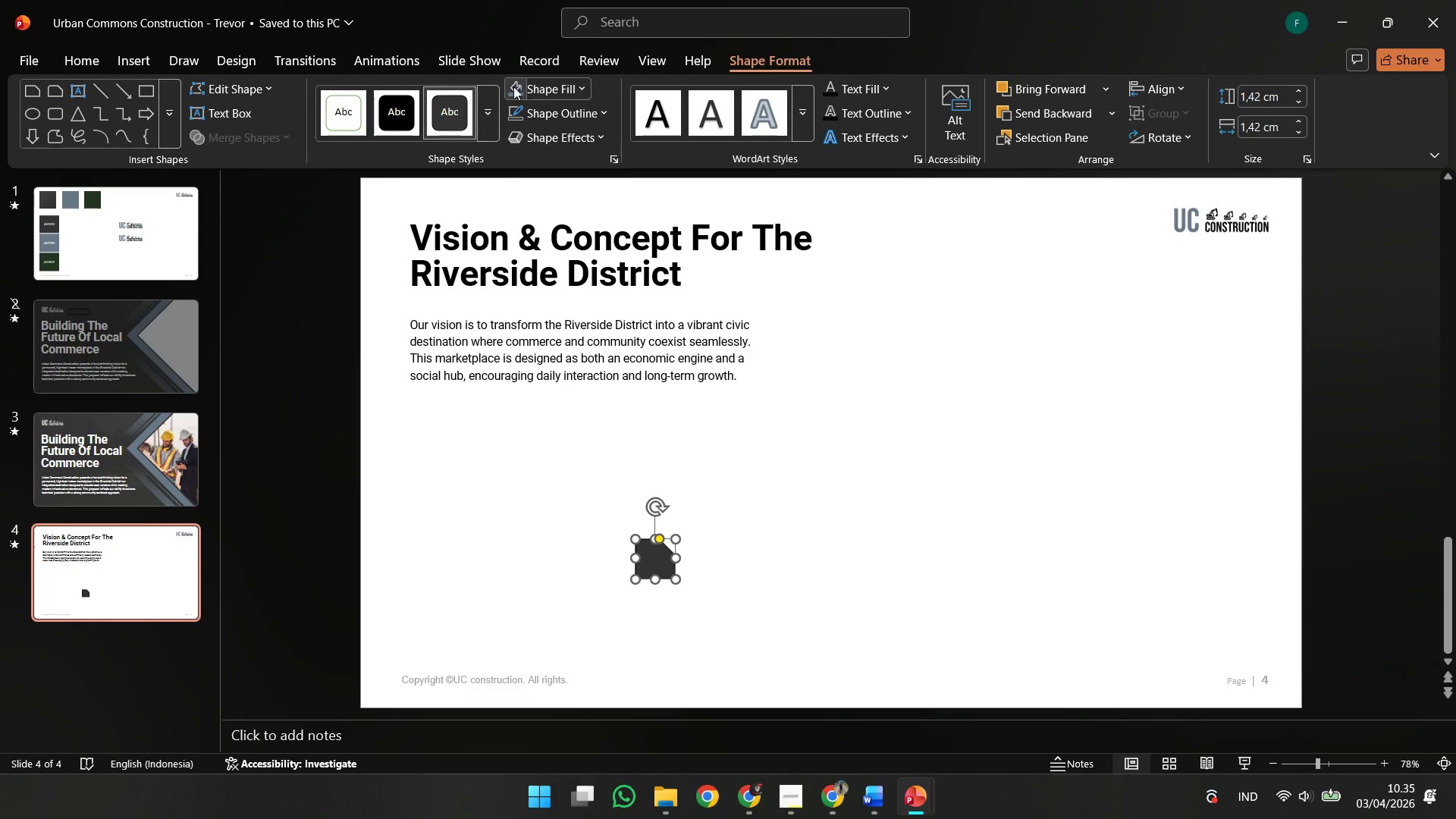 
left_click([514, 86])
 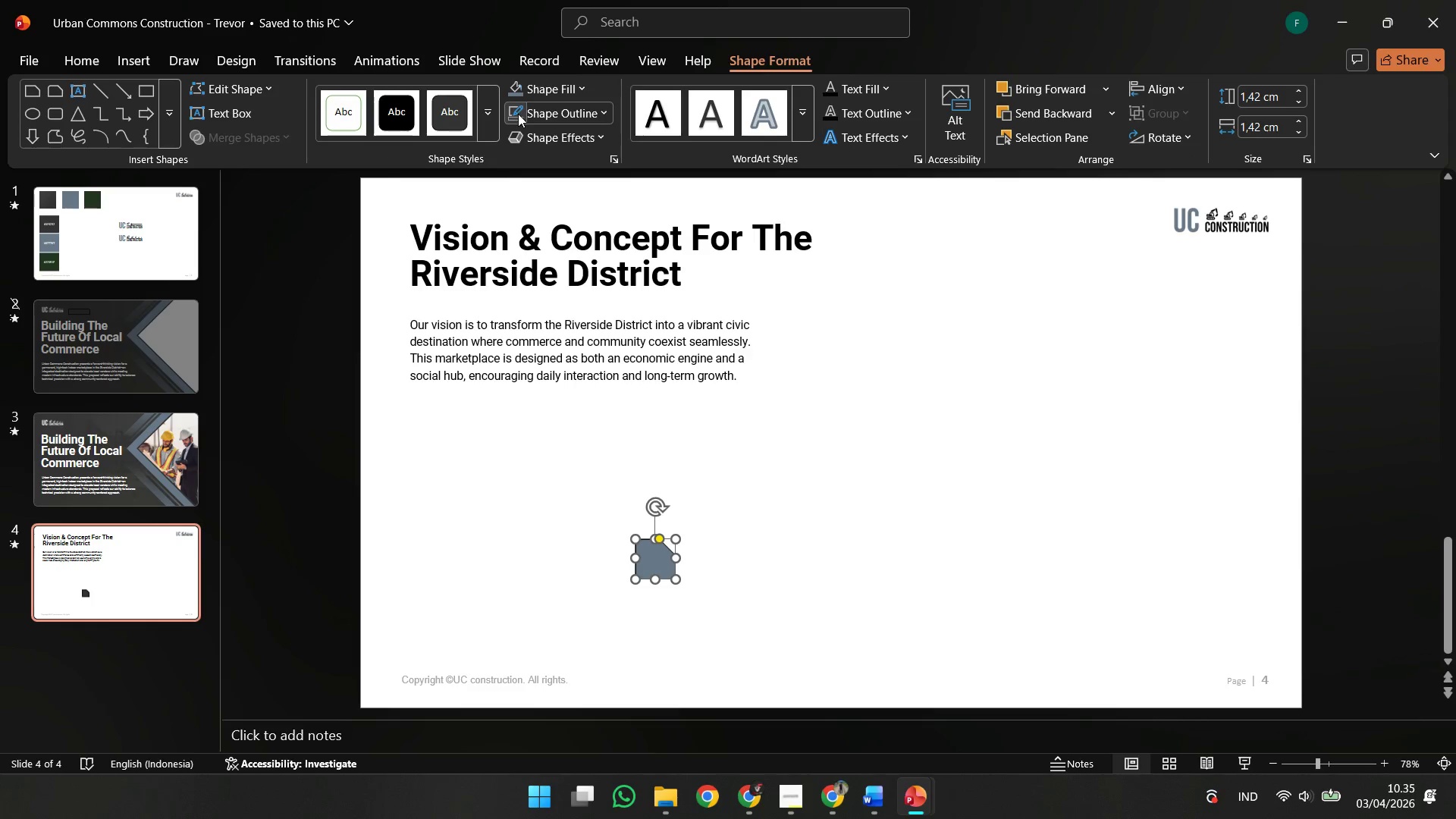 
left_click([518, 114])
 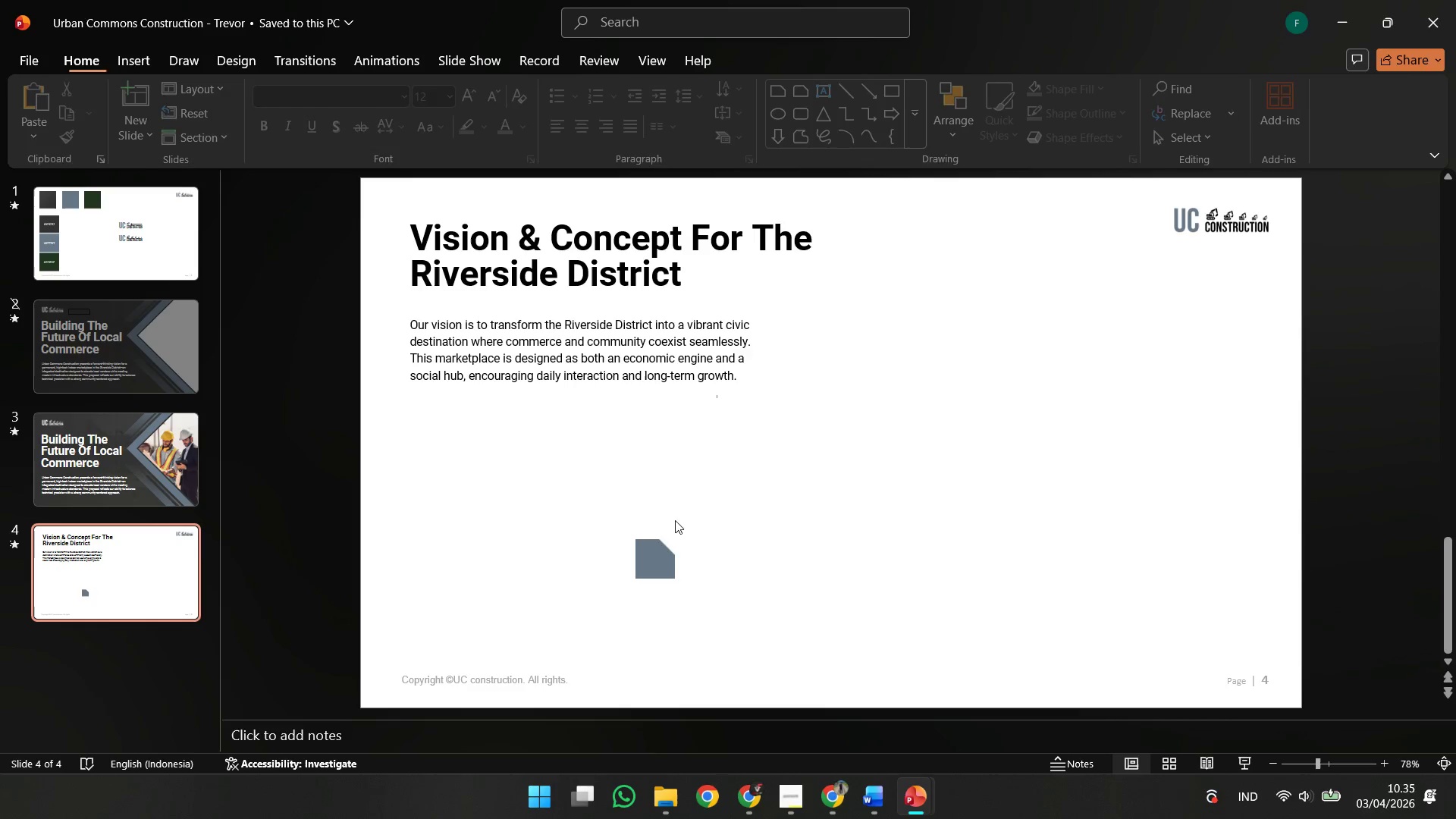 
left_click([660, 541])
 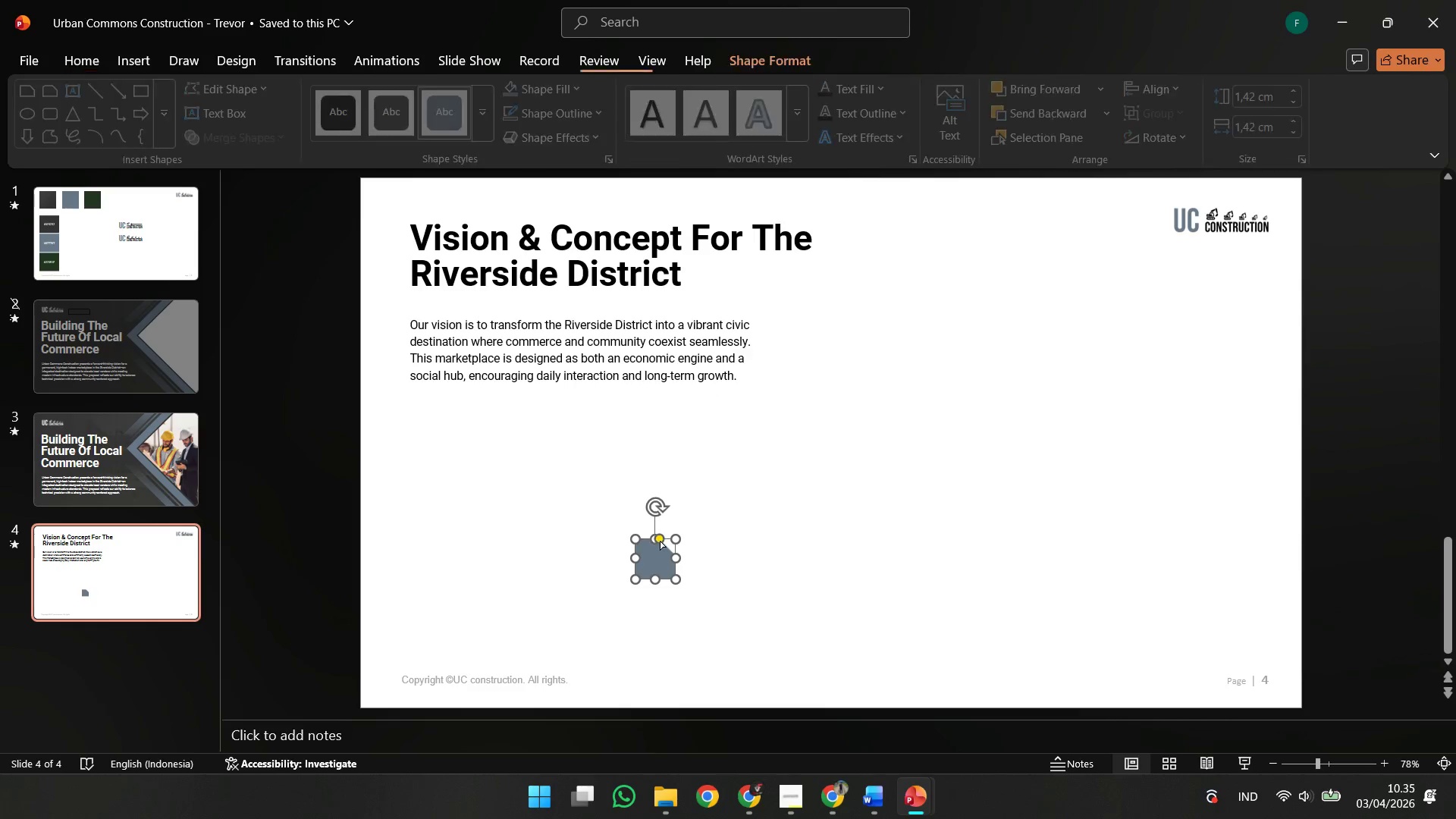 
left_click_drag(start_coordinate=[661, 539], to_coordinate=[667, 539])
 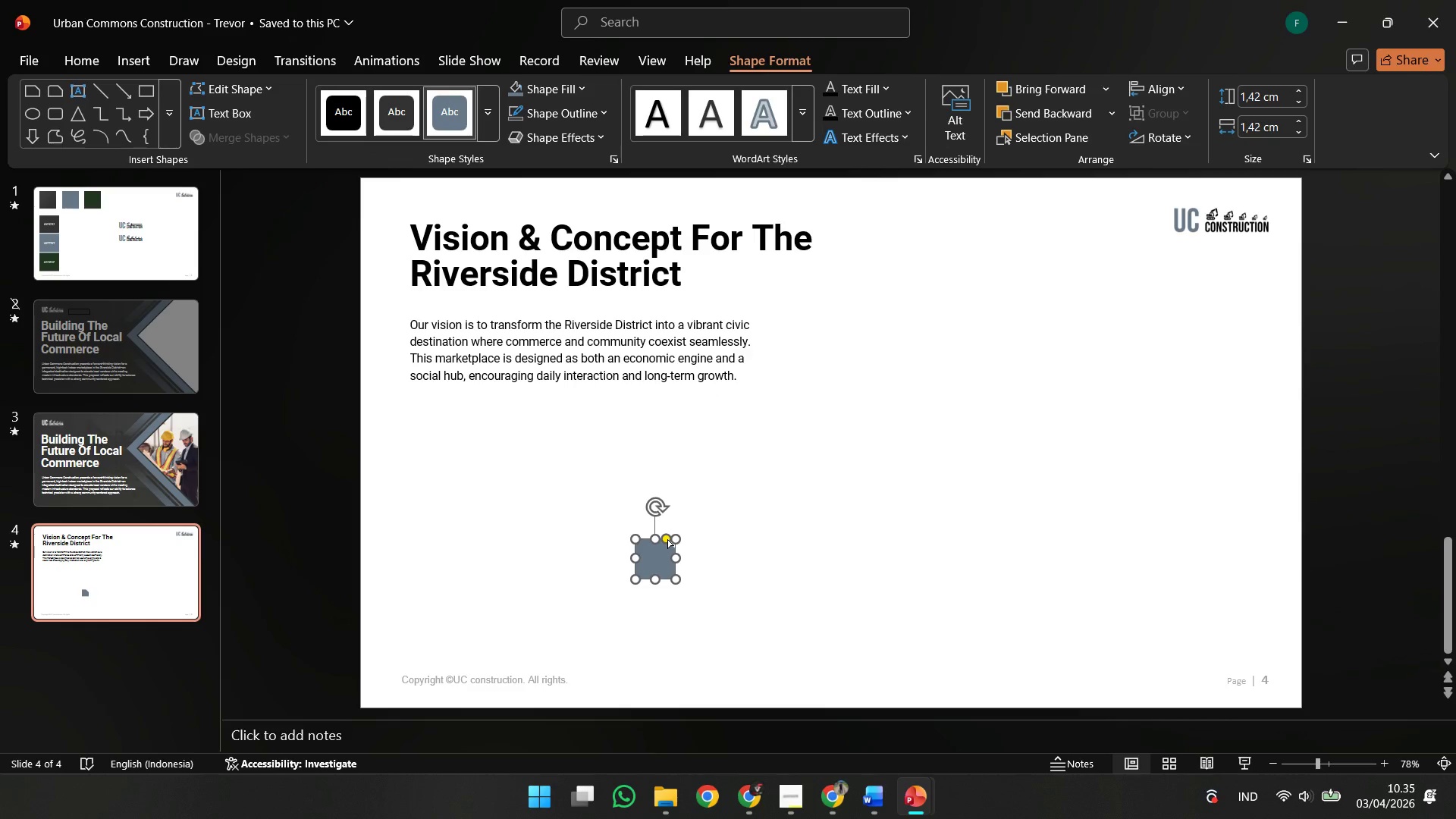 
left_click([667, 539])
 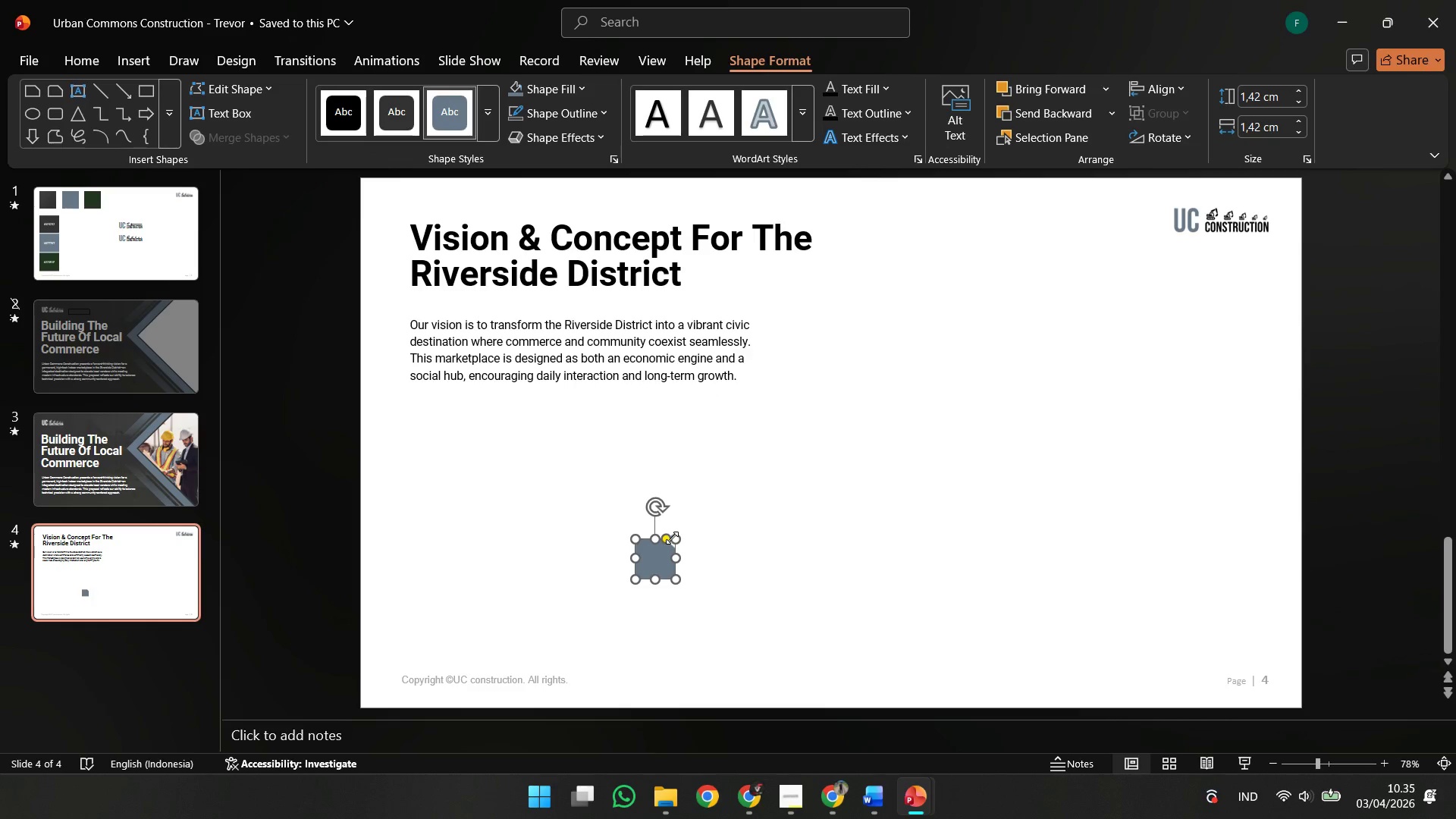 
left_click_drag(start_coordinate=[669, 538], to_coordinate=[665, 538])
 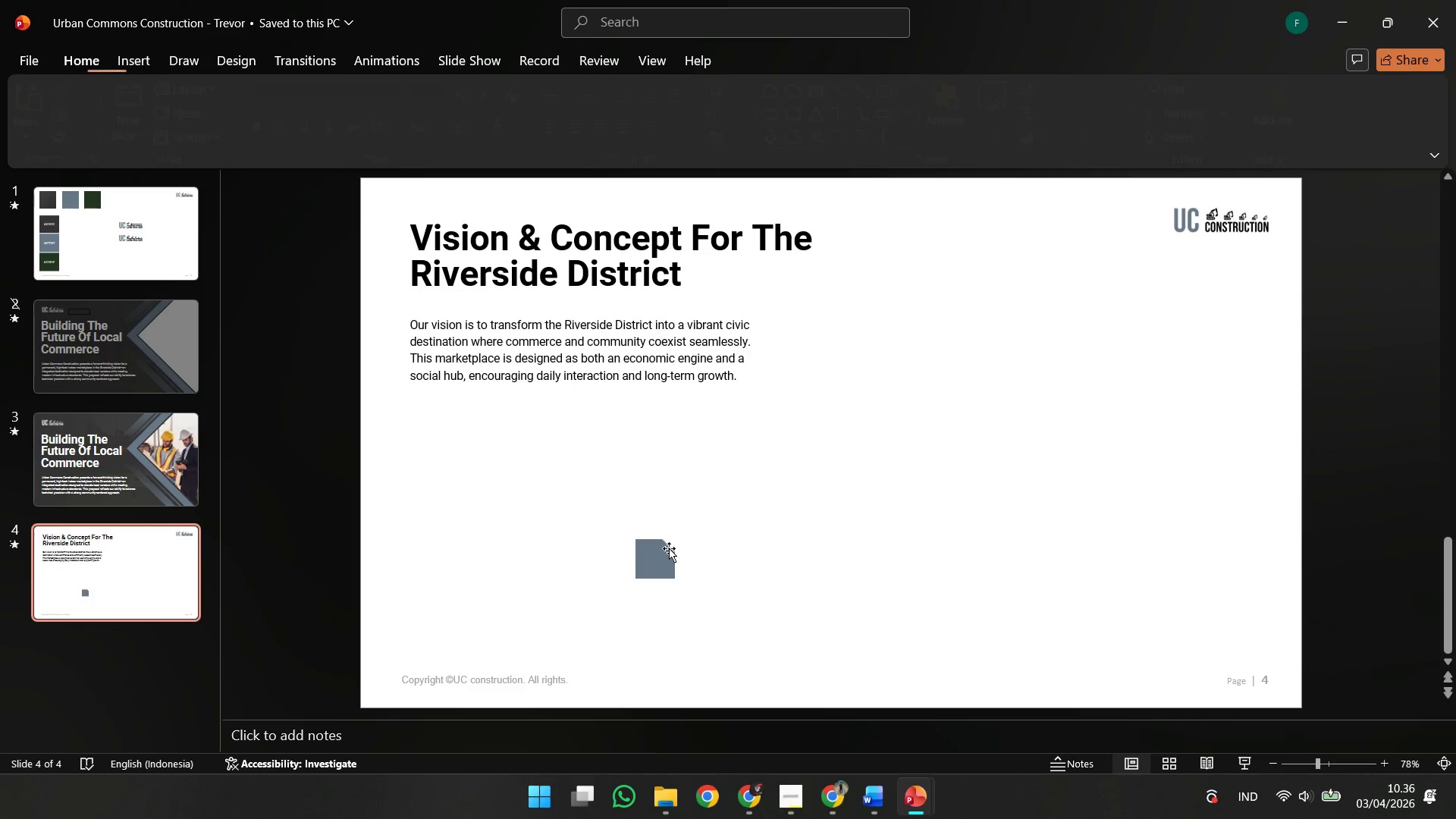 
double_click([664, 550])
 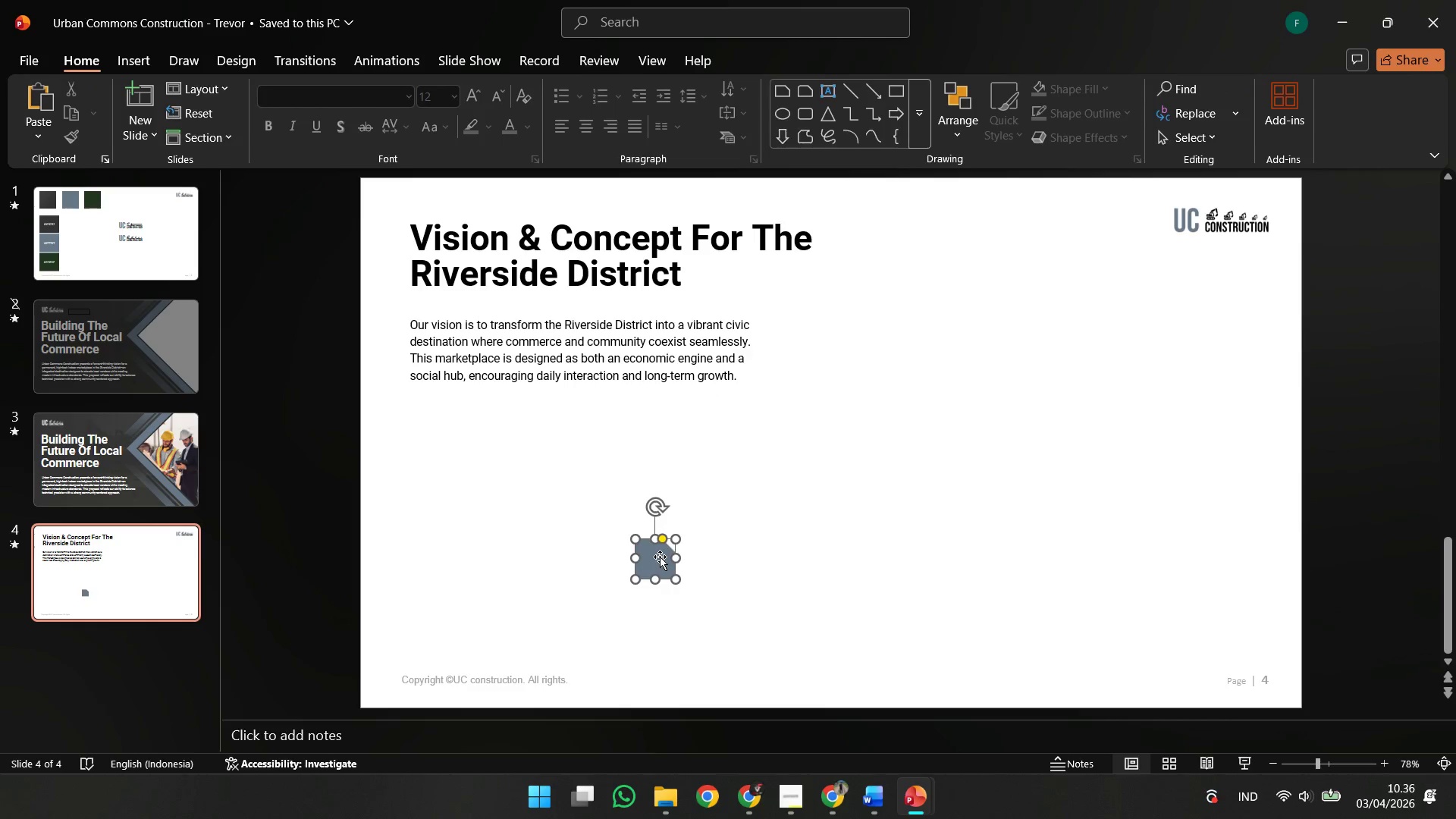 
left_click_drag(start_coordinate=[660, 557], to_coordinate=[435, 435])
 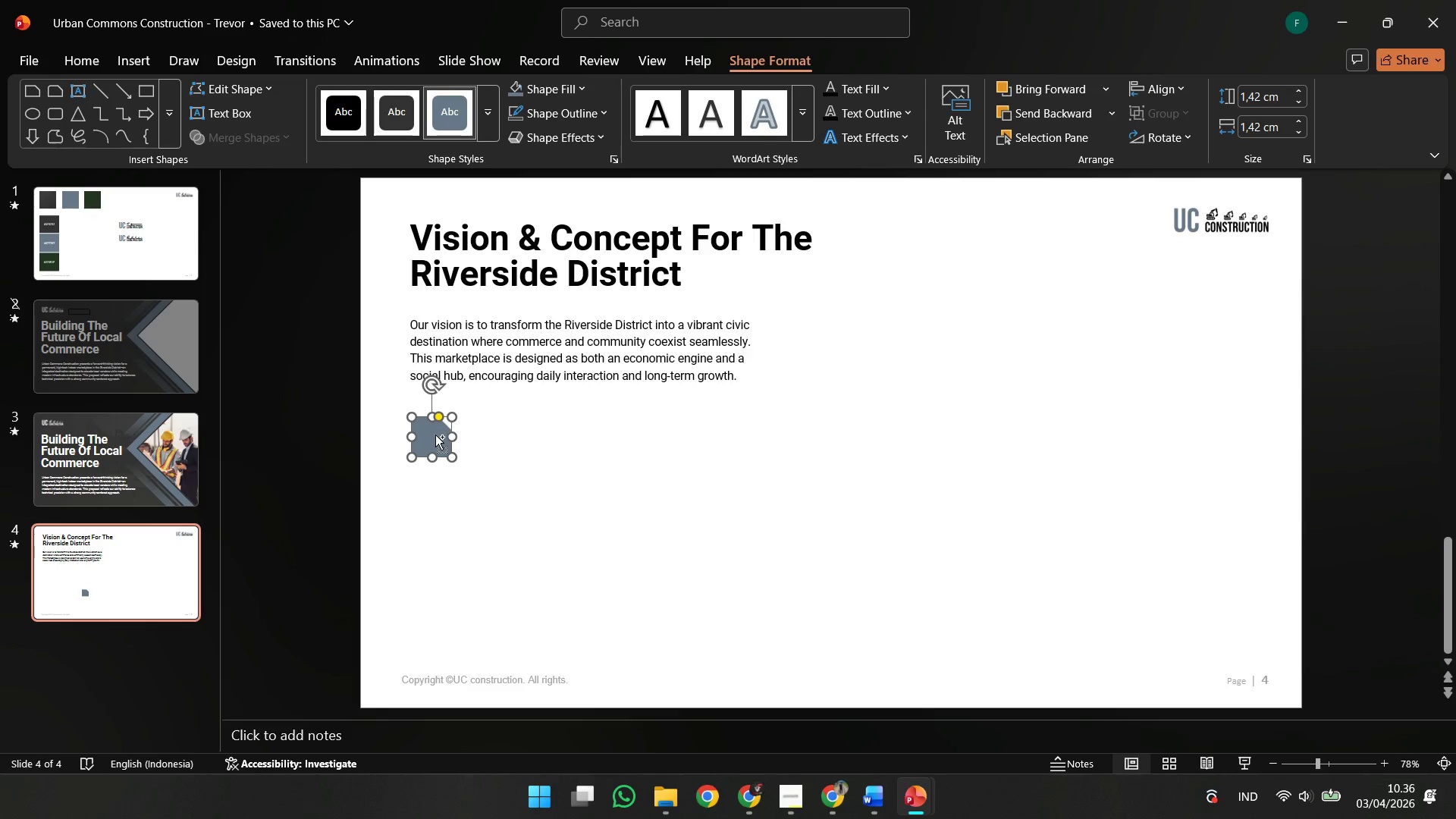 
hold_key(key=ControlLeft, duration=0.69)
scroll: coordinate [435, 435], scroll_direction: up, amount: 5.0
 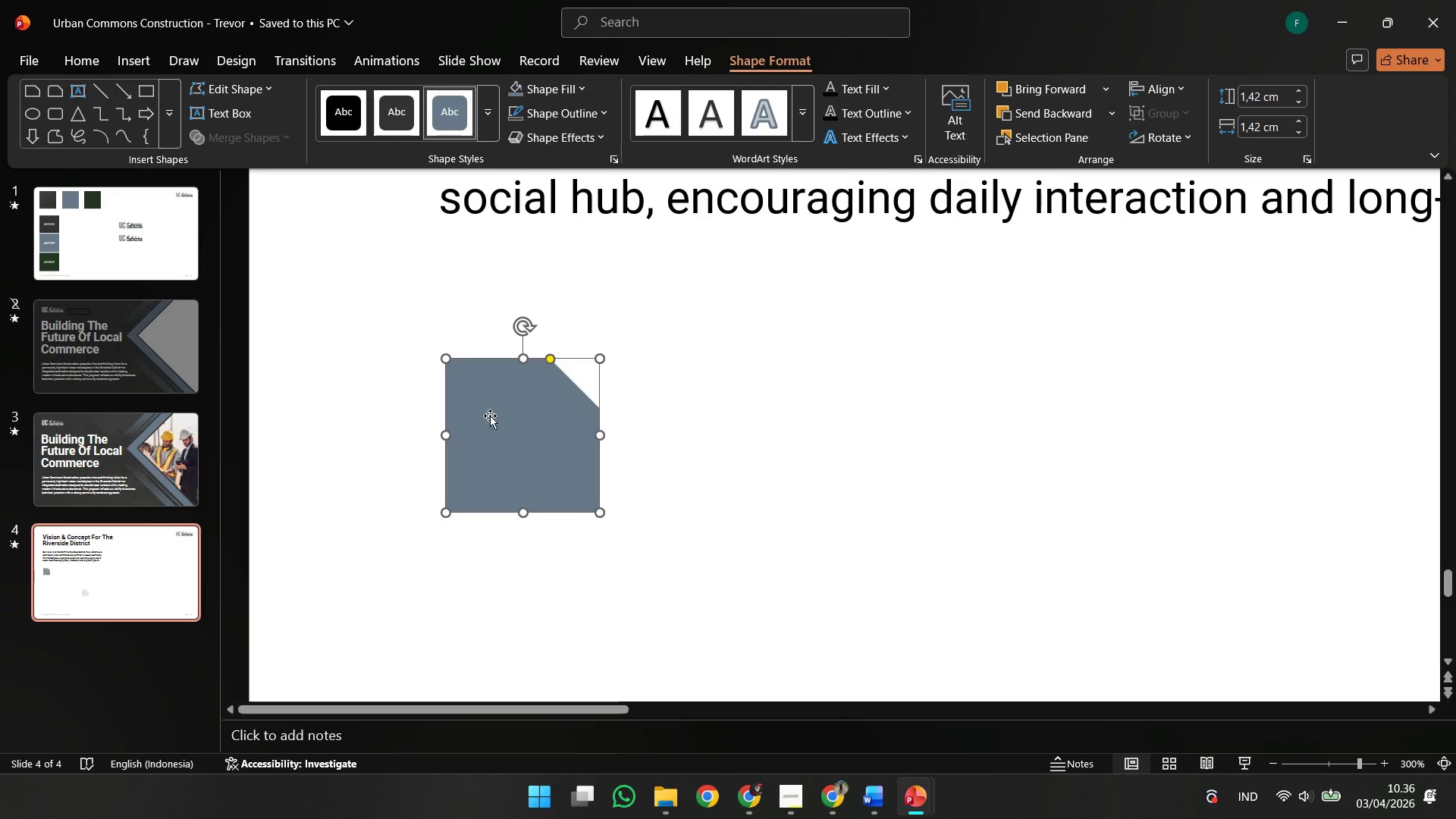 
hold_key(key=ShiftLeft, duration=1.19)
left_click_drag(start_coordinate=[548, 361], to_coordinate=[556, 361])
 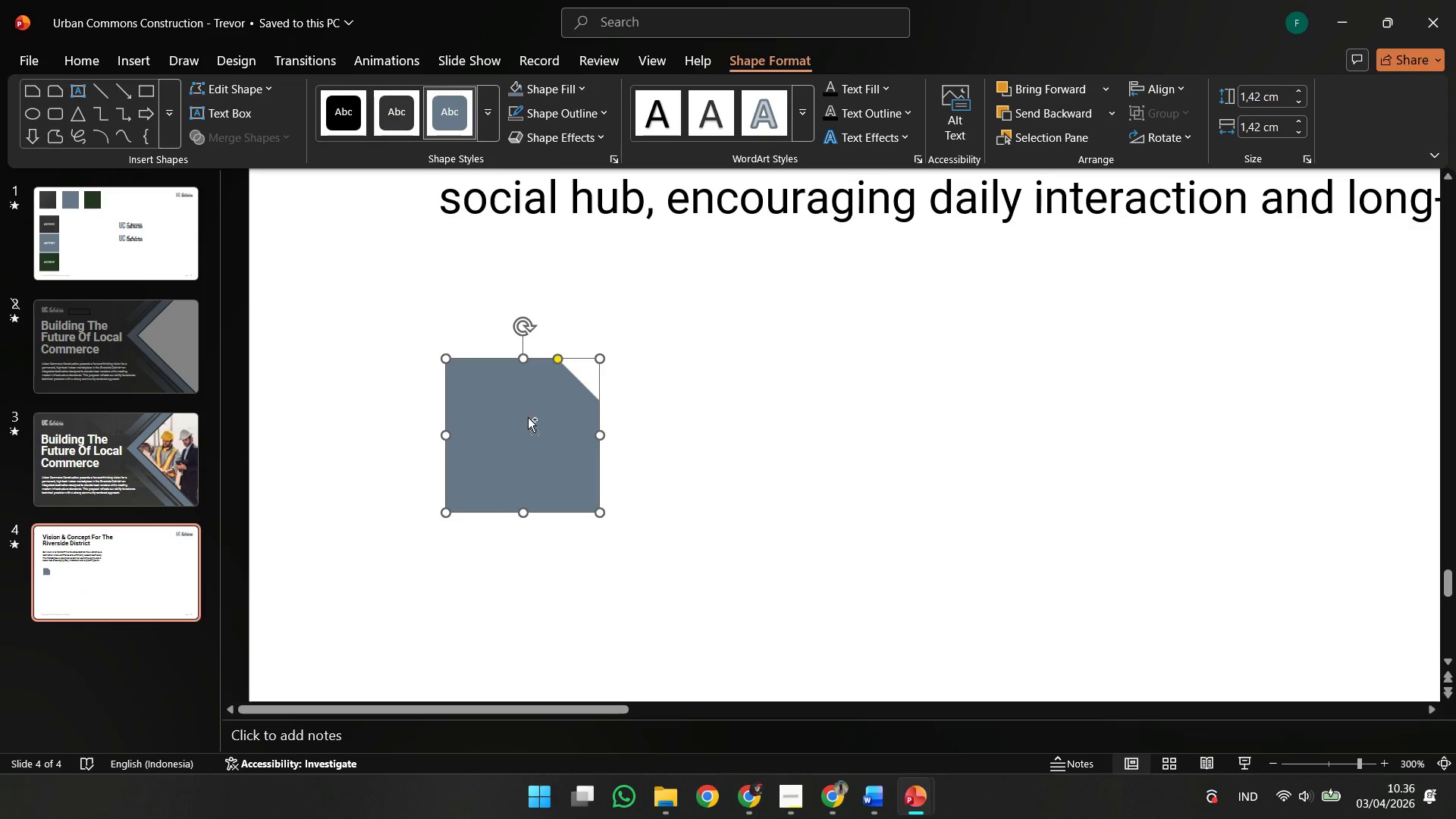 
hold_key(key=ControlLeft, duration=0.64)
scroll: coordinate [526, 422], scroll_direction: down, amount: 4.0
 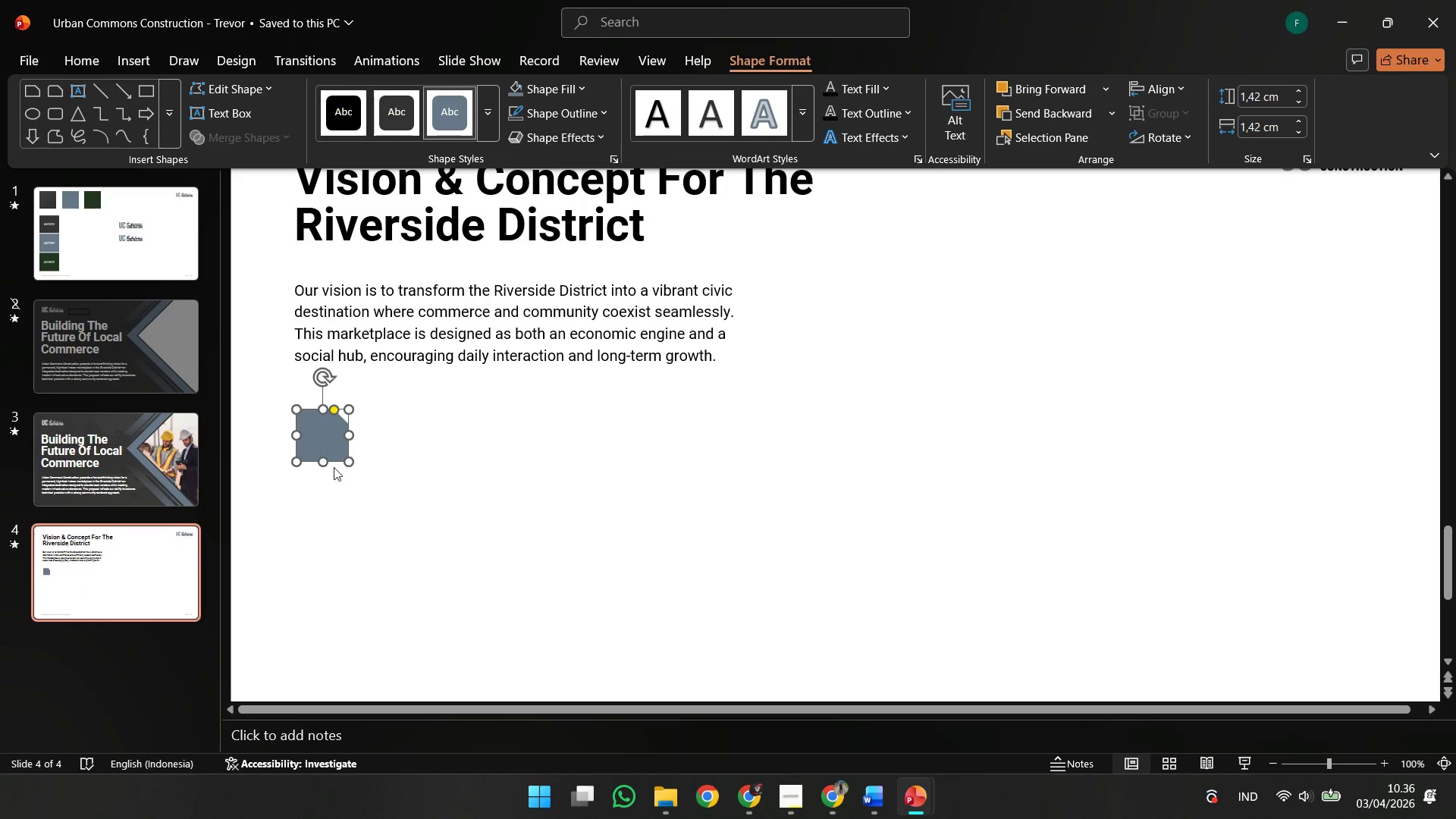 
key(Control+ControlLeft)
 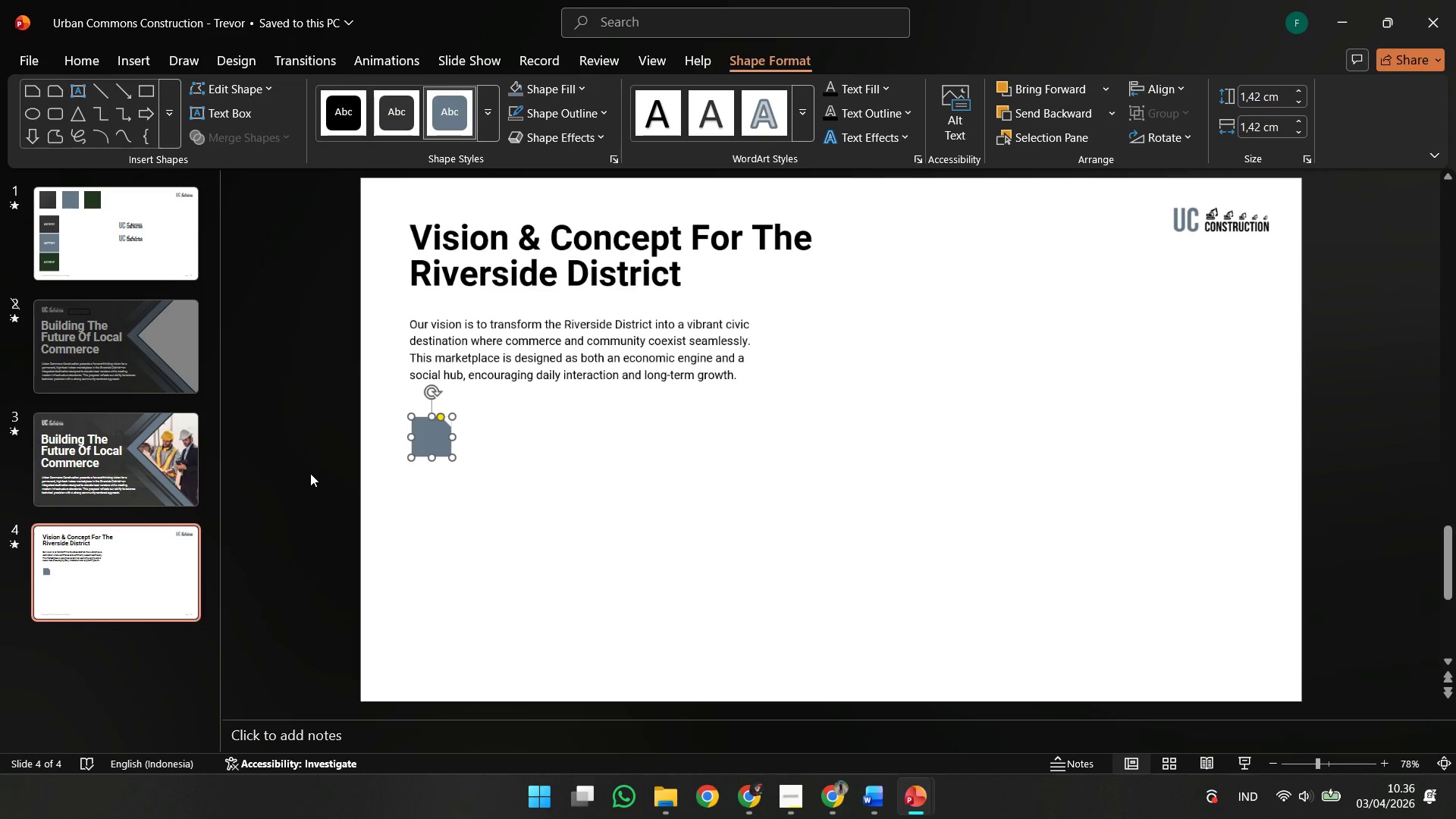 
scroll: coordinate [310, 473], scroll_direction: down, amount: 2.0
 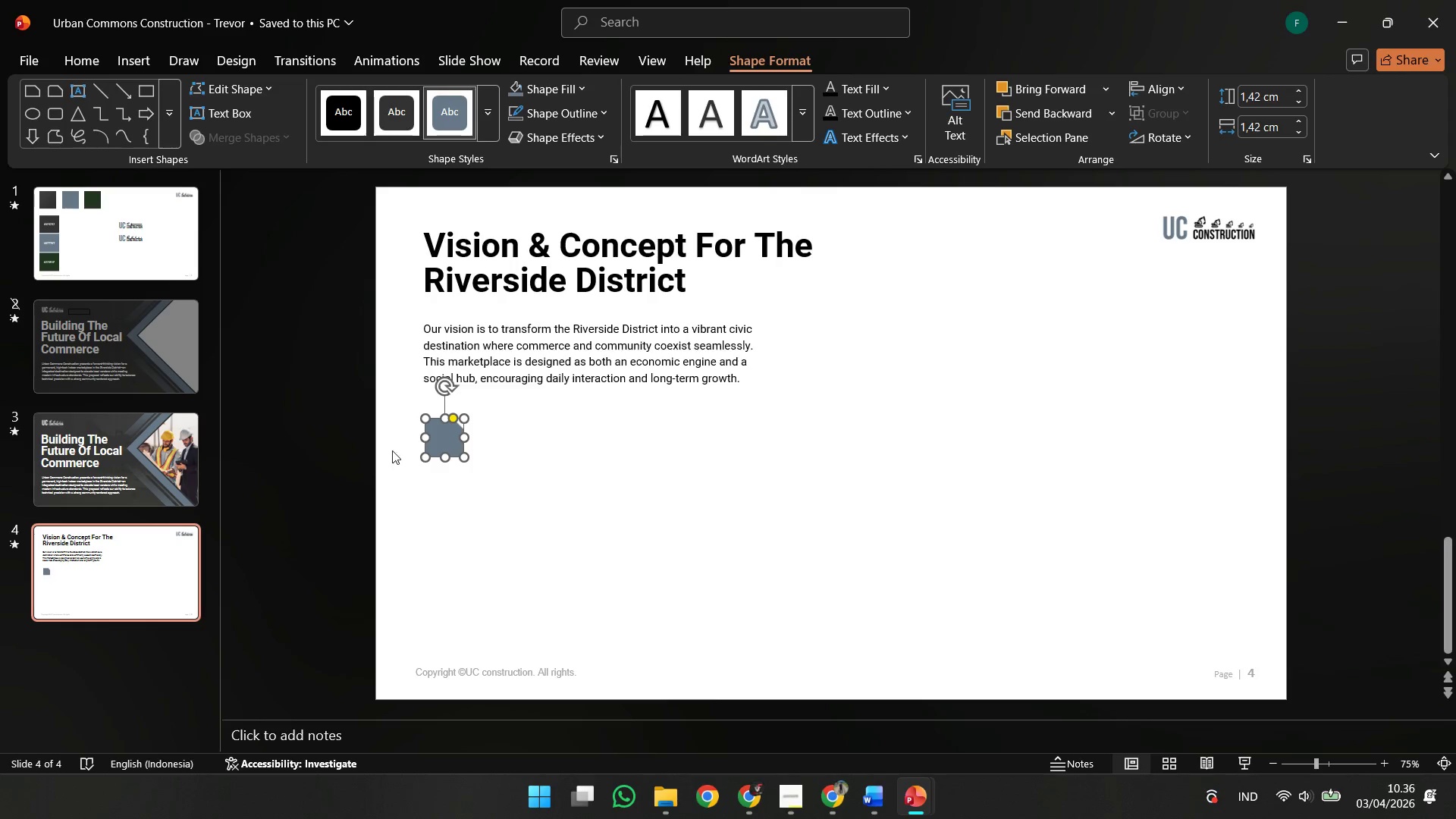 
hold_key(key=ShiftLeft, duration=0.84)
left_click_drag(start_coordinate=[433, 439], to_coordinate=[434, 425])
 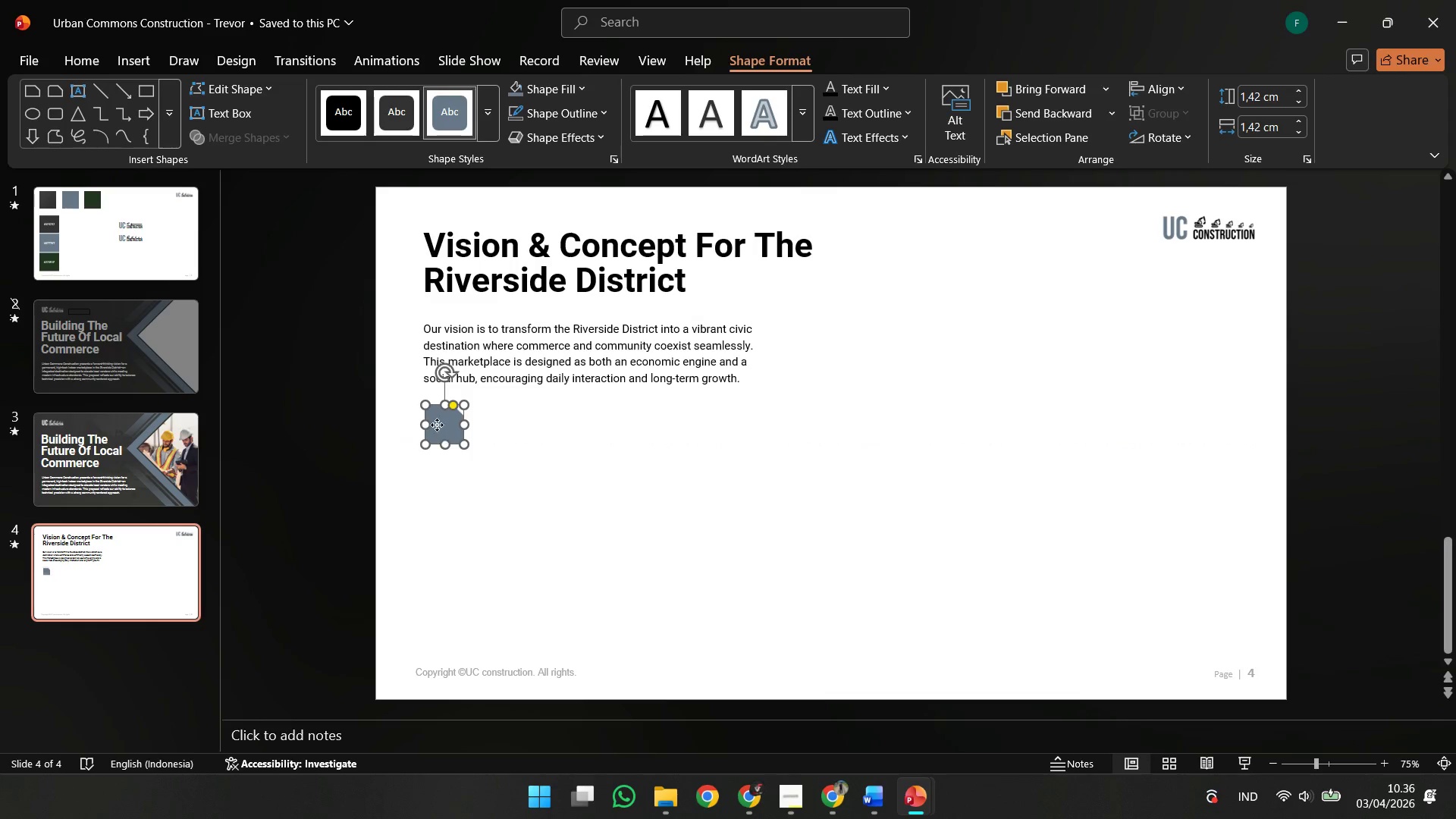 
left_click_drag(start_coordinate=[437, 425], to_coordinate=[434, 486])
 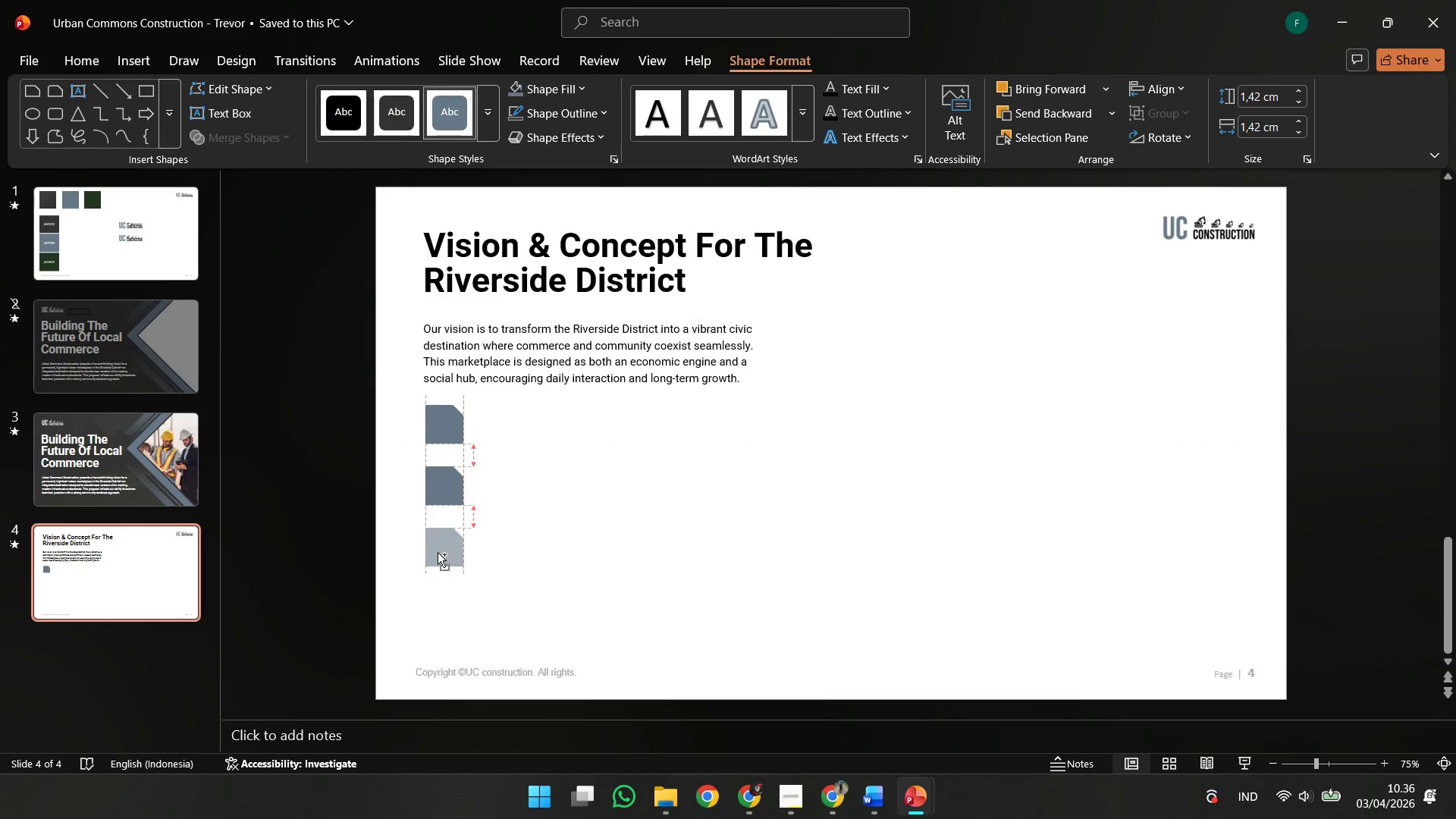 
hold_key(key=ShiftLeft, duration=2.73)
left_click_drag(start_coordinate=[439, 488], to_coordinate=[438, 548])
 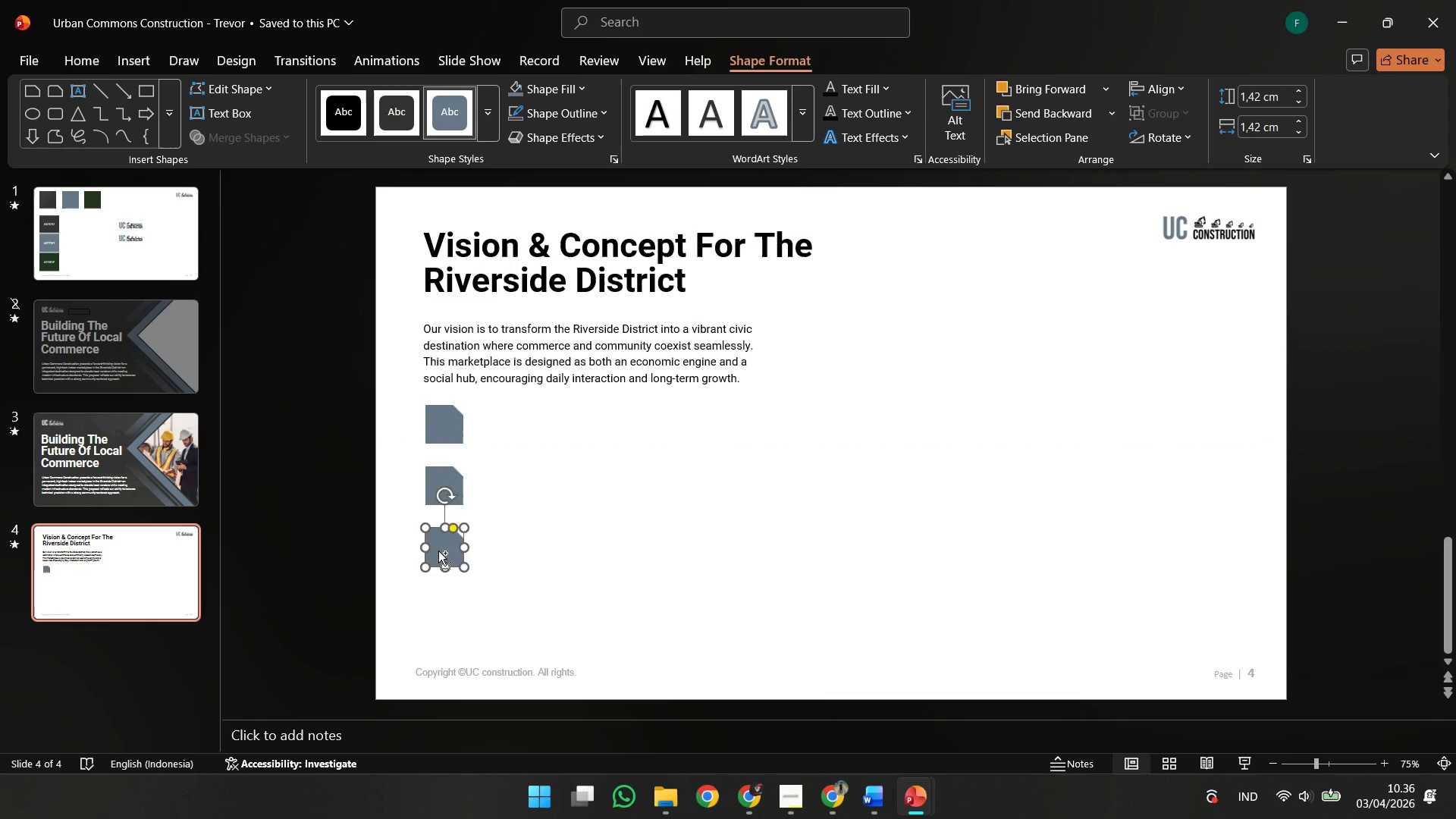 
left_click_drag(start_coordinate=[438, 552], to_coordinate=[446, 609])
 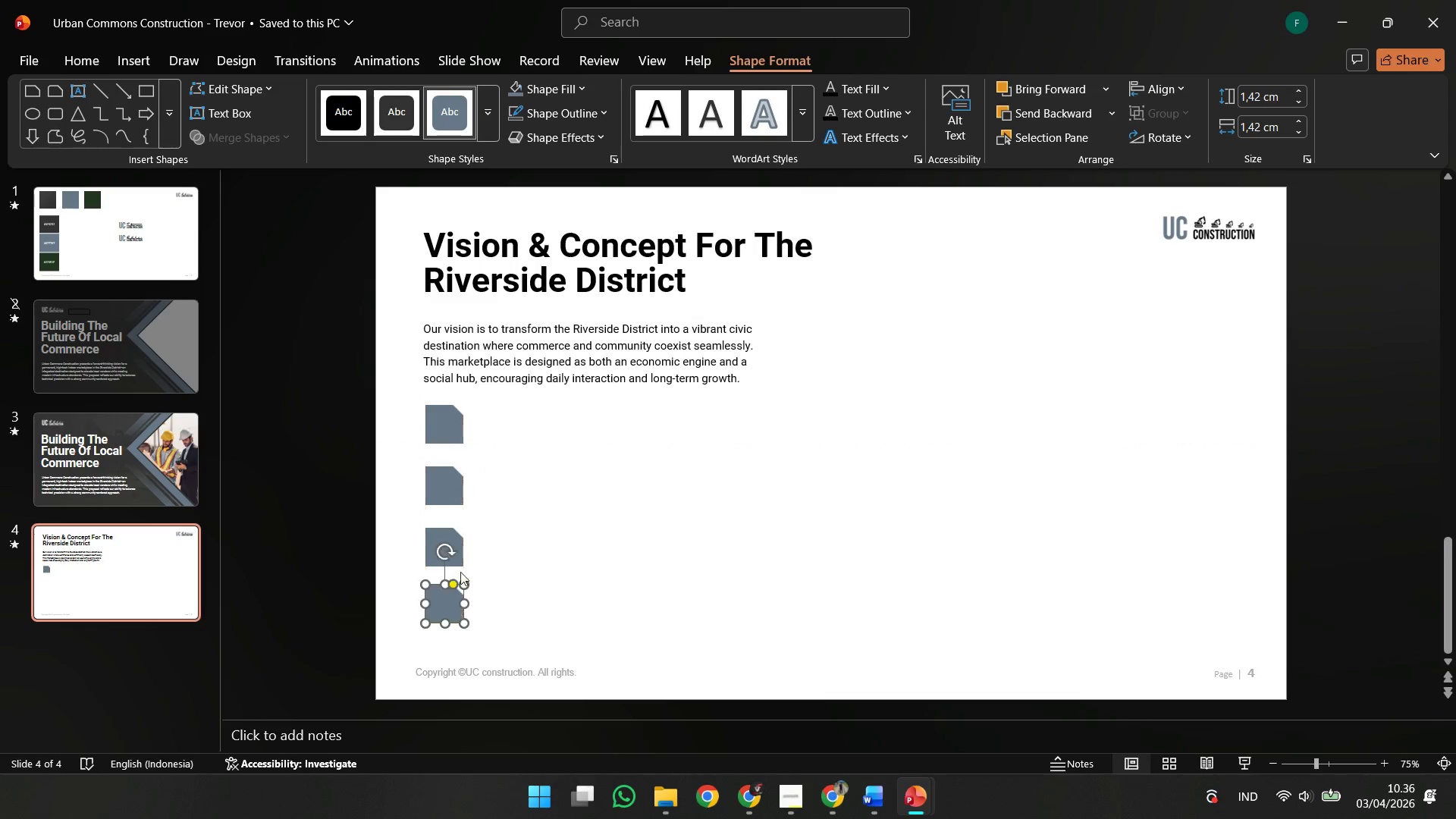 
key(Control+Z)
 